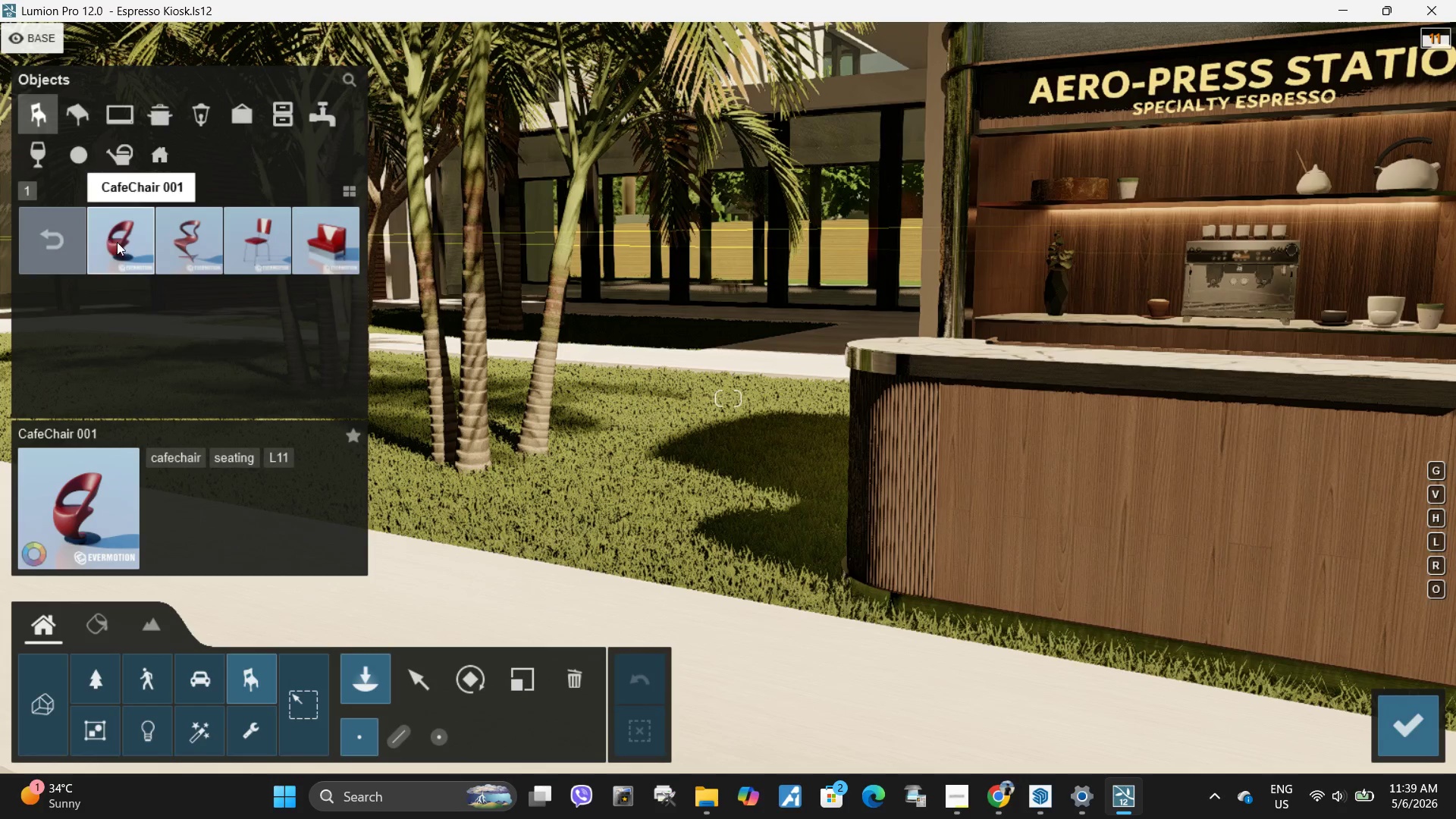 
left_click([132, 246])
 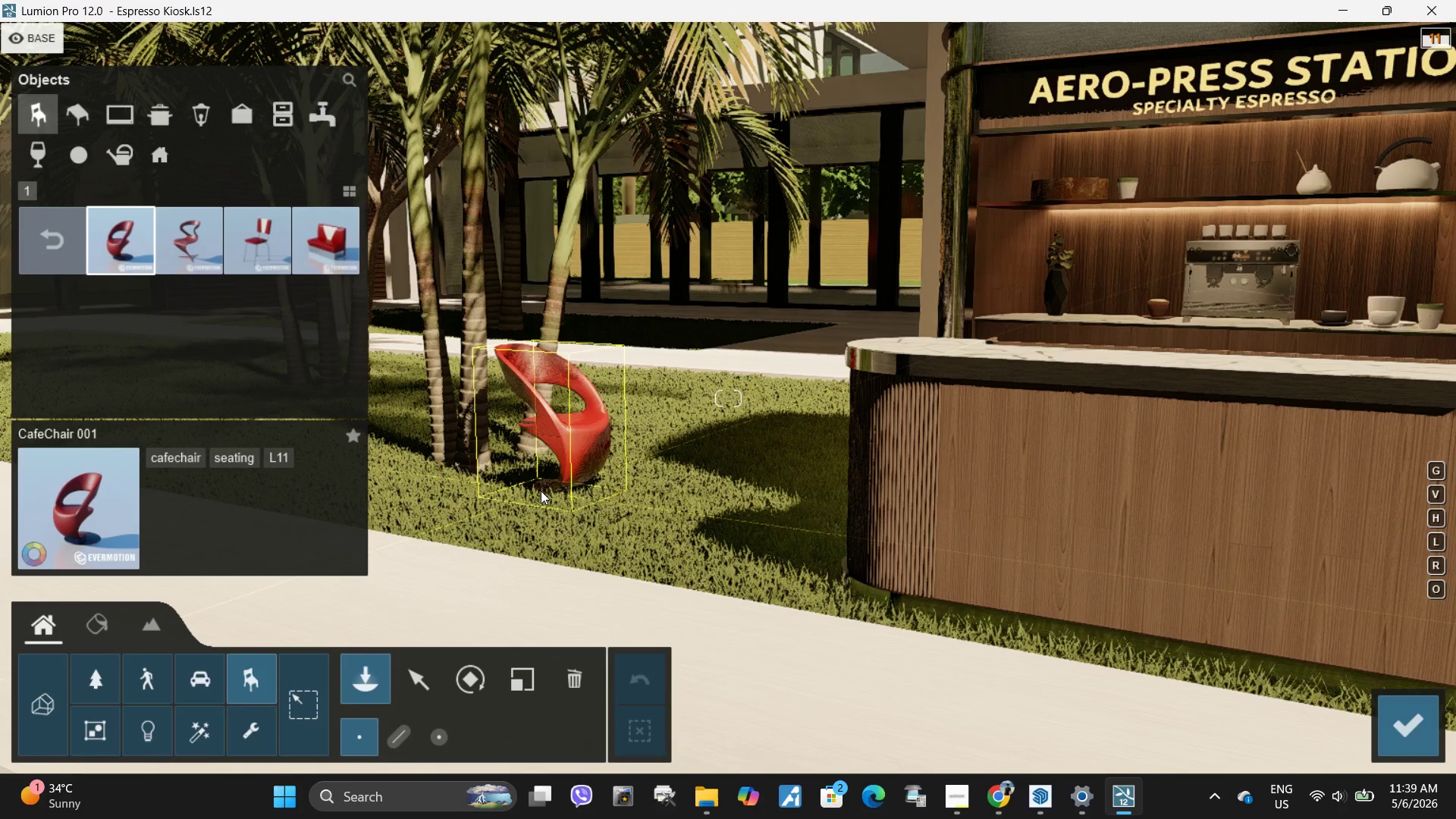 
wait(6.25)
 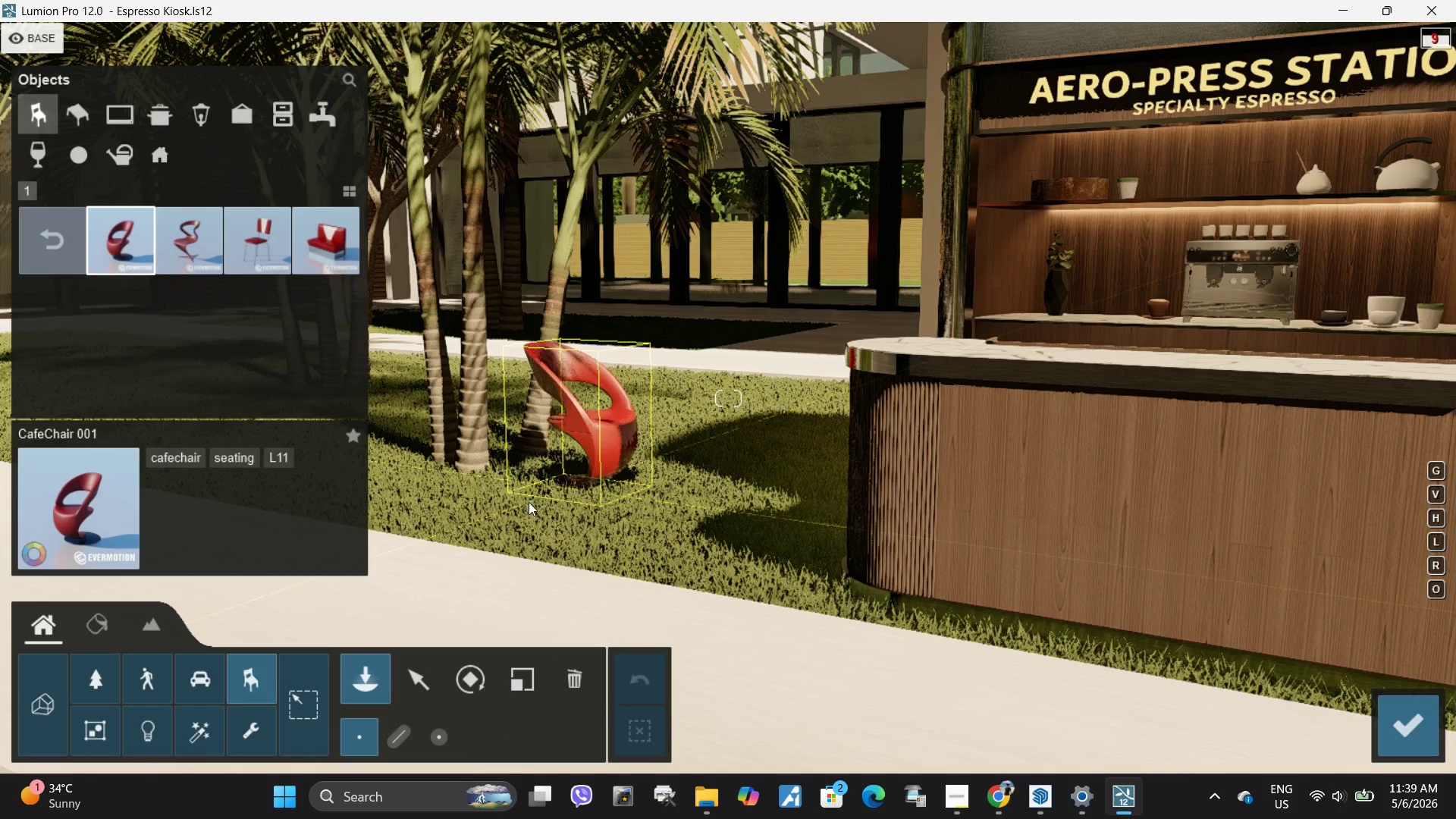 
left_click([536, 491])
 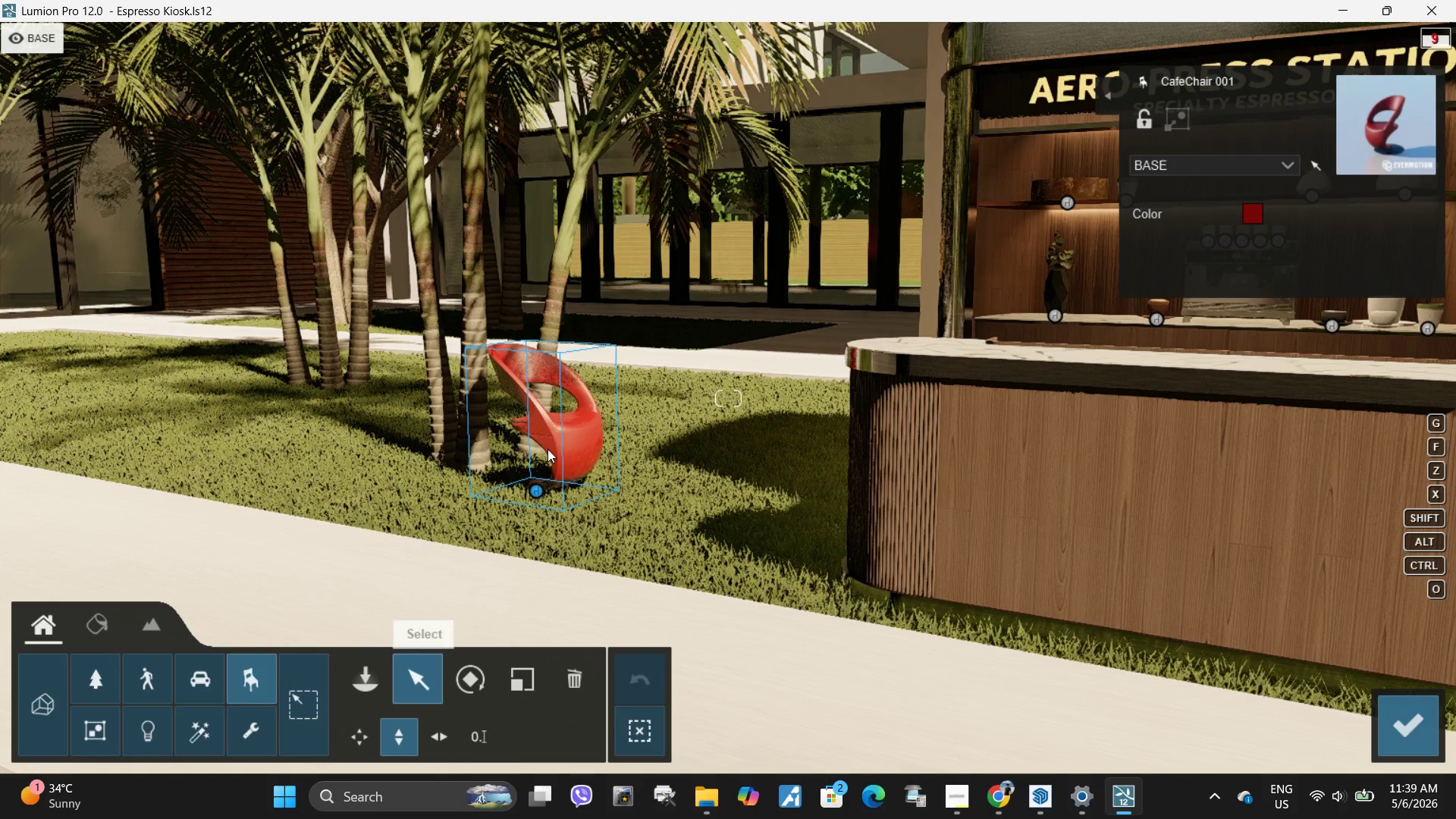 
left_click([535, 493])
 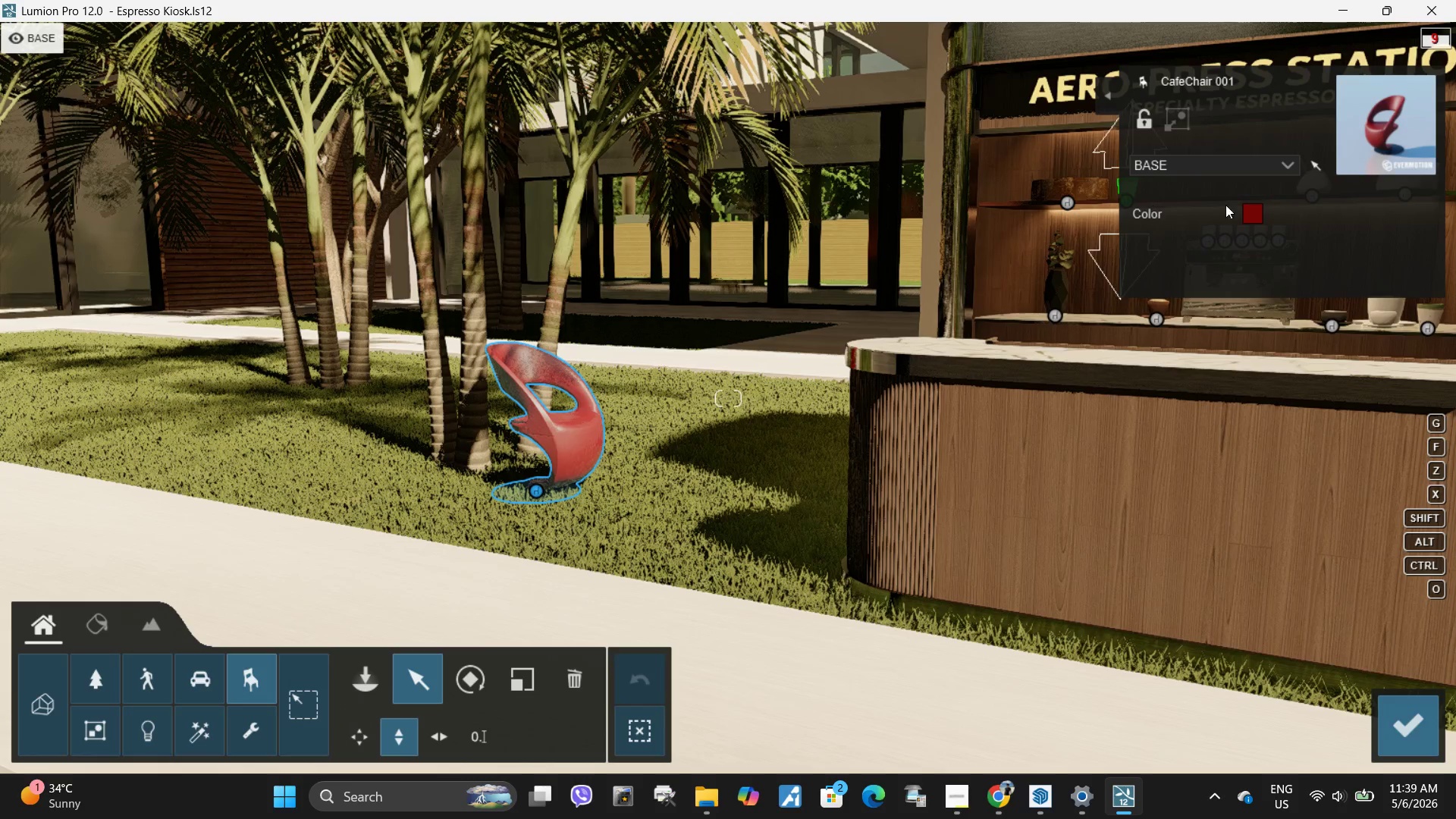 
left_click([1252, 215])
 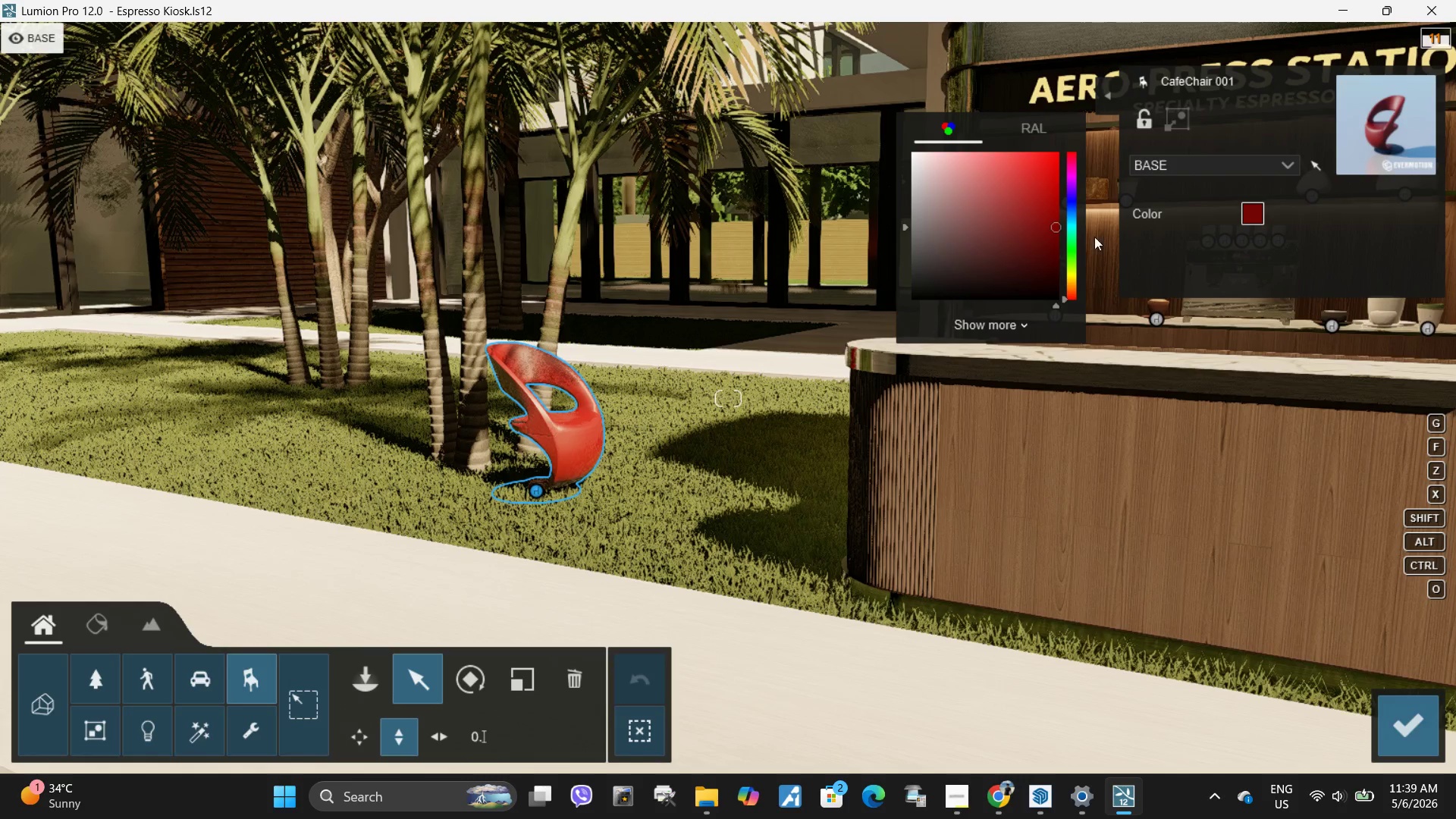 
left_click_drag(start_coordinate=[1001, 231], to_coordinate=[959, 174])
 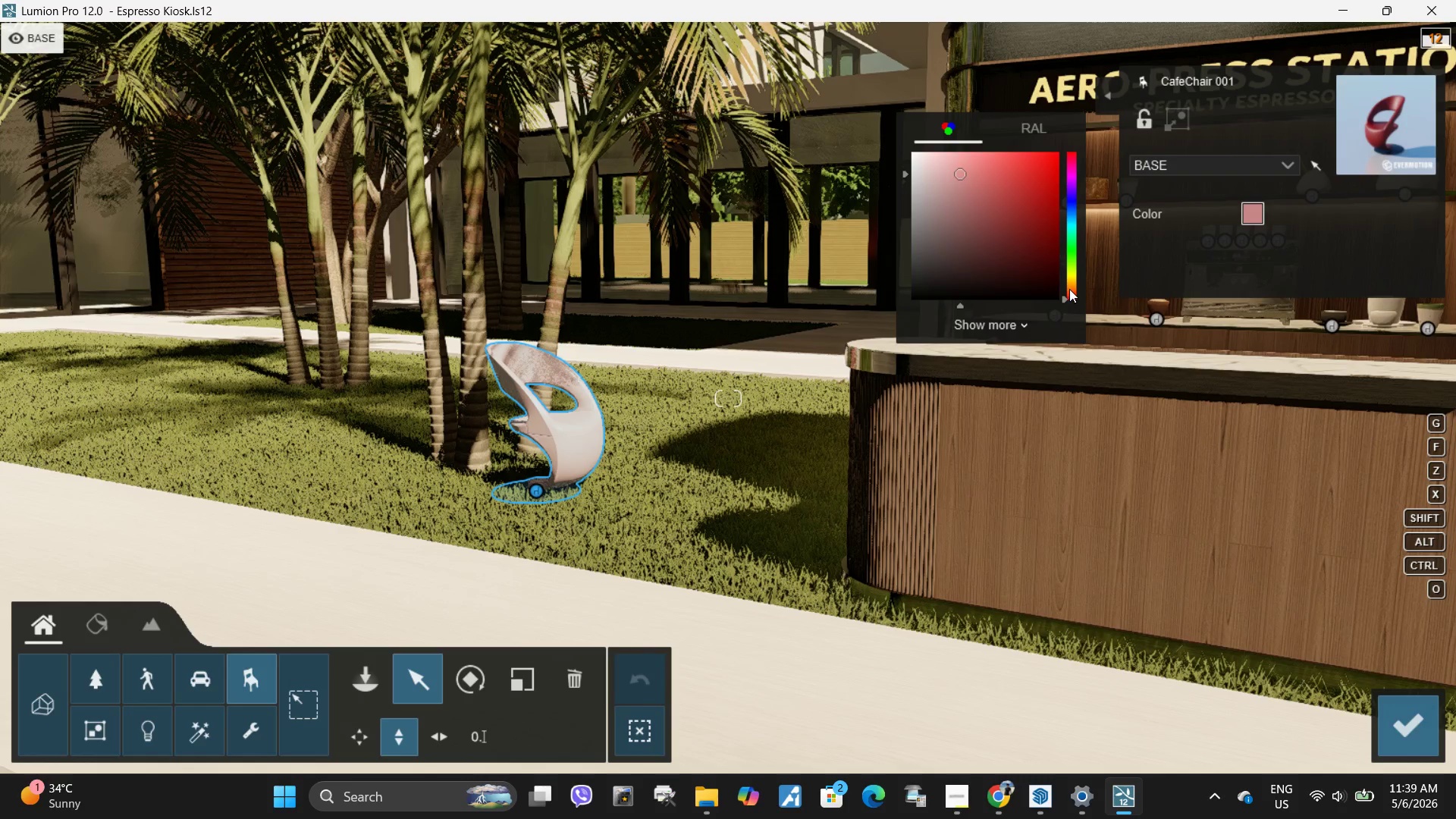 
left_click_drag(start_coordinate=[1069, 289], to_coordinate=[1073, 285])
 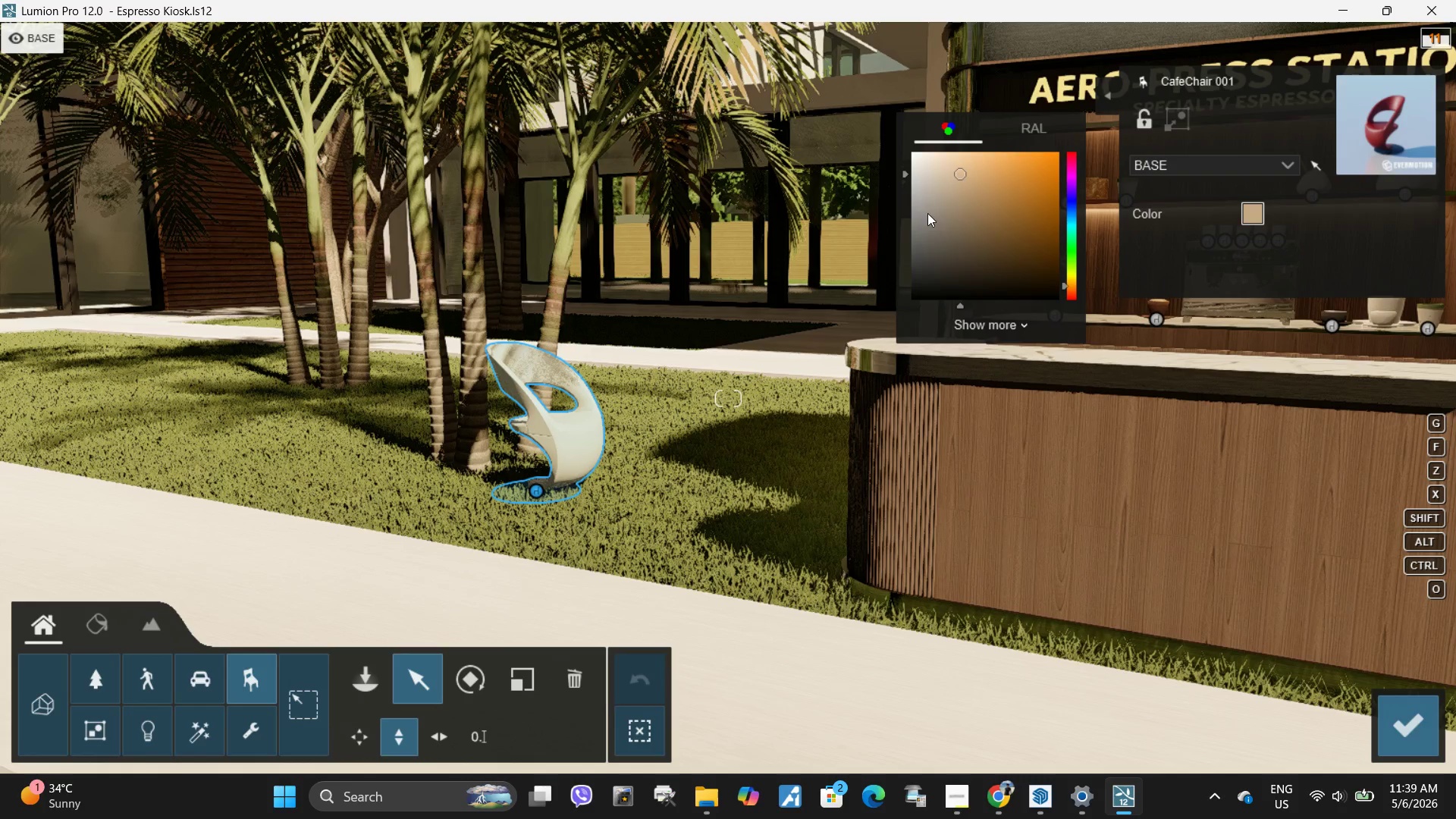 
left_click_drag(start_coordinate=[965, 174], to_coordinate=[946, 163])
 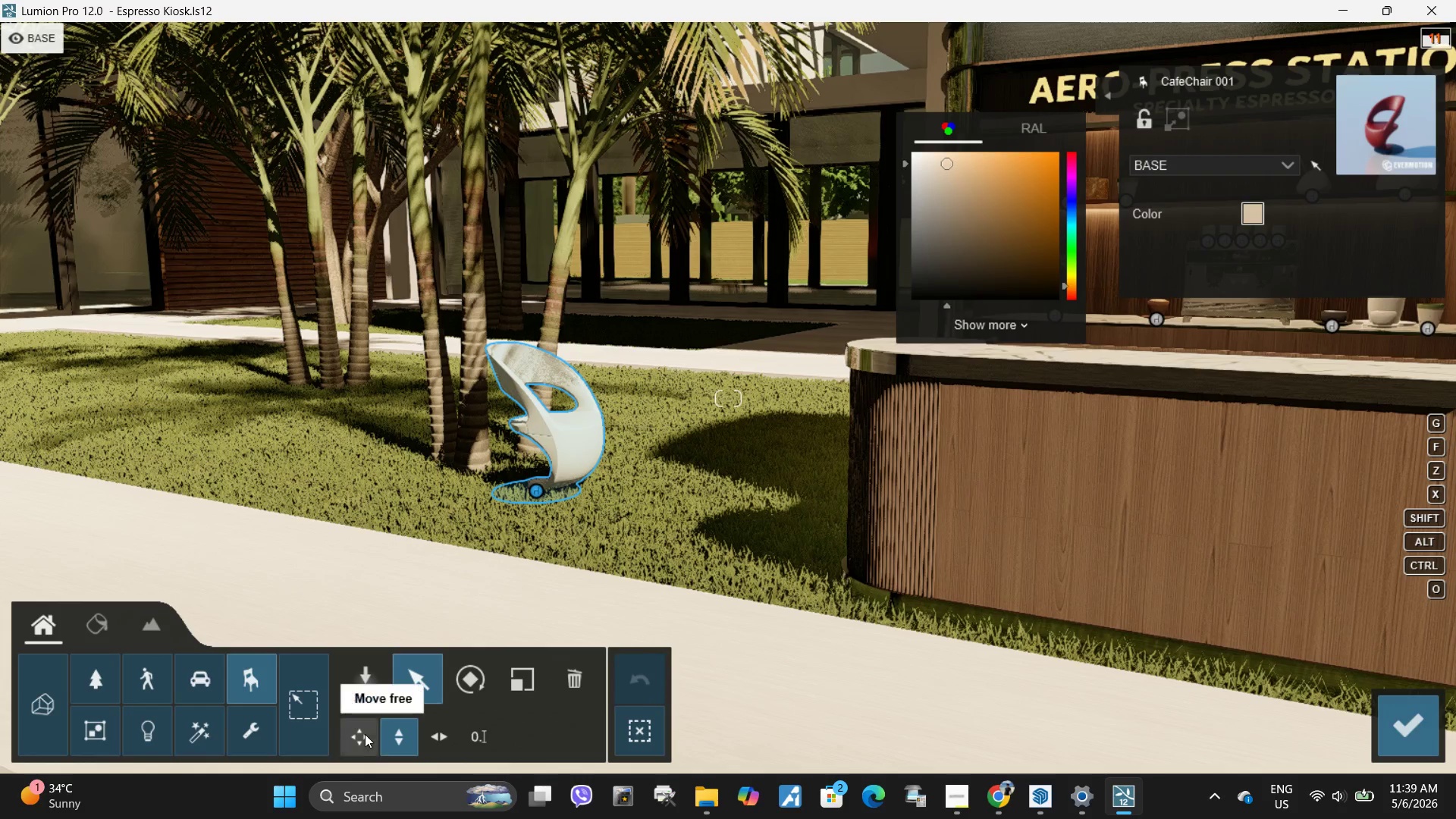 
left_click([363, 689])
 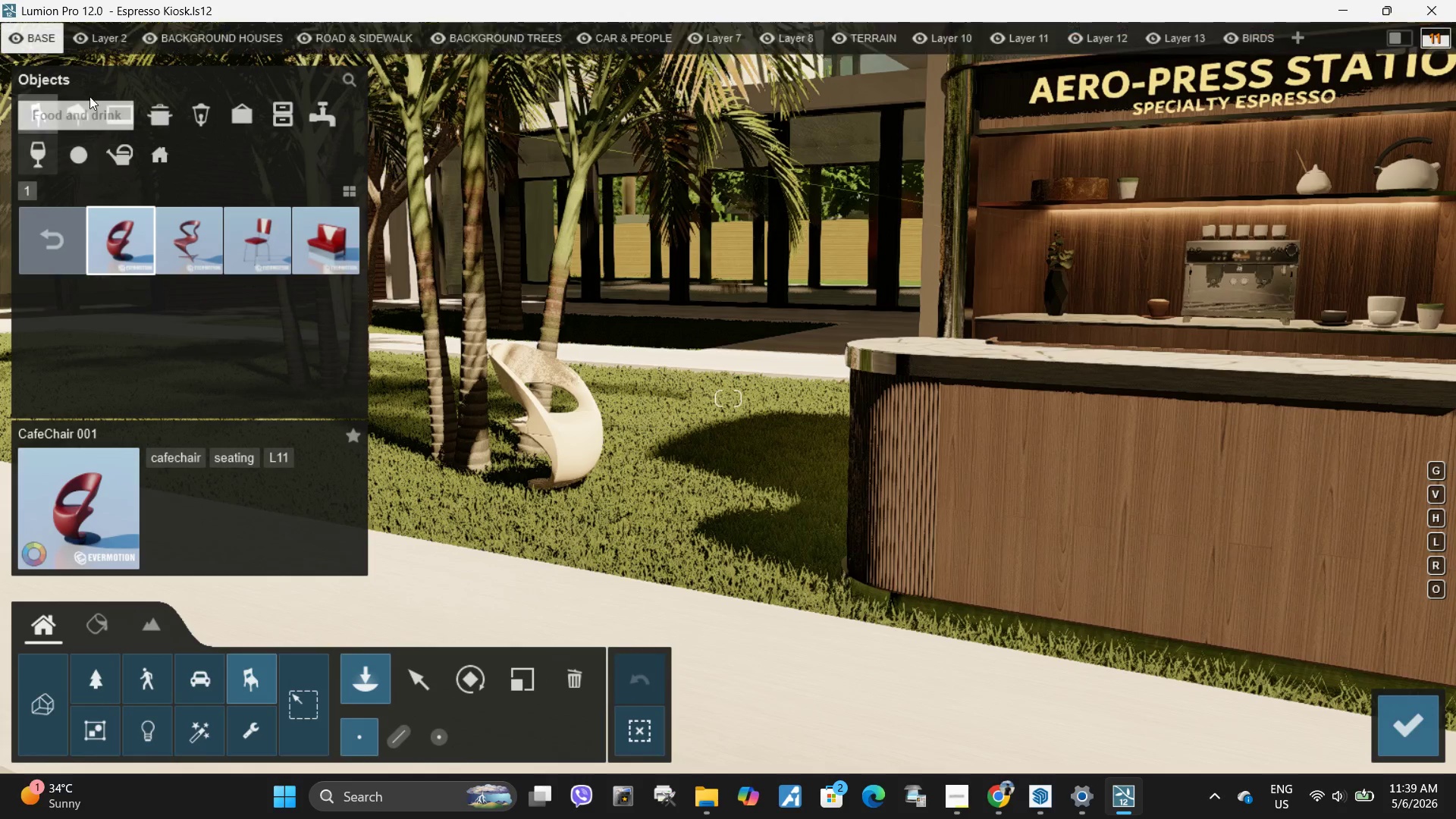 
left_click([76, 120])
 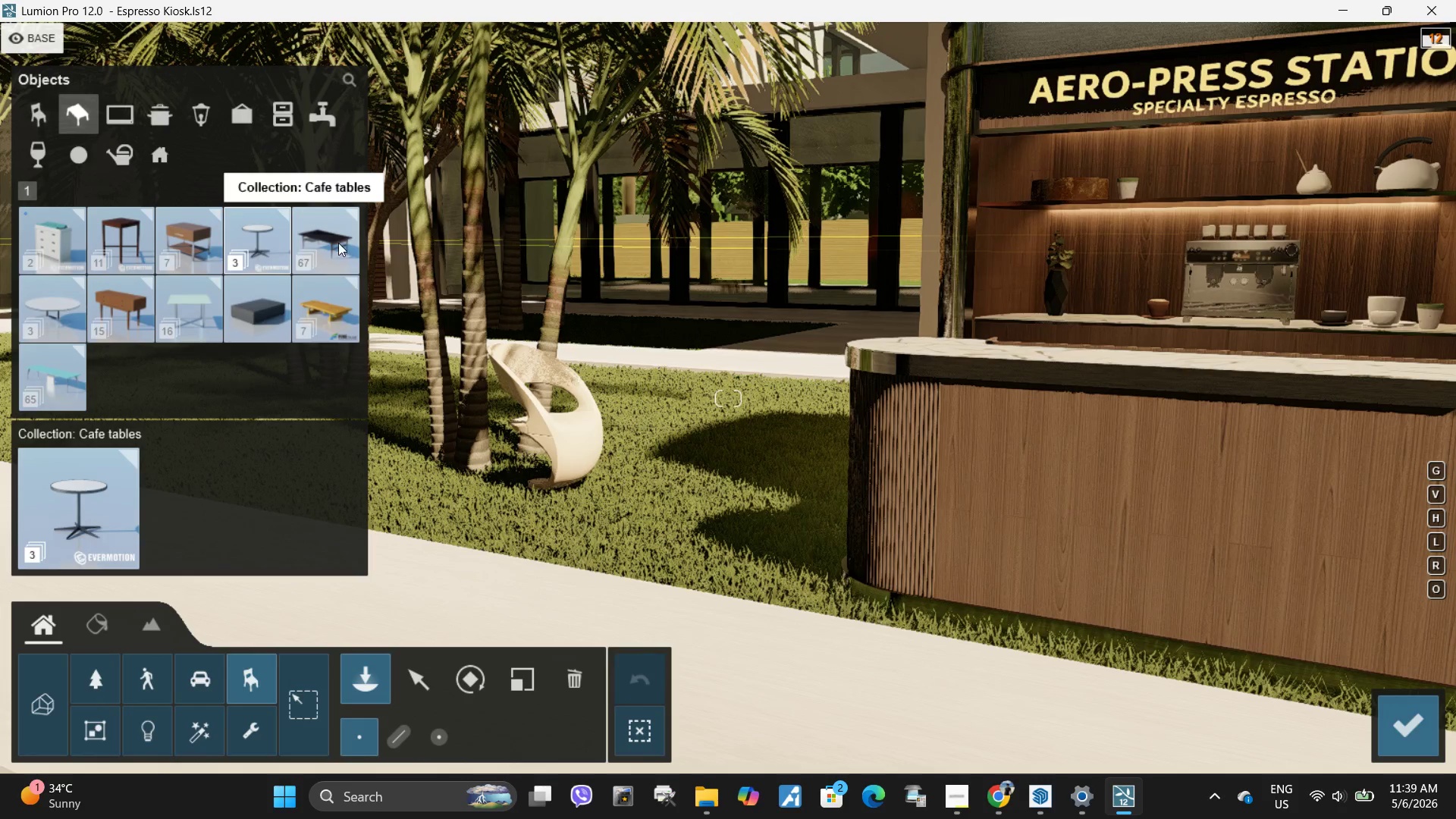 
left_click([271, 246])
 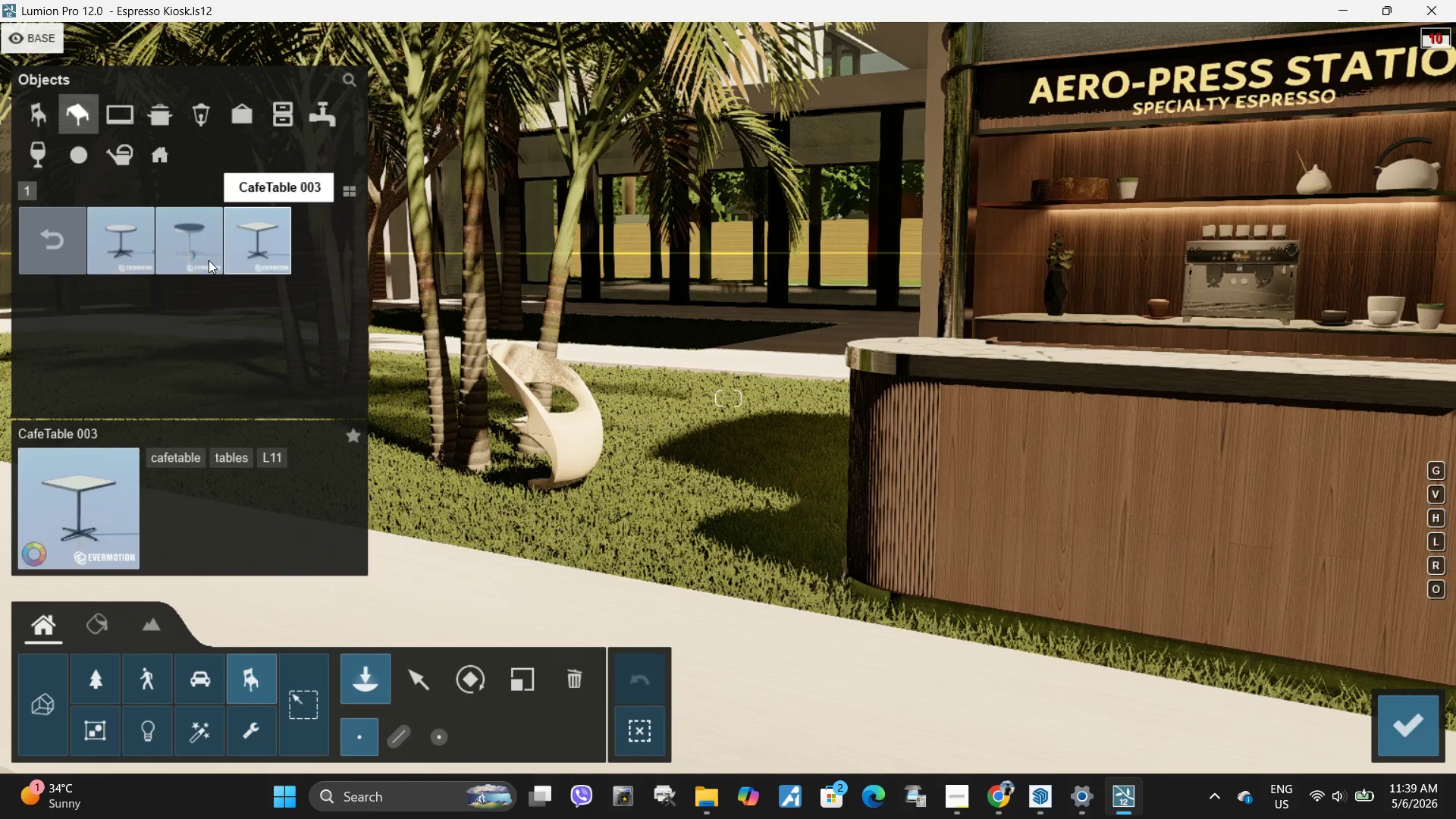 
left_click([205, 260])
 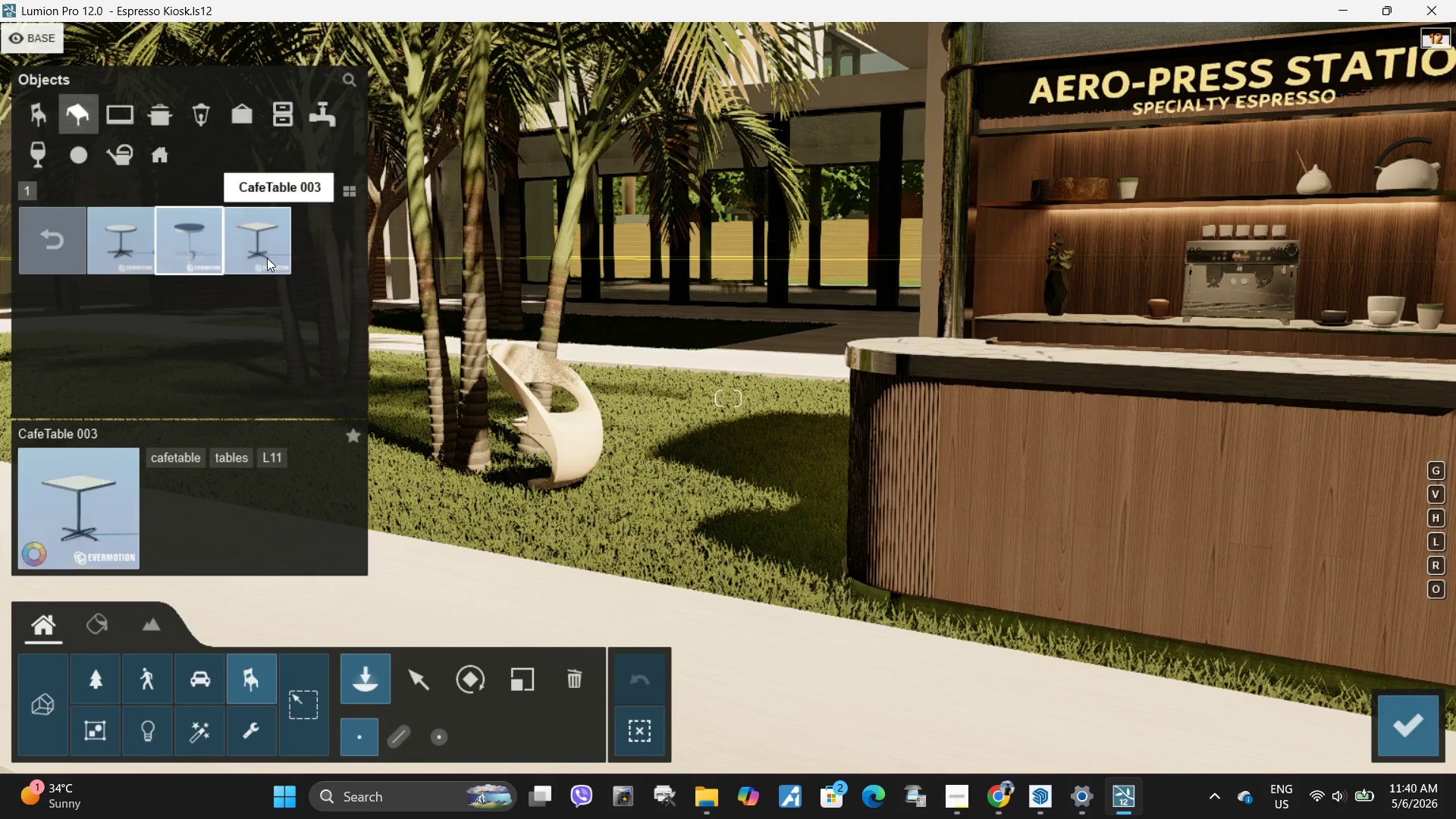 
wait(13.83)
 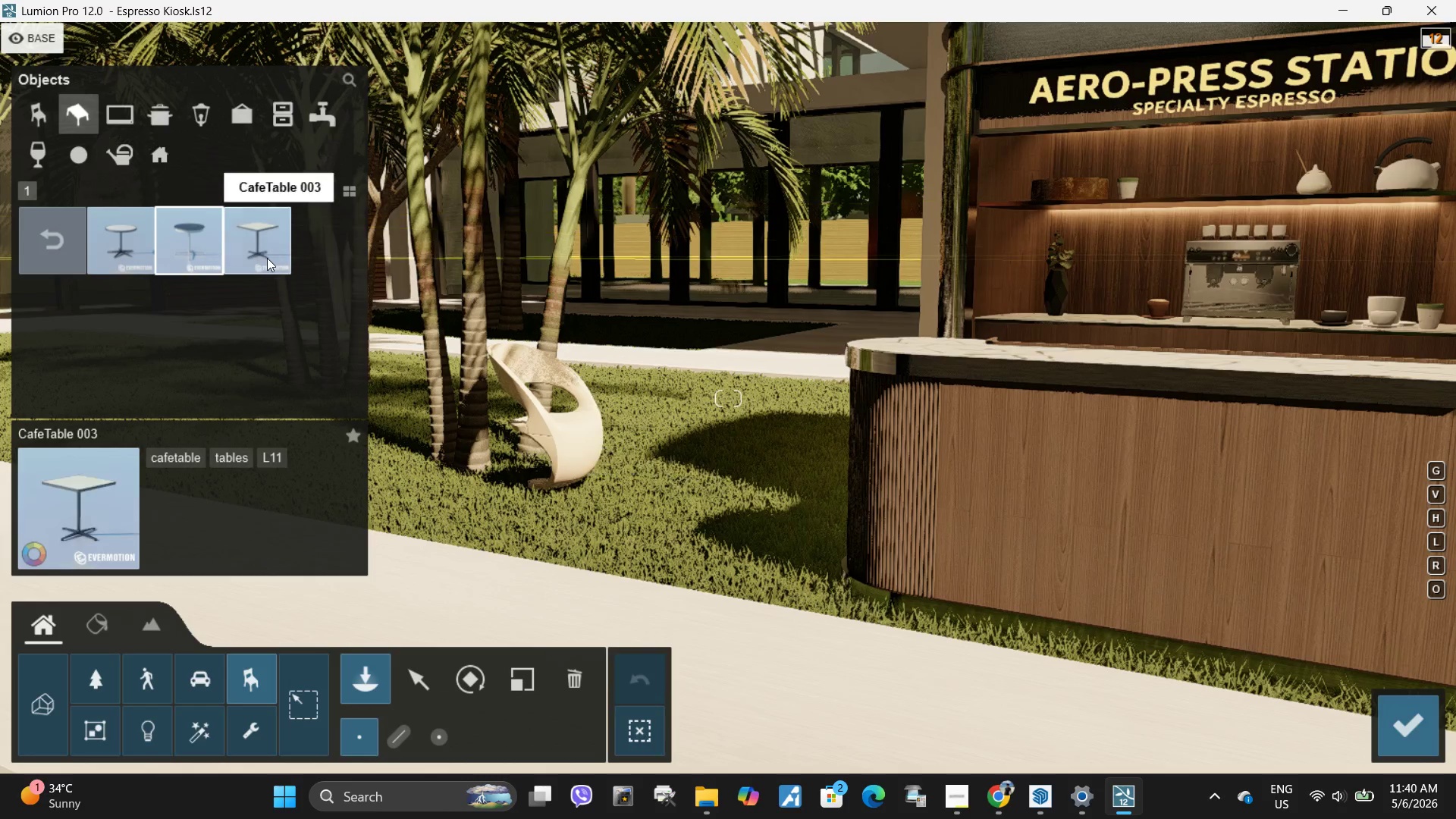 
left_click([678, 488])
 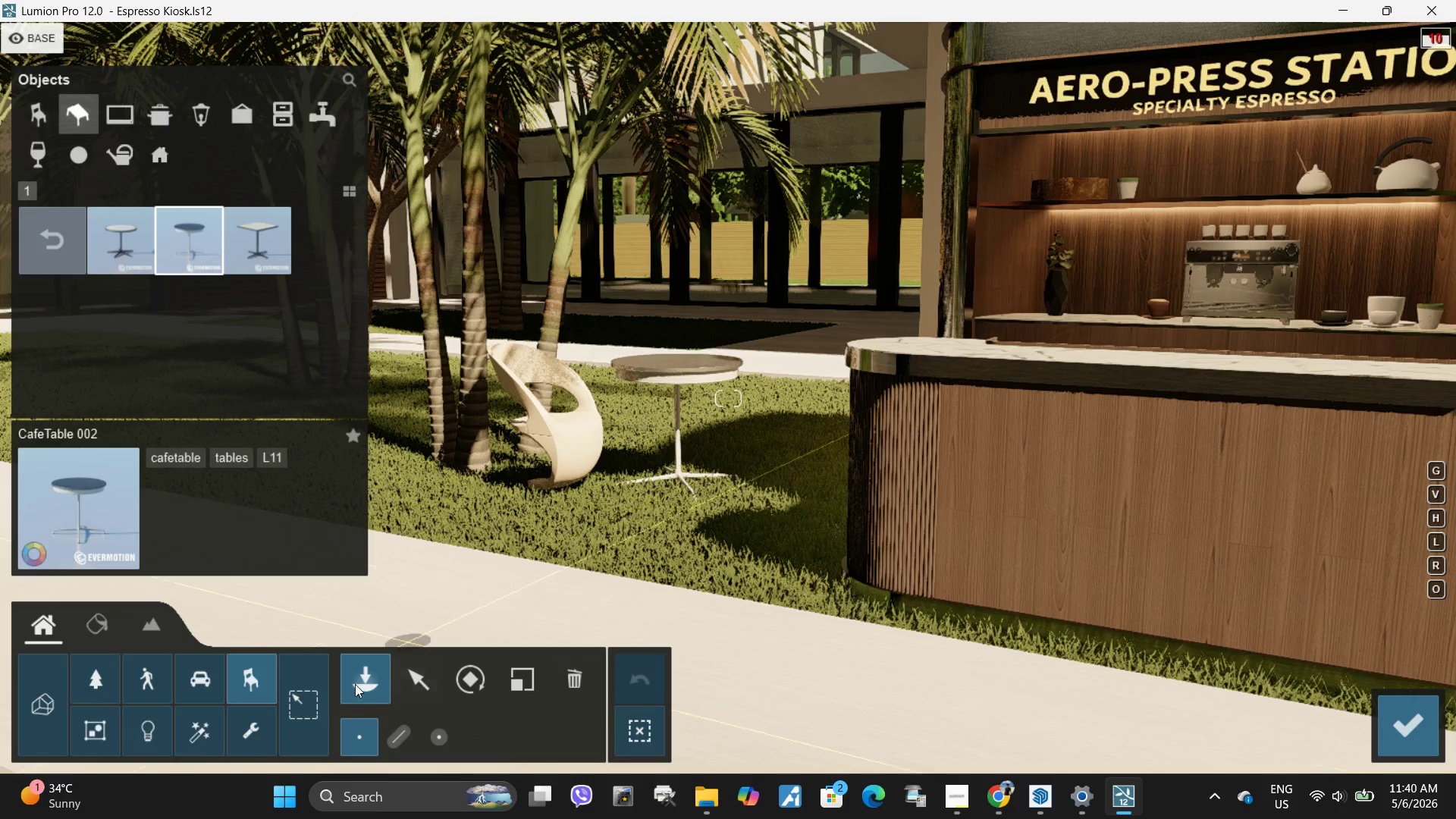 
left_click([426, 681])
 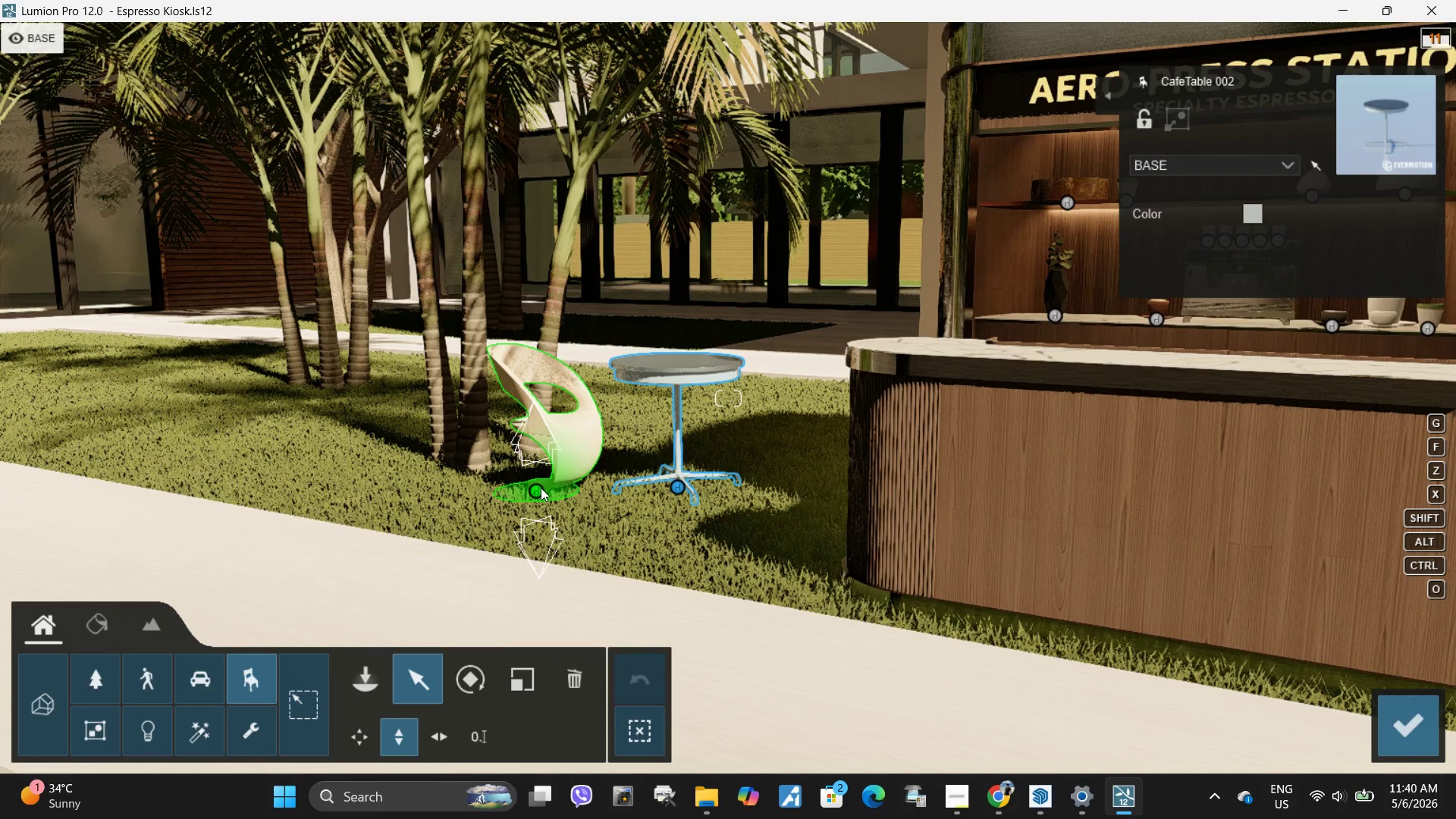 
hold_key(key=AltLeft, duration=2.62)
left_click_drag(start_coordinate=[537, 491], to_coordinate=[742, 479])
 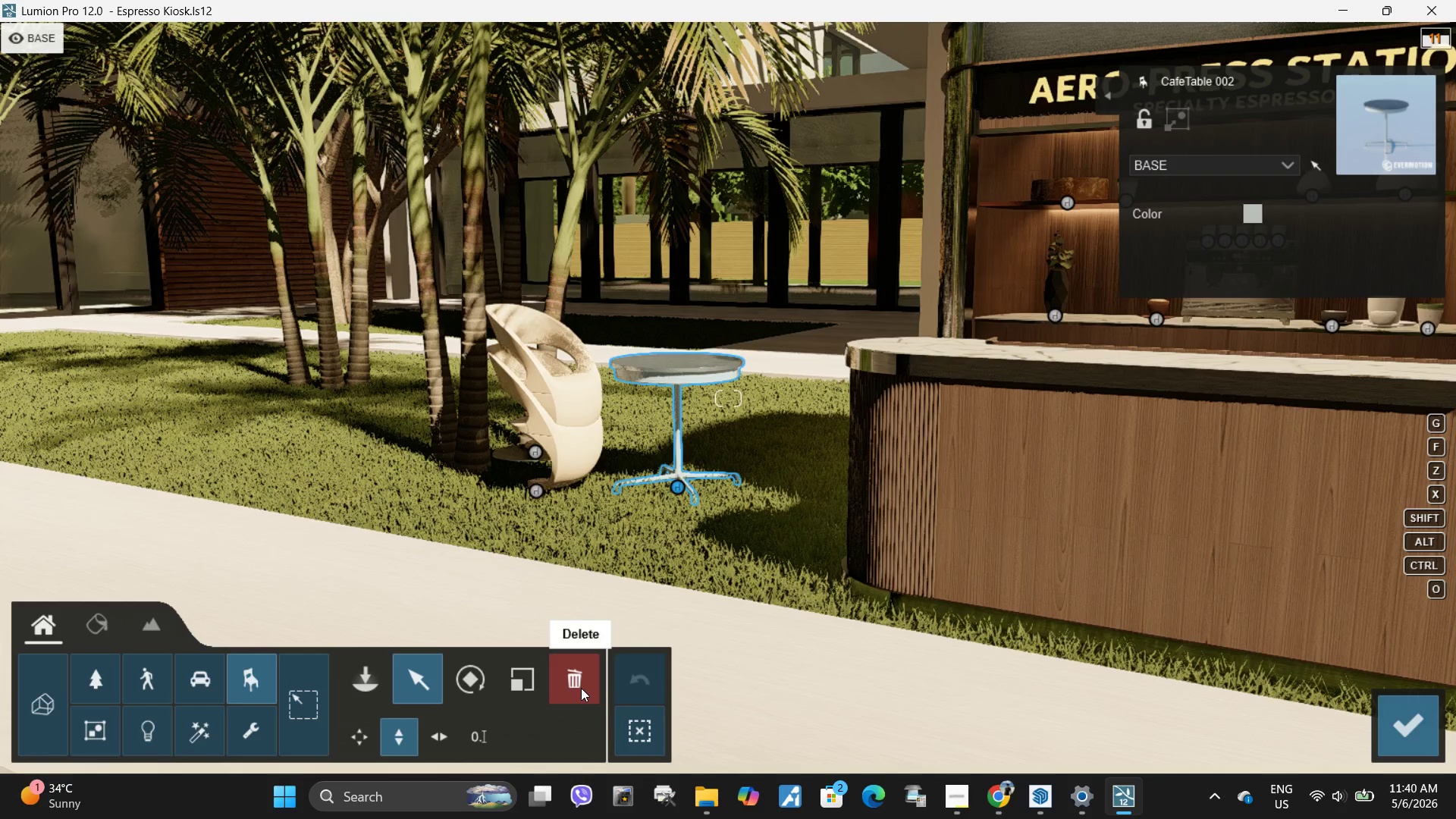 
left_click([581, 688])
 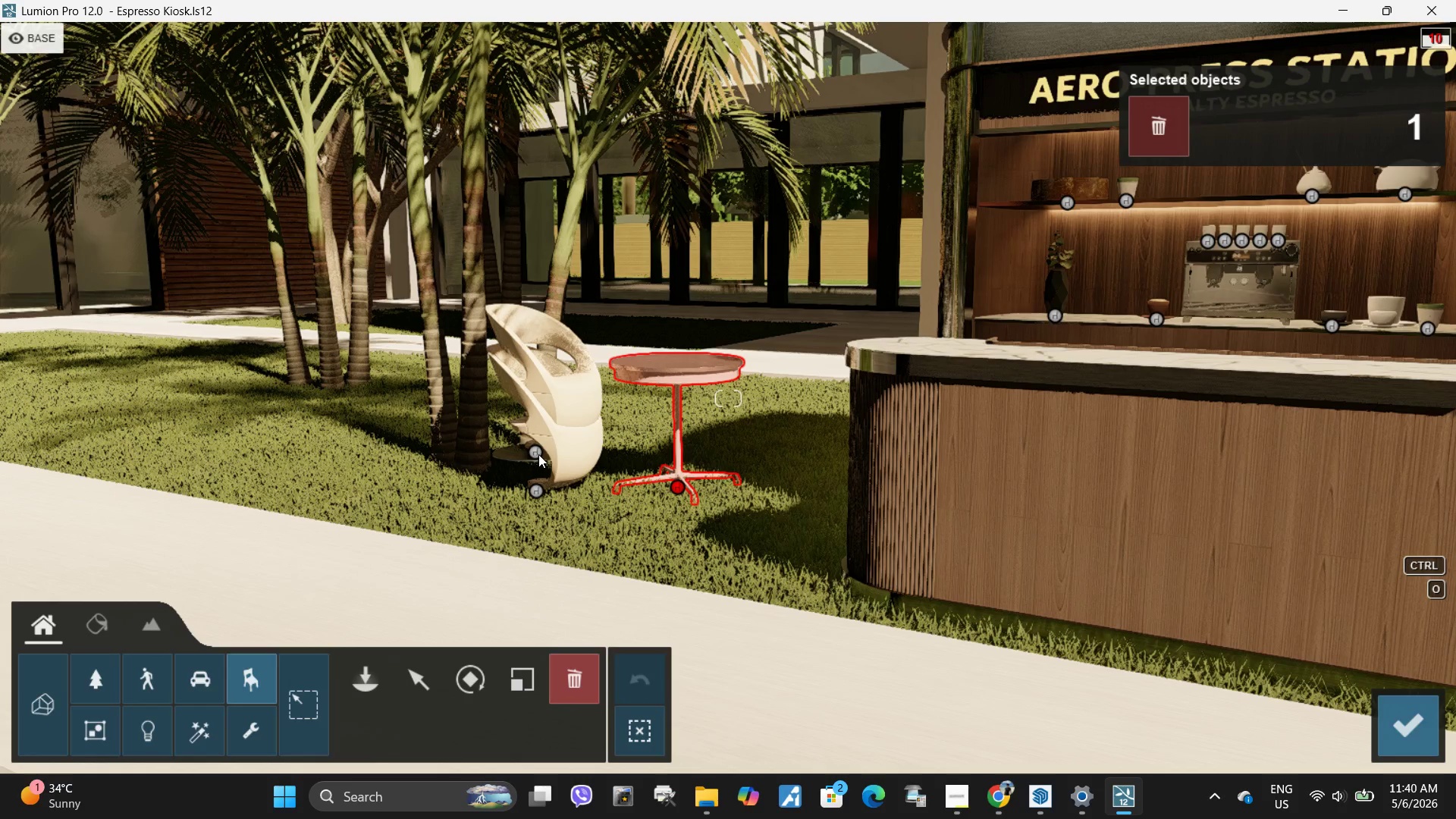 
left_click([535, 454])
 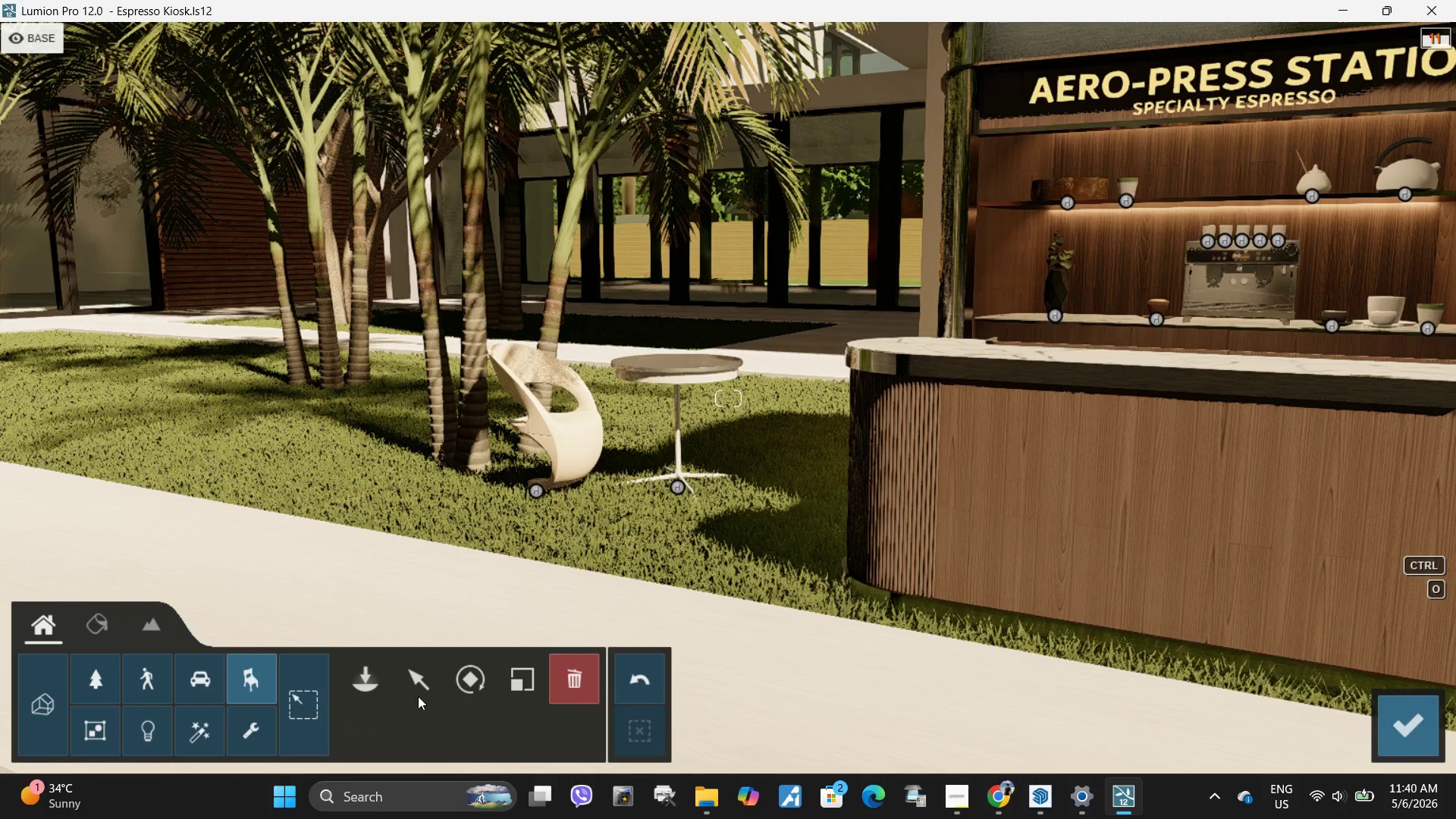 
left_click([421, 689])
 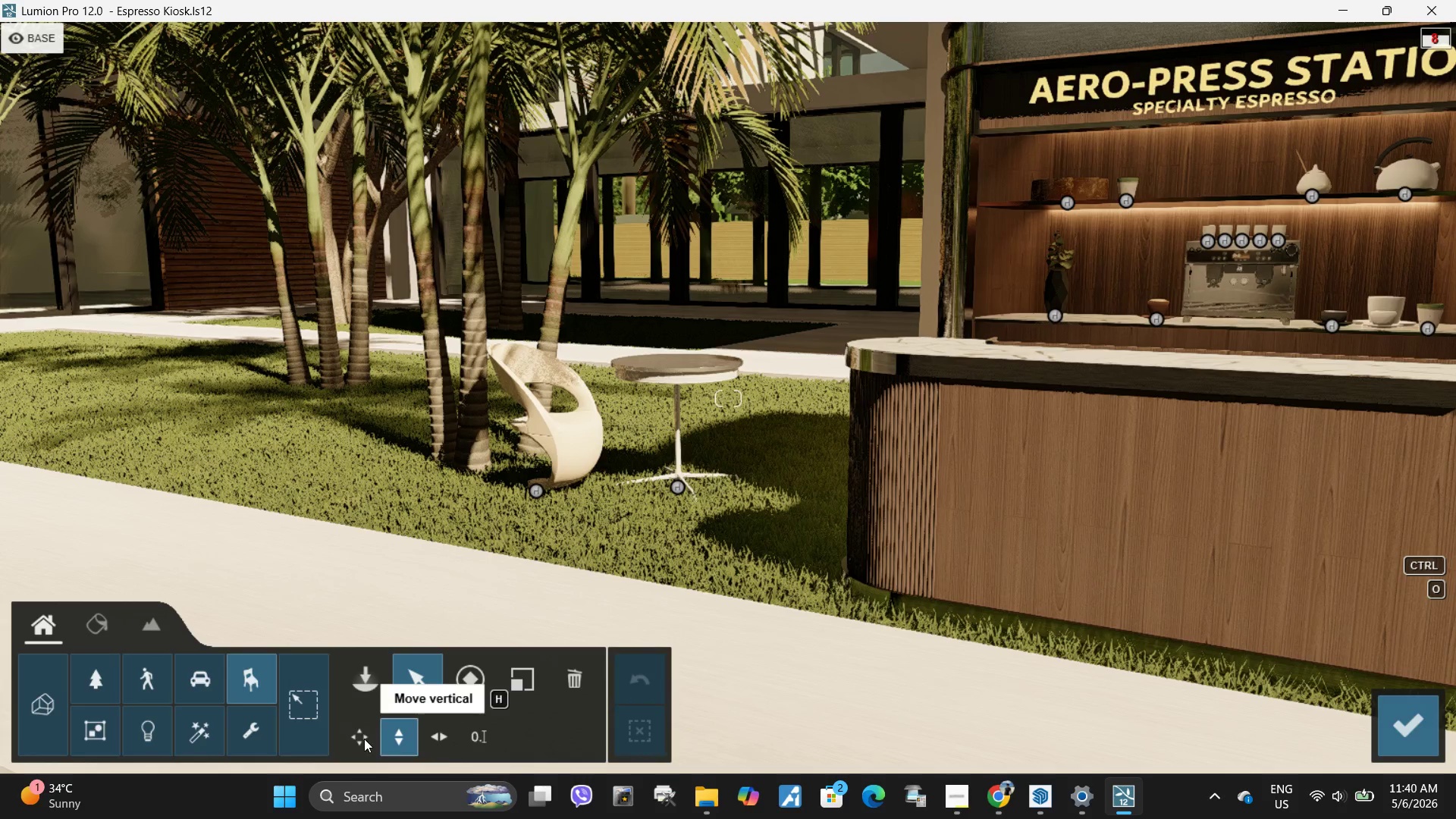 
left_click([364, 739])
 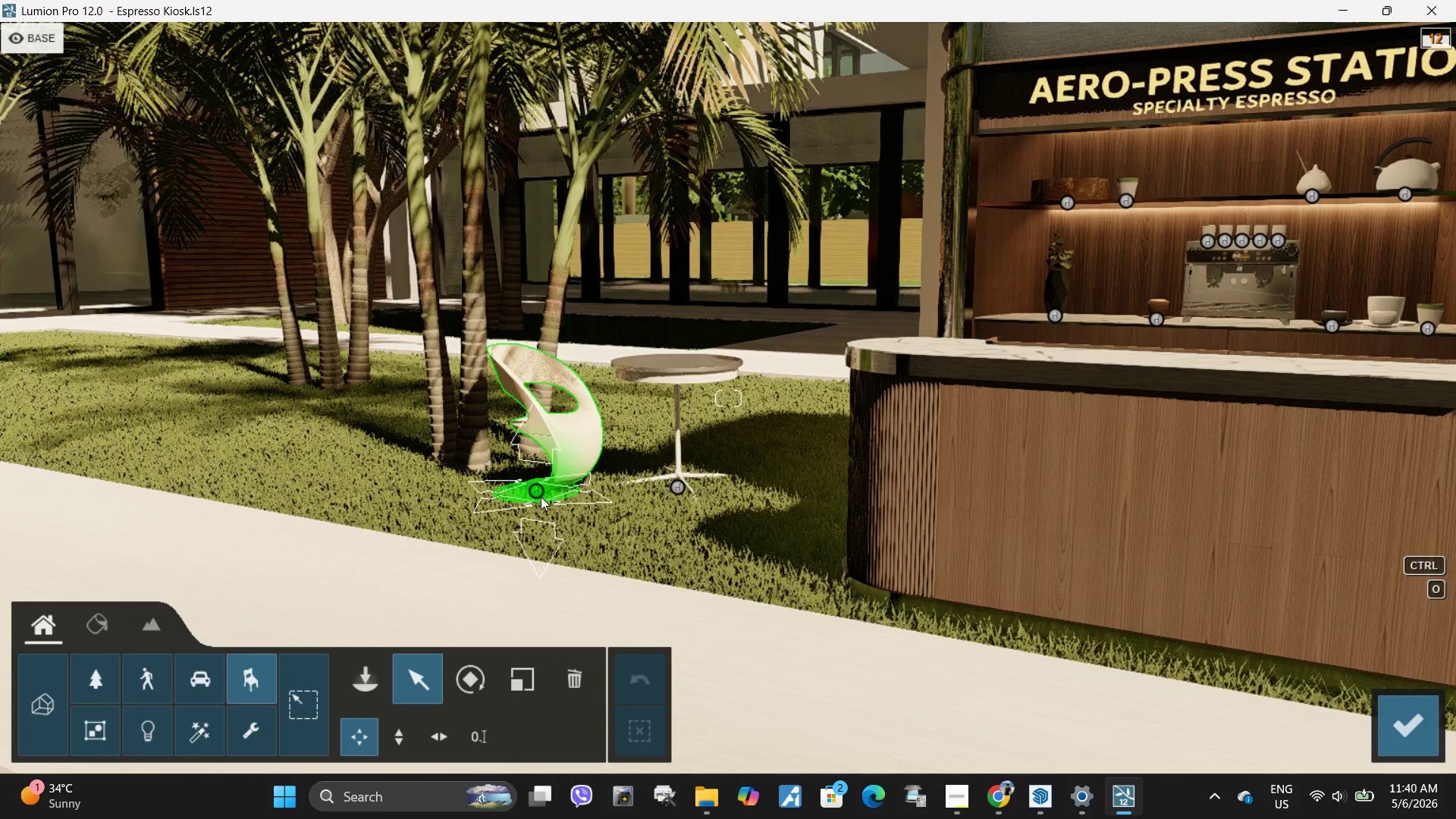 
hold_key(key=AltLeft, duration=2.08)
left_click_drag(start_coordinate=[535, 491], to_coordinate=[764, 463])
 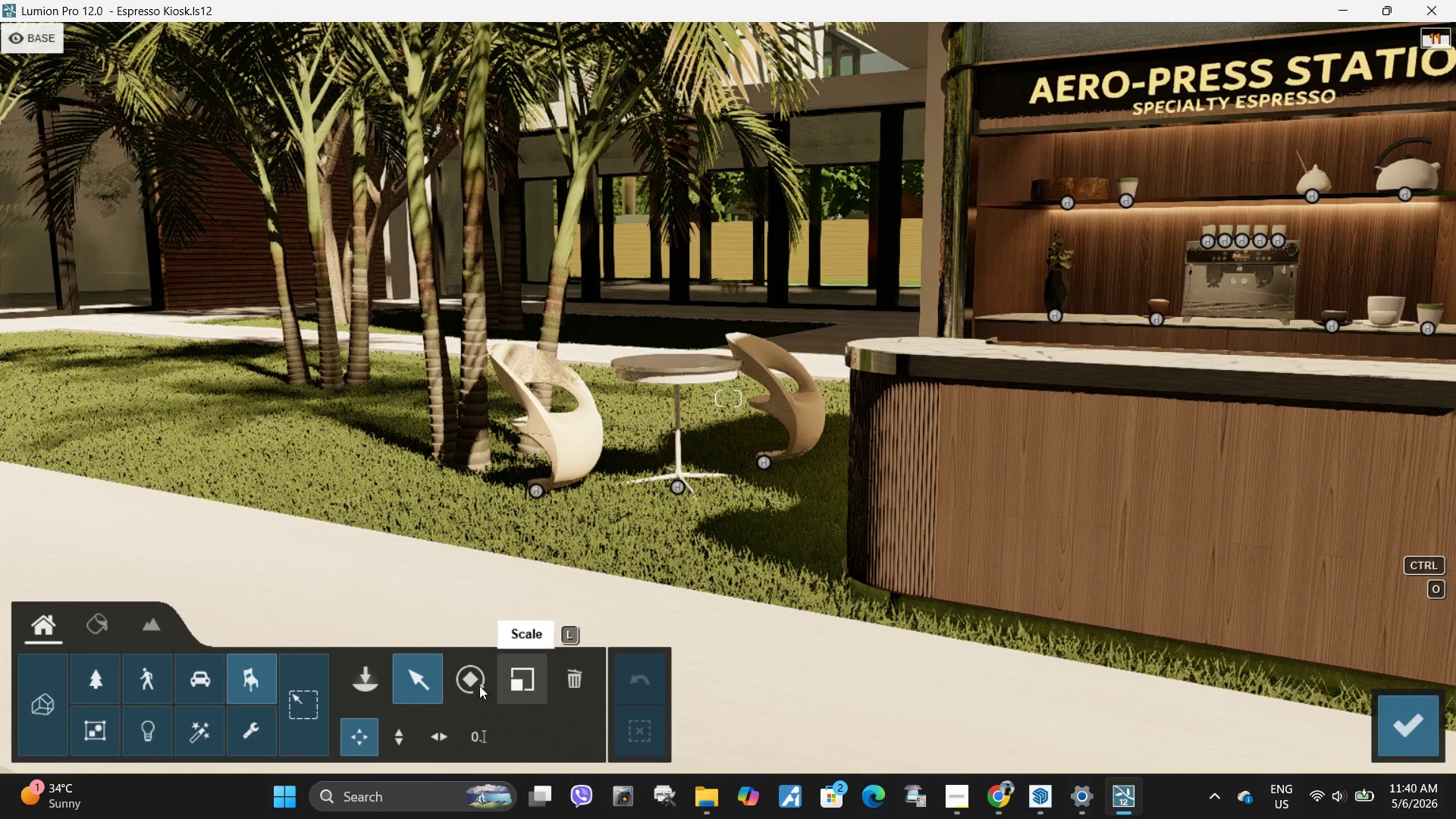 
left_click([473, 686])
 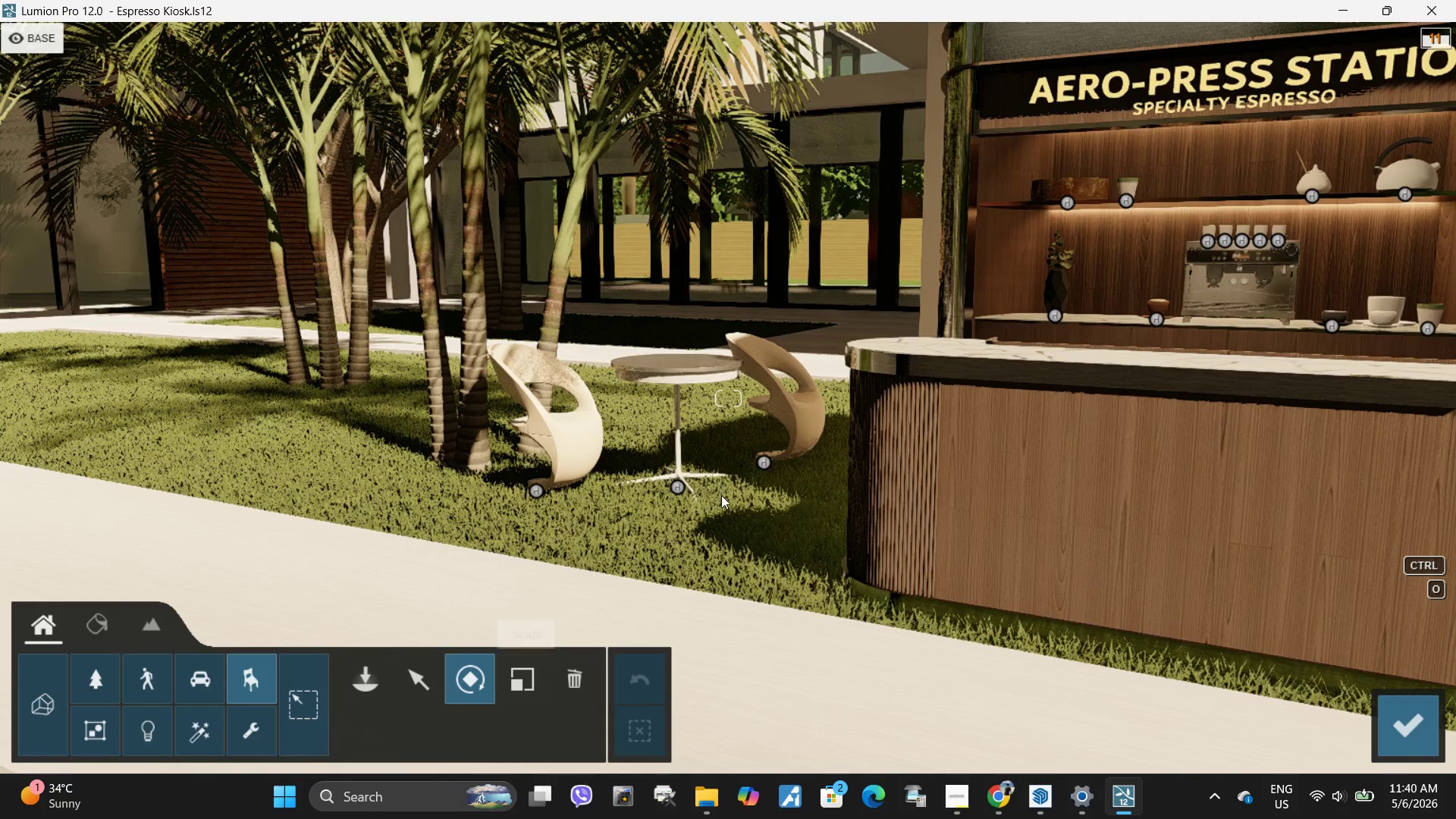 
left_click([766, 462])
 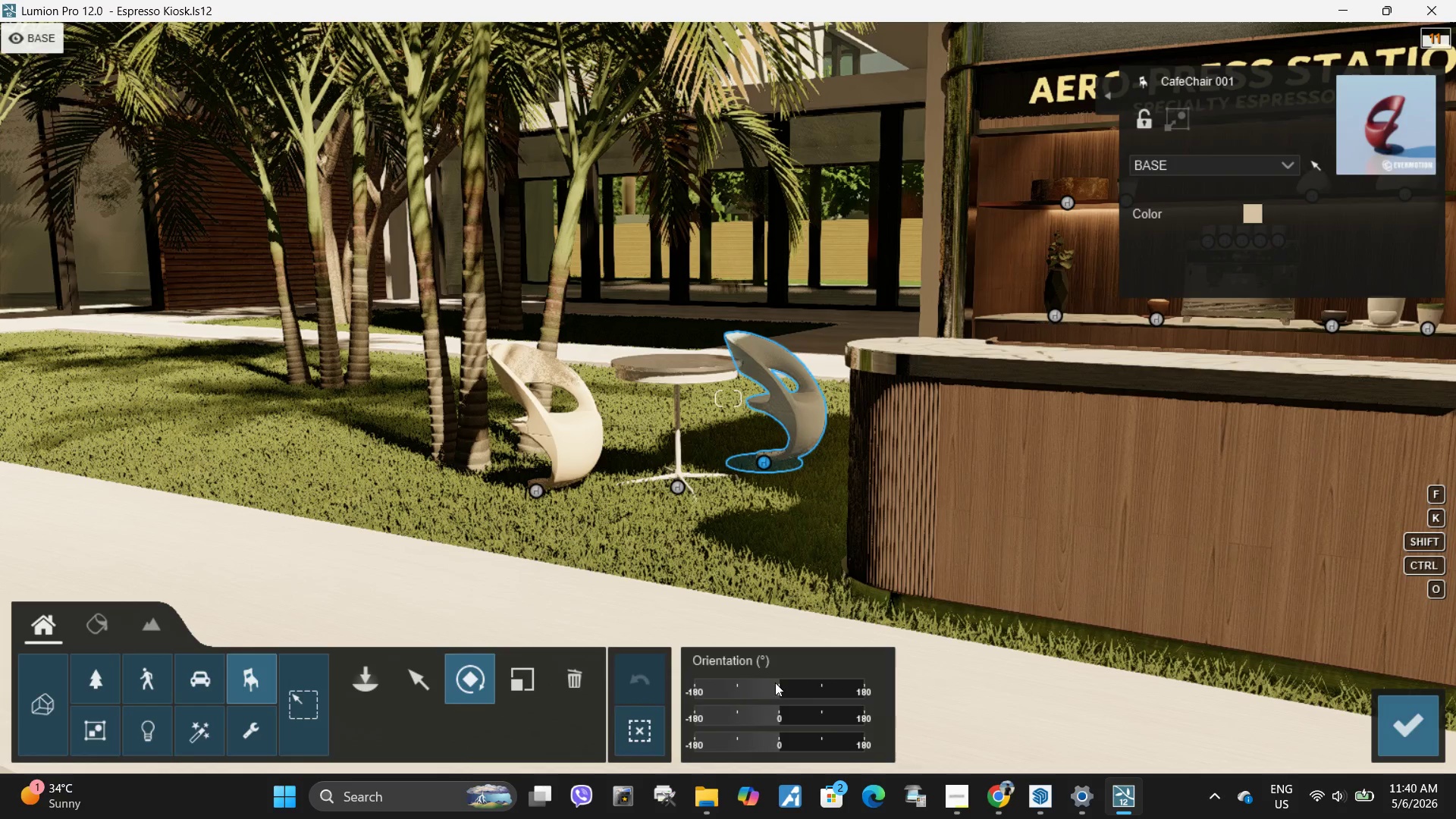 
left_click_drag(start_coordinate=[776, 688], to_coordinate=[745, 699])
 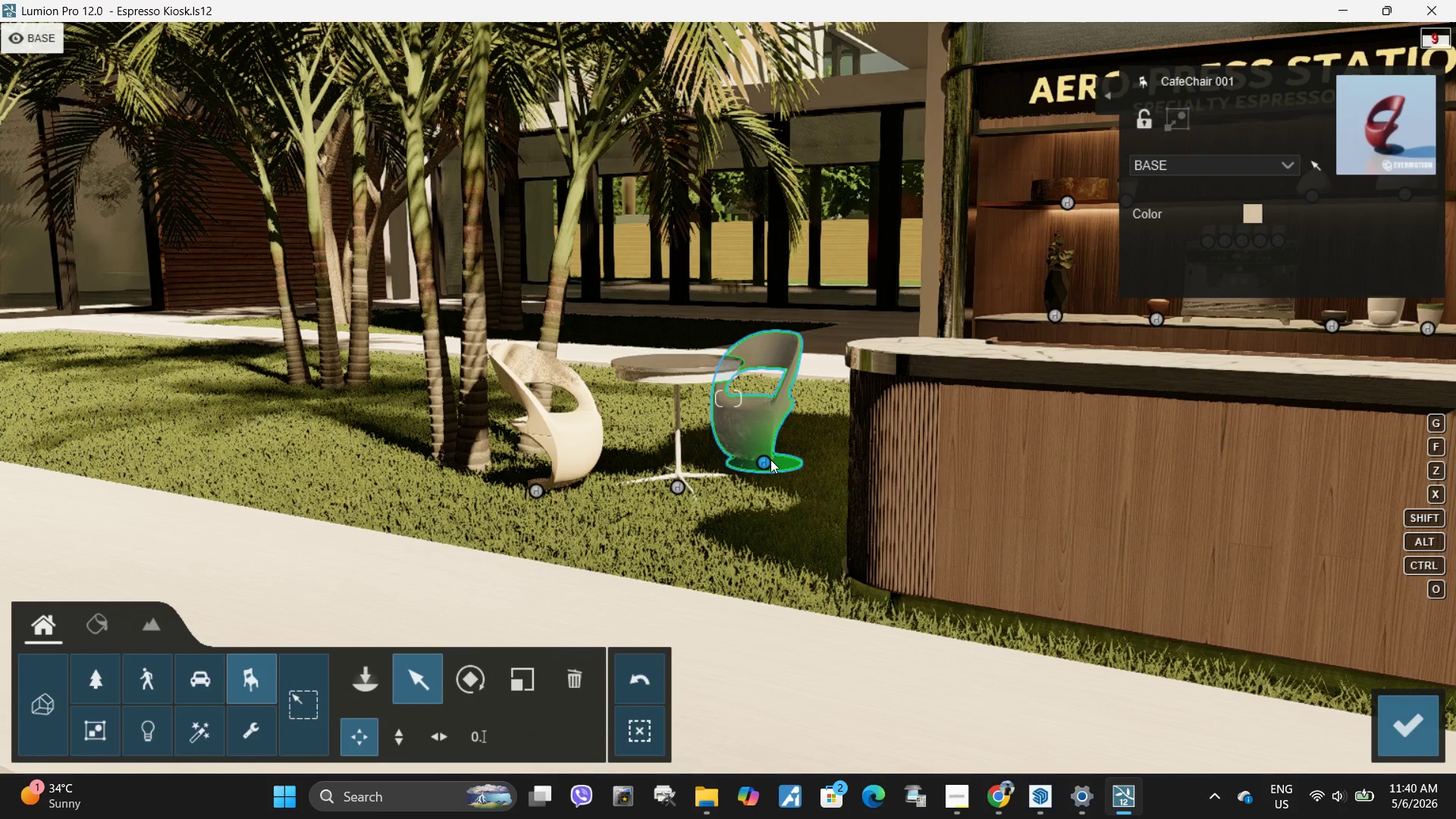 
left_click_drag(start_coordinate=[764, 461], to_coordinate=[786, 460])
 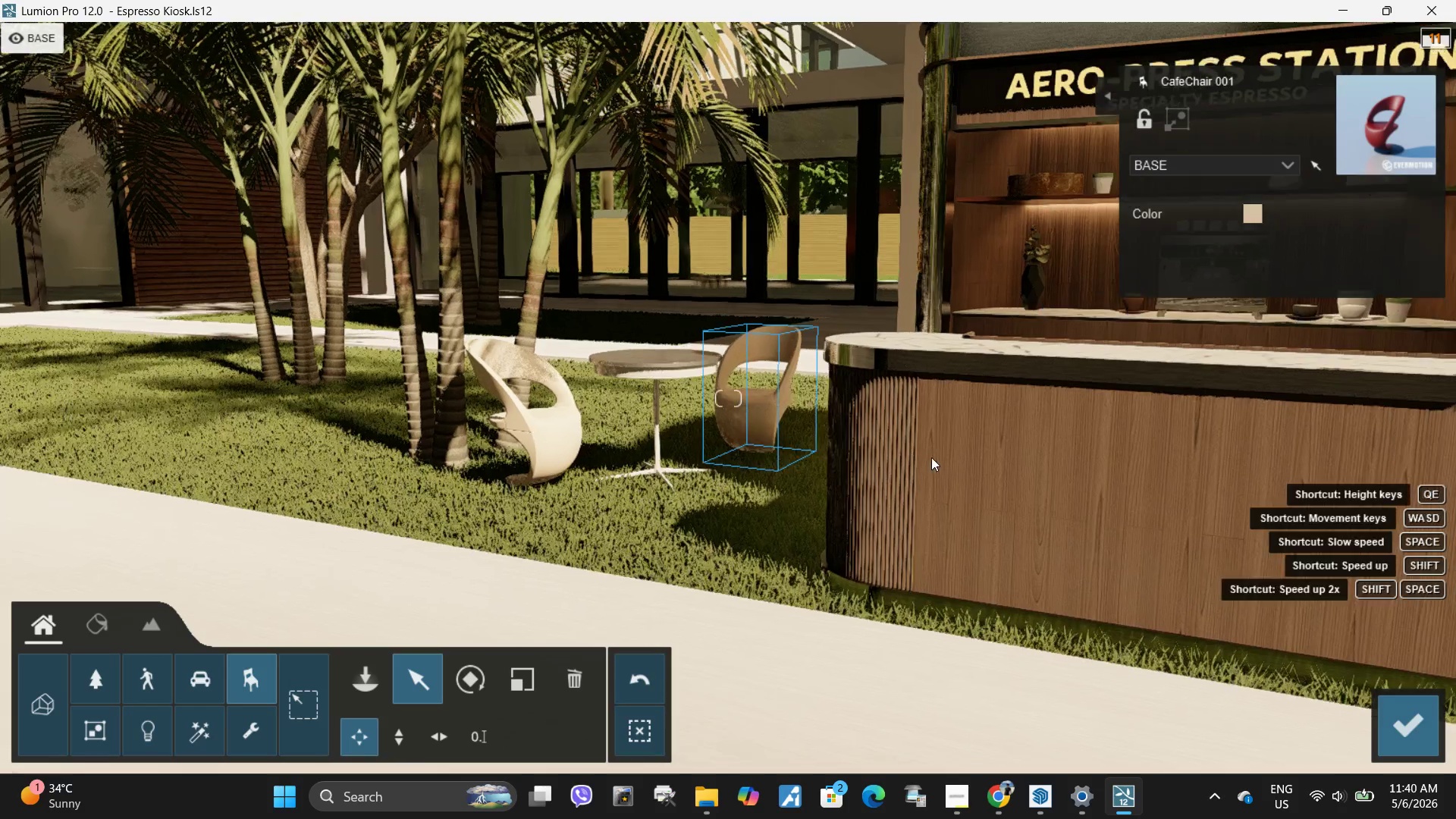 
type(asssd)
 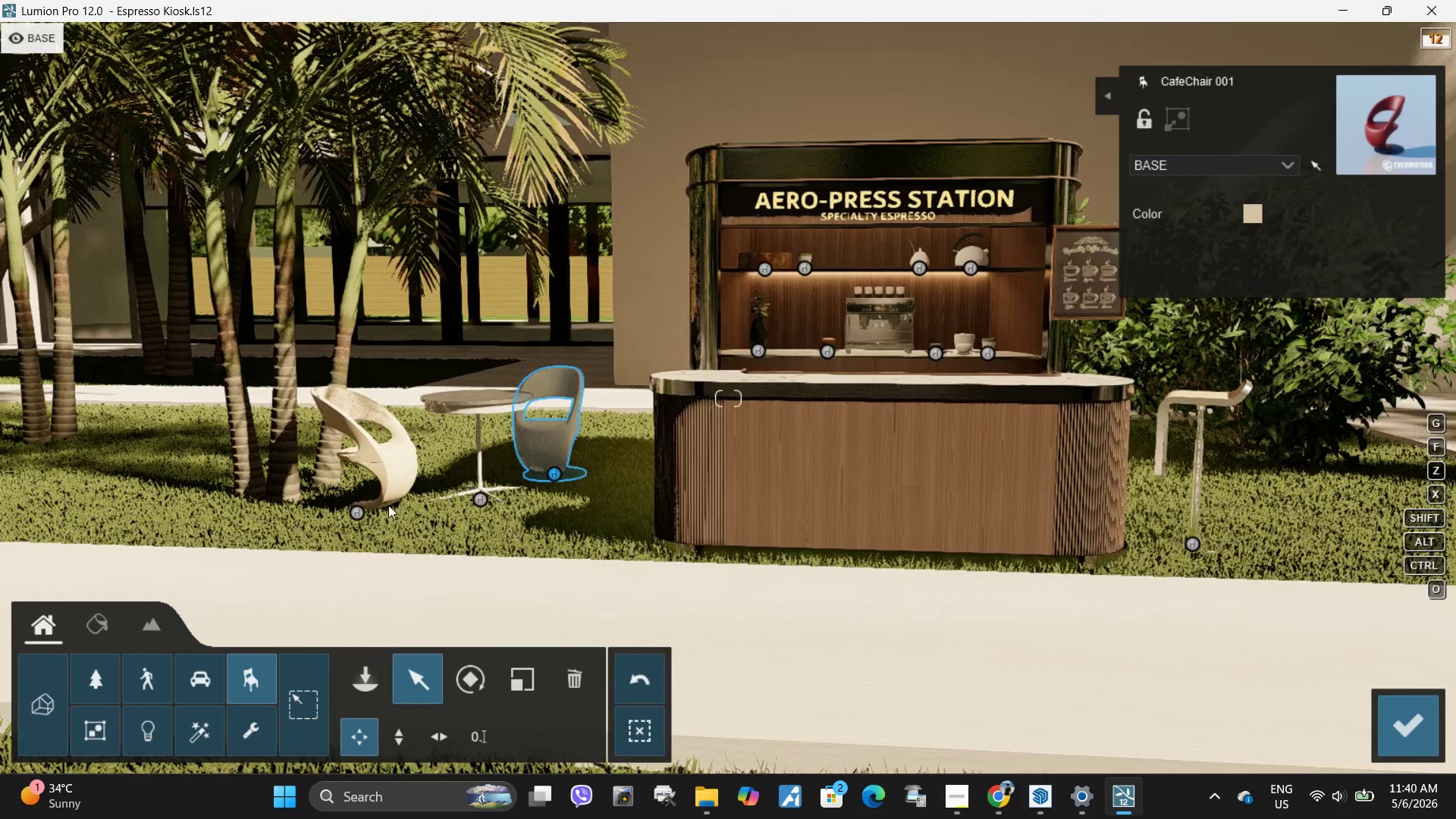 
left_click_drag(start_coordinate=[356, 513], to_coordinate=[372, 502])
 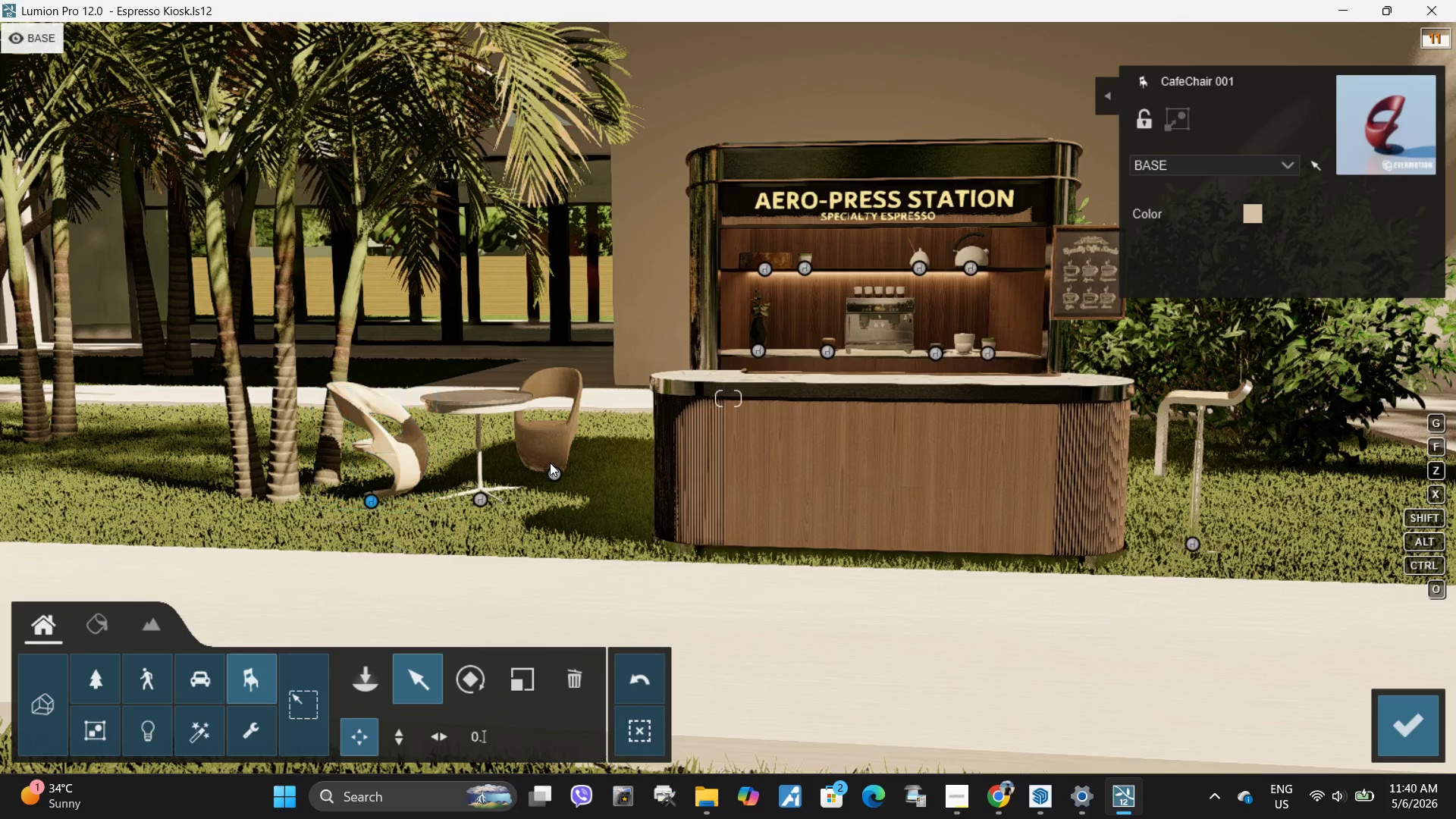 
mouse_move([535, 463])
 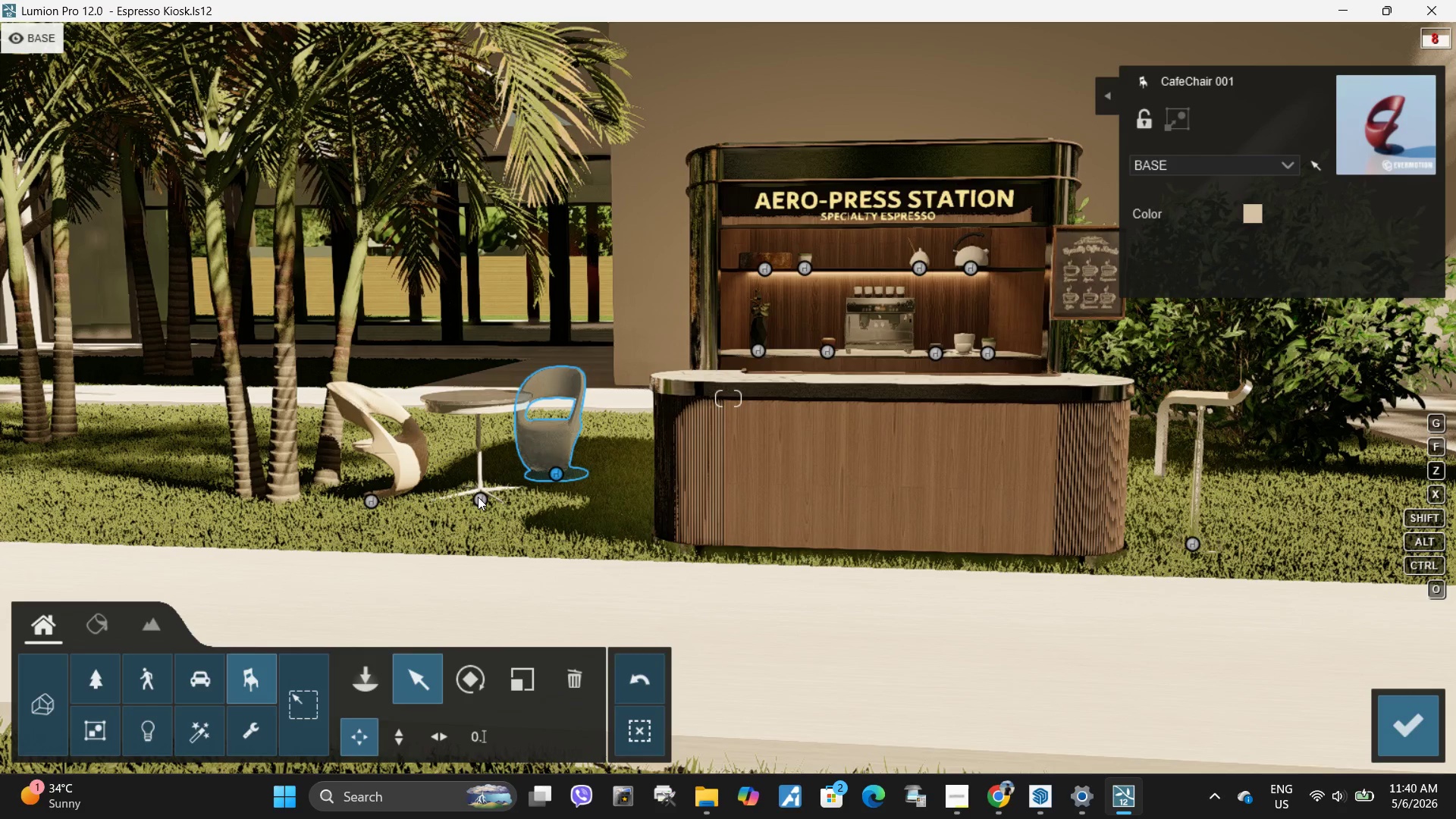 
hold_key(key=AltLeft, duration=3.02)
left_click_drag(start_coordinate=[480, 500], to_coordinate=[1389, 524])
 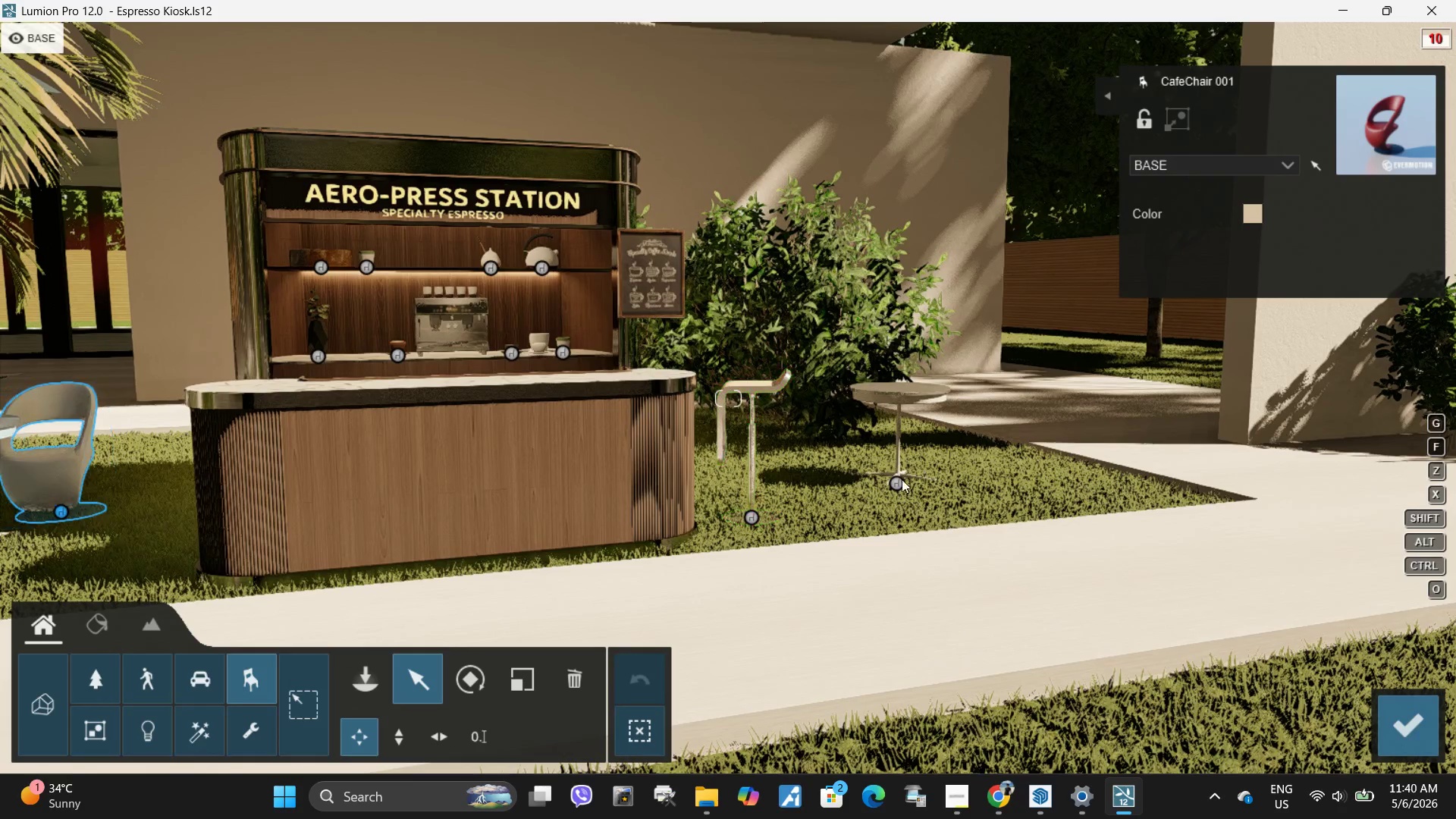 
left_click_drag(start_coordinate=[897, 485], to_coordinate=[943, 486])
 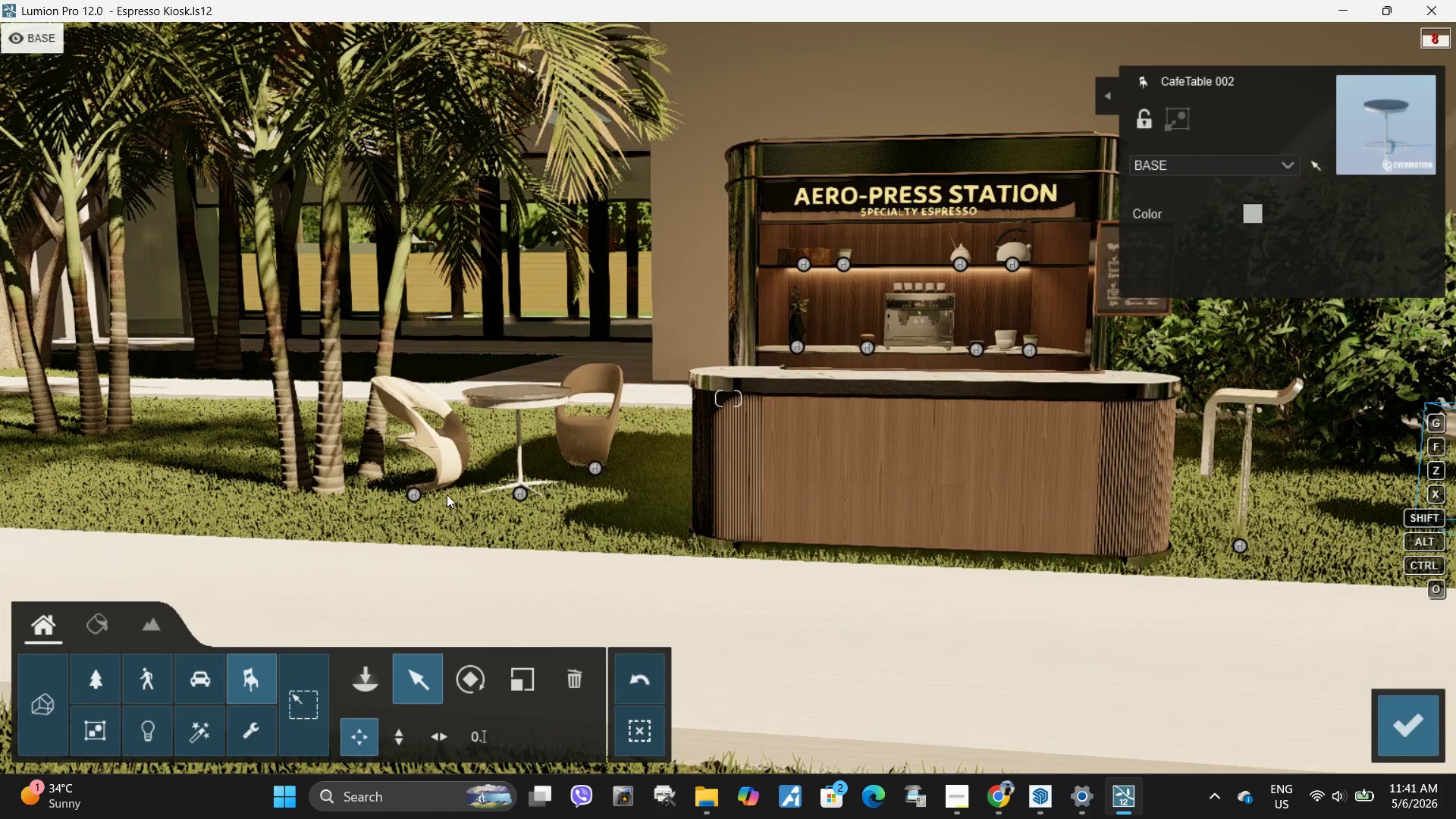 
hold_key(key=AltLeft, duration=1.78)
left_click_drag(start_coordinate=[413, 491], to_coordinate=[1351, 522])
 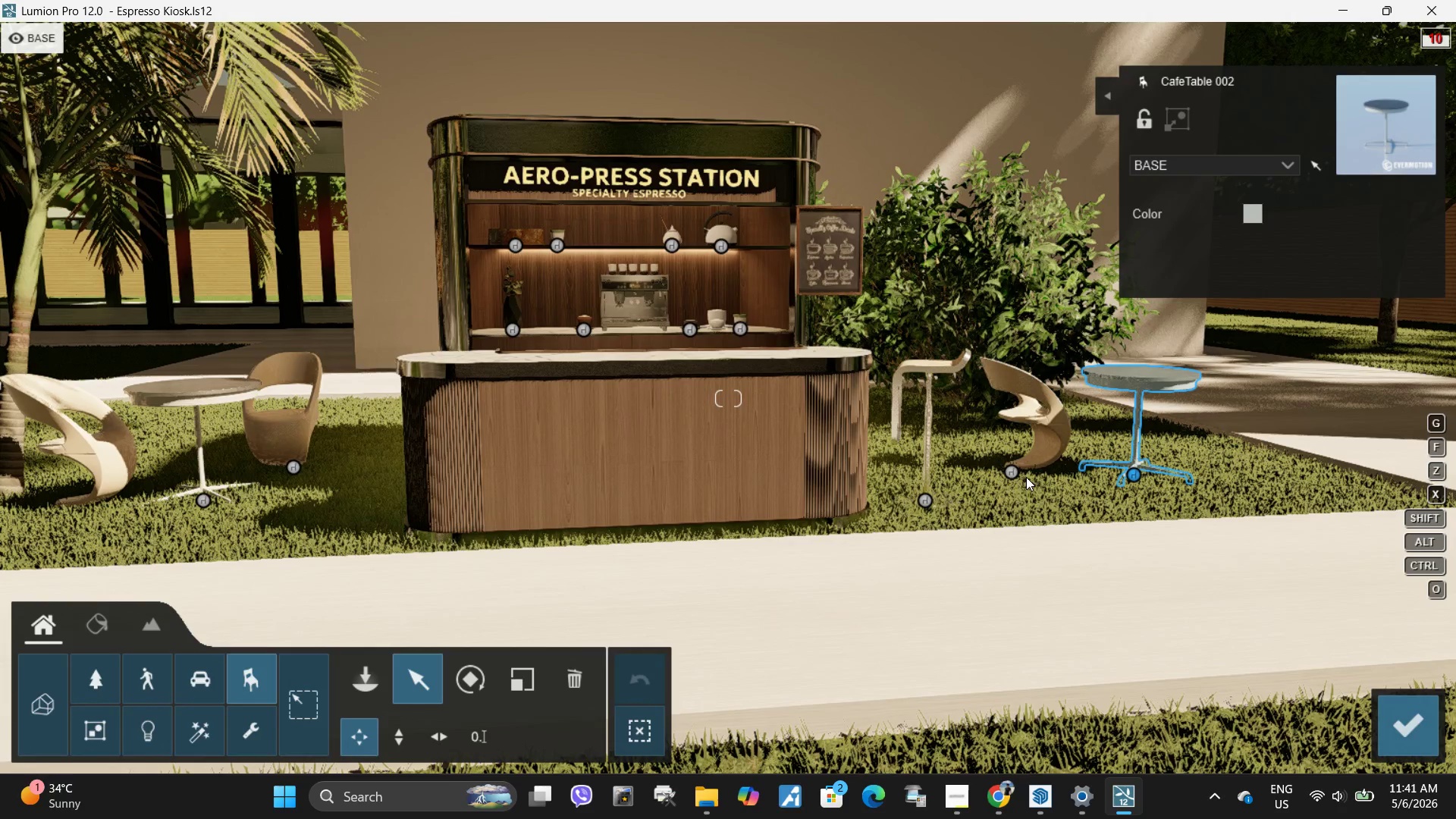 
left_click_drag(start_coordinate=[1012, 473], to_coordinate=[1018, 477])
 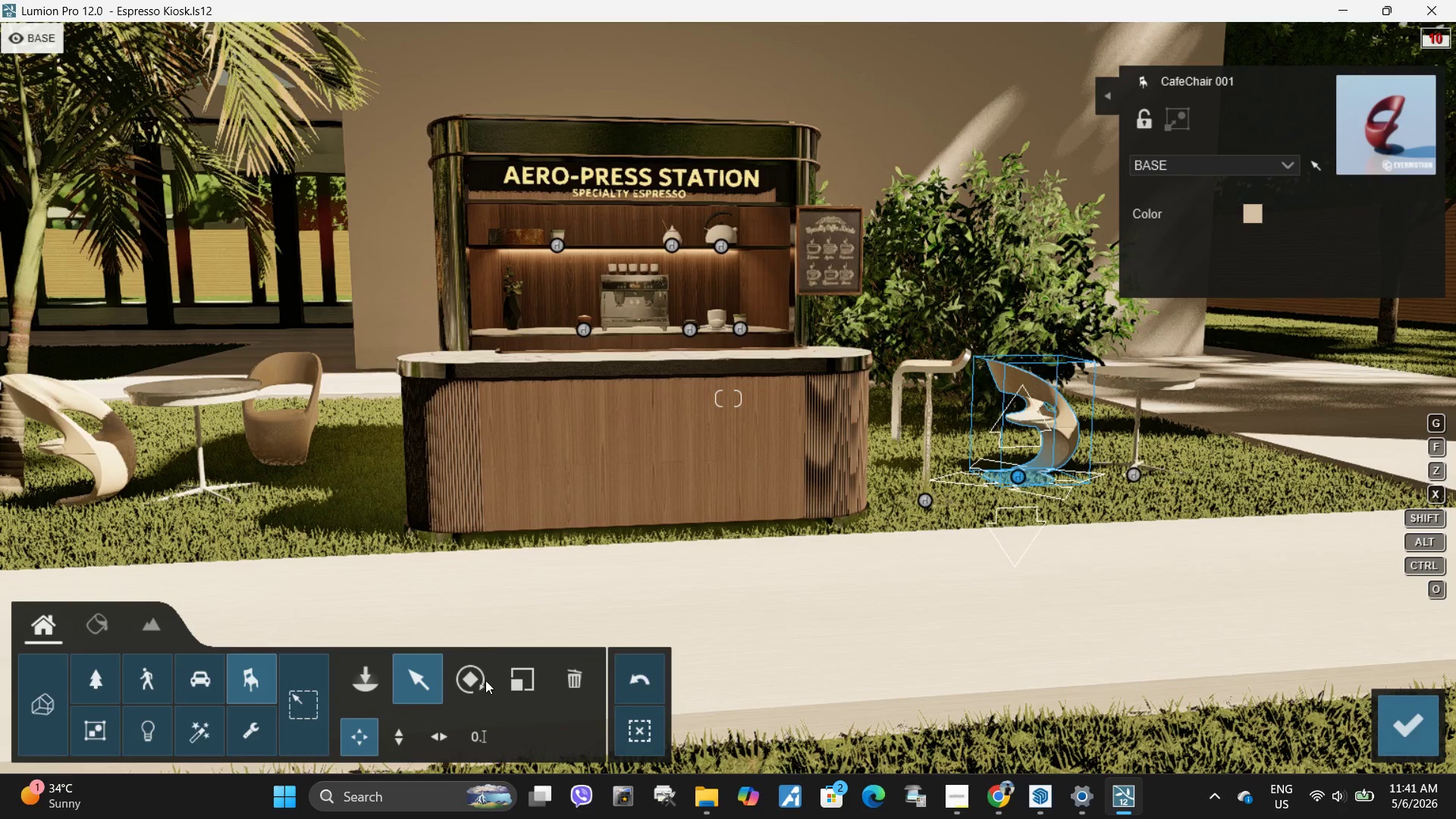 
left_click([465, 680])
 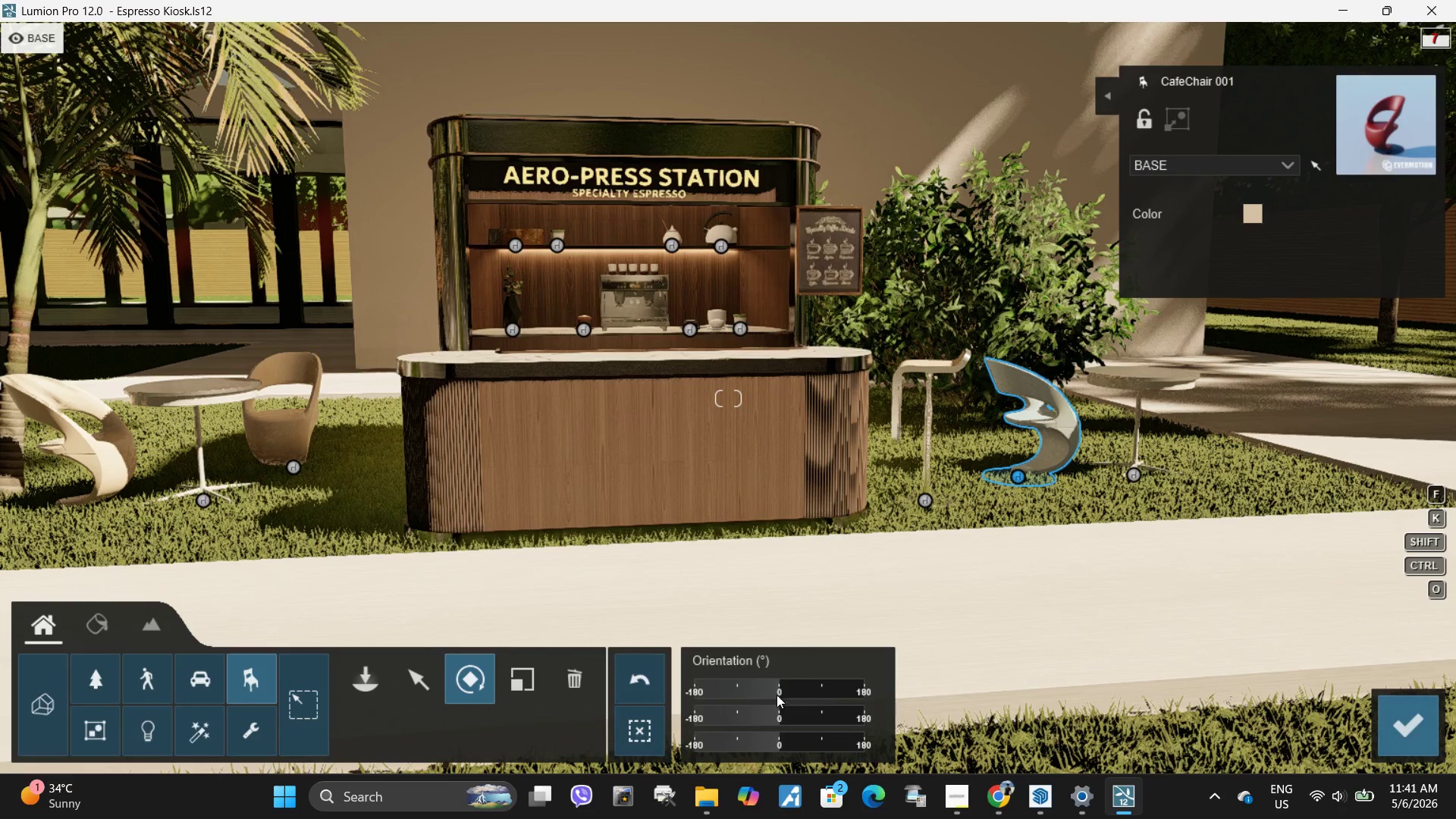 
left_click_drag(start_coordinate=[770, 690], to_coordinate=[762, 691])
 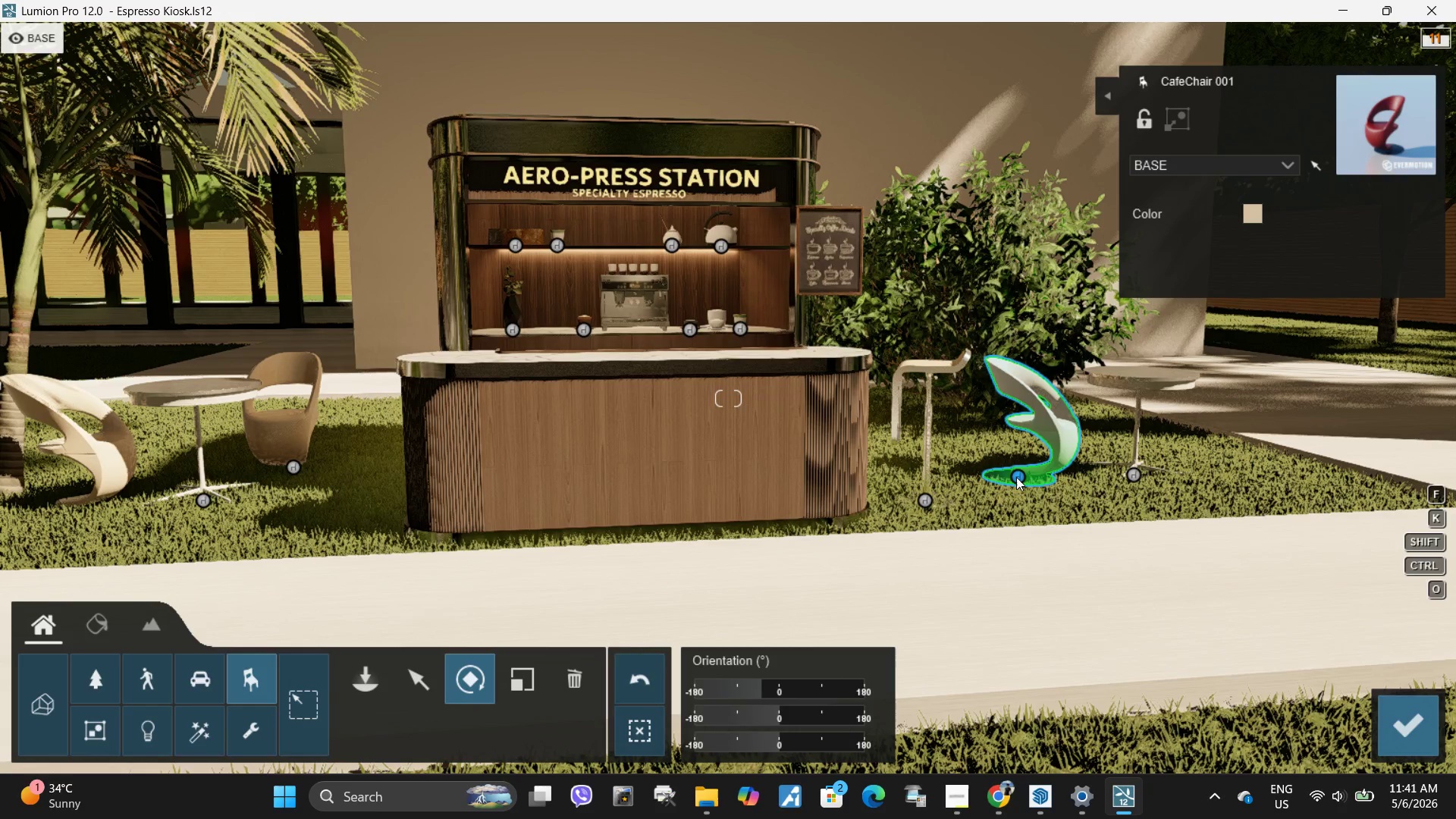 
left_click_drag(start_coordinate=[1015, 476], to_coordinate=[1108, 492])
 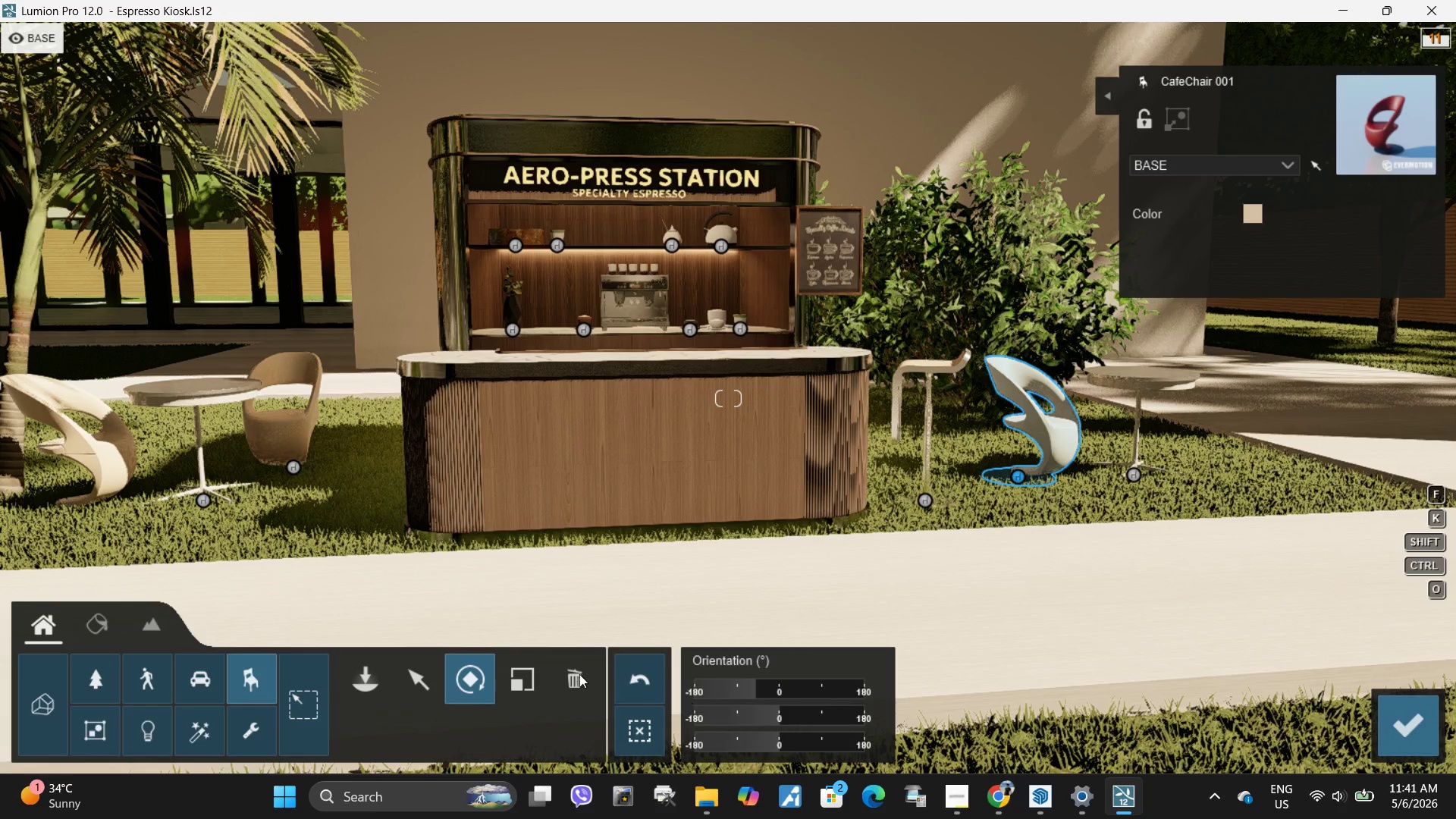 
left_click([412, 682])
 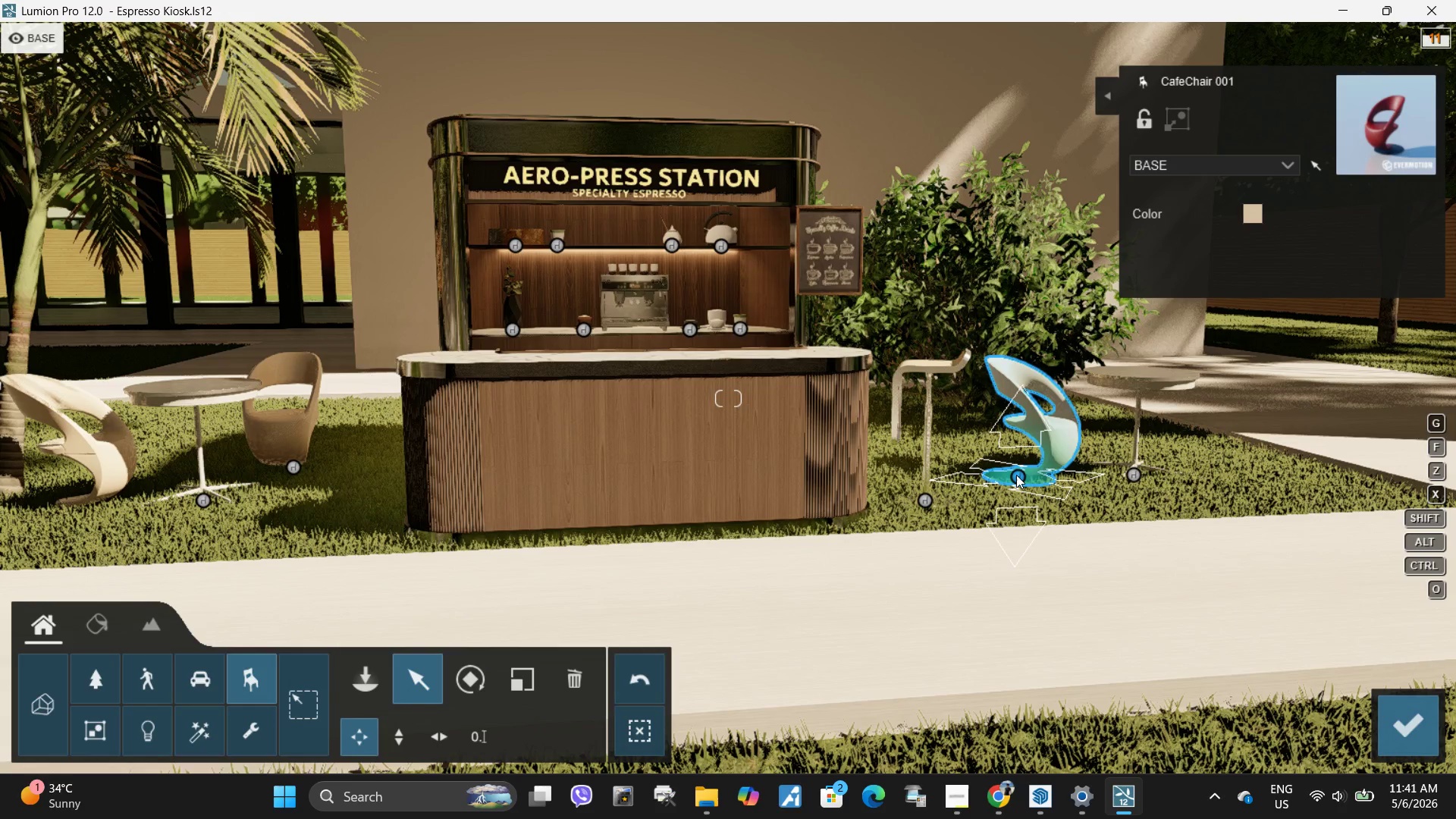 
left_click_drag(start_coordinate=[1017, 475], to_coordinate=[1003, 466])
 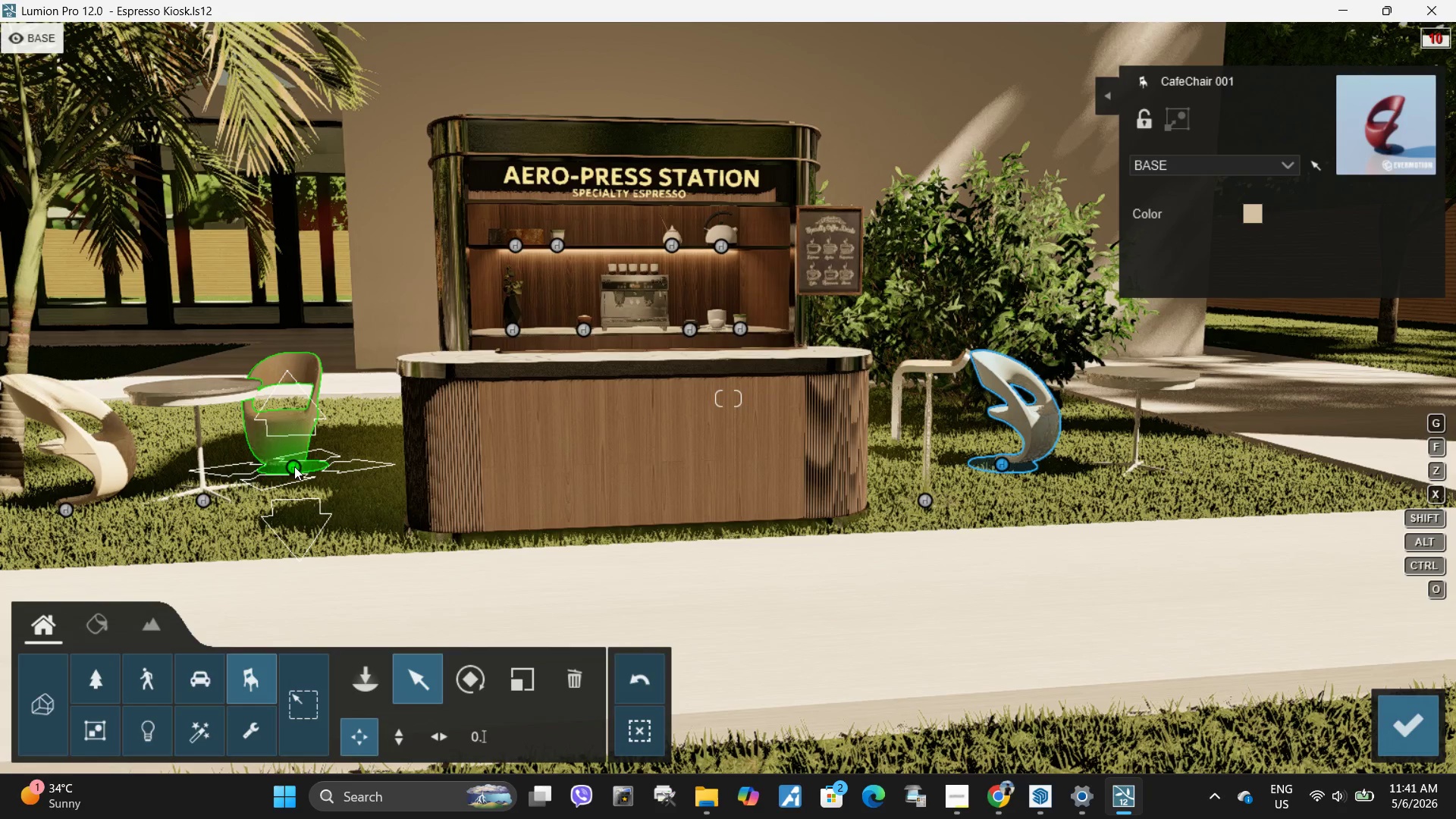 
hold_key(key=AltLeft, duration=2.28)
left_click_drag(start_coordinate=[296, 466], to_coordinate=[1203, 470])
 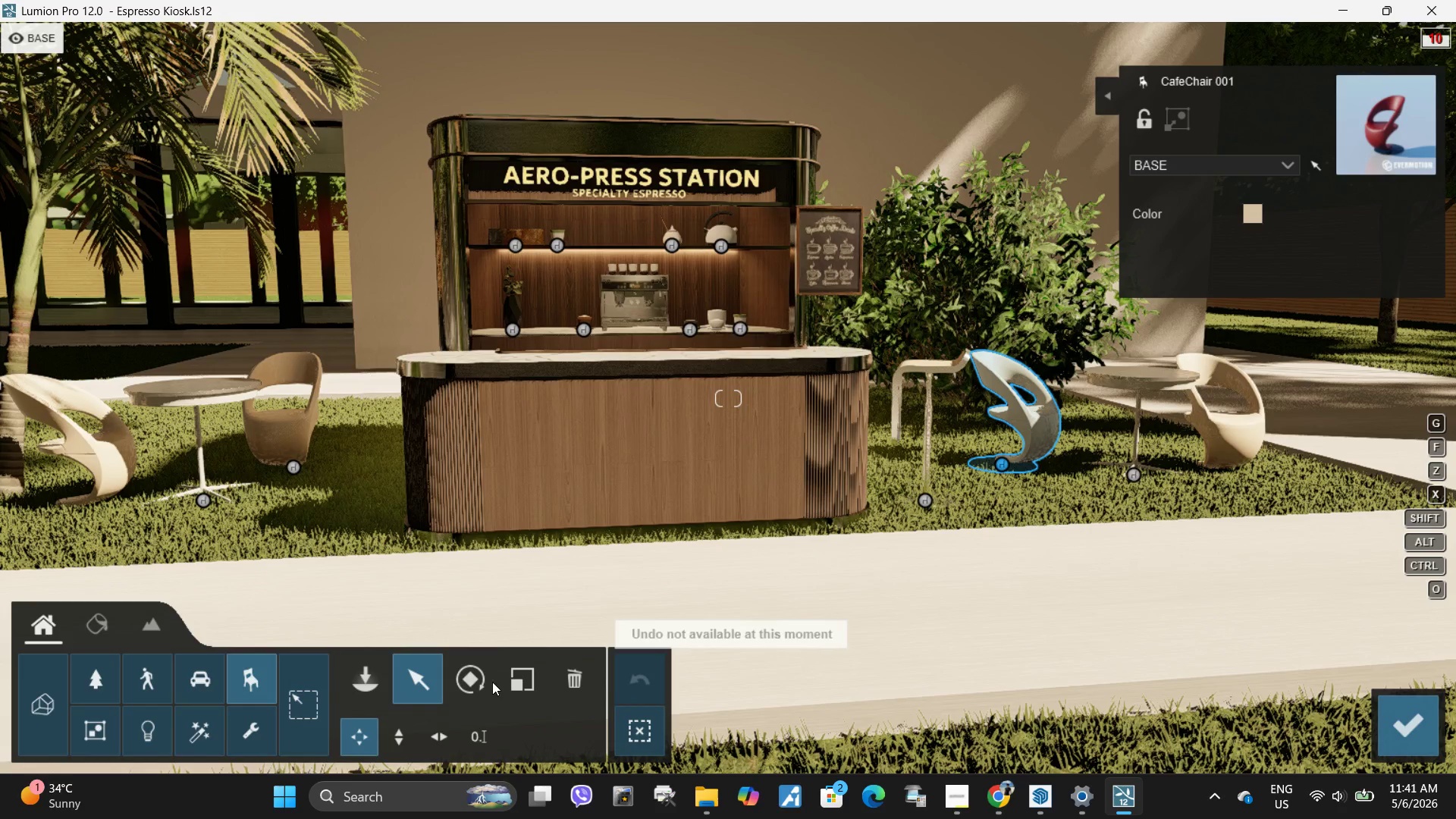 
left_click([468, 678])
 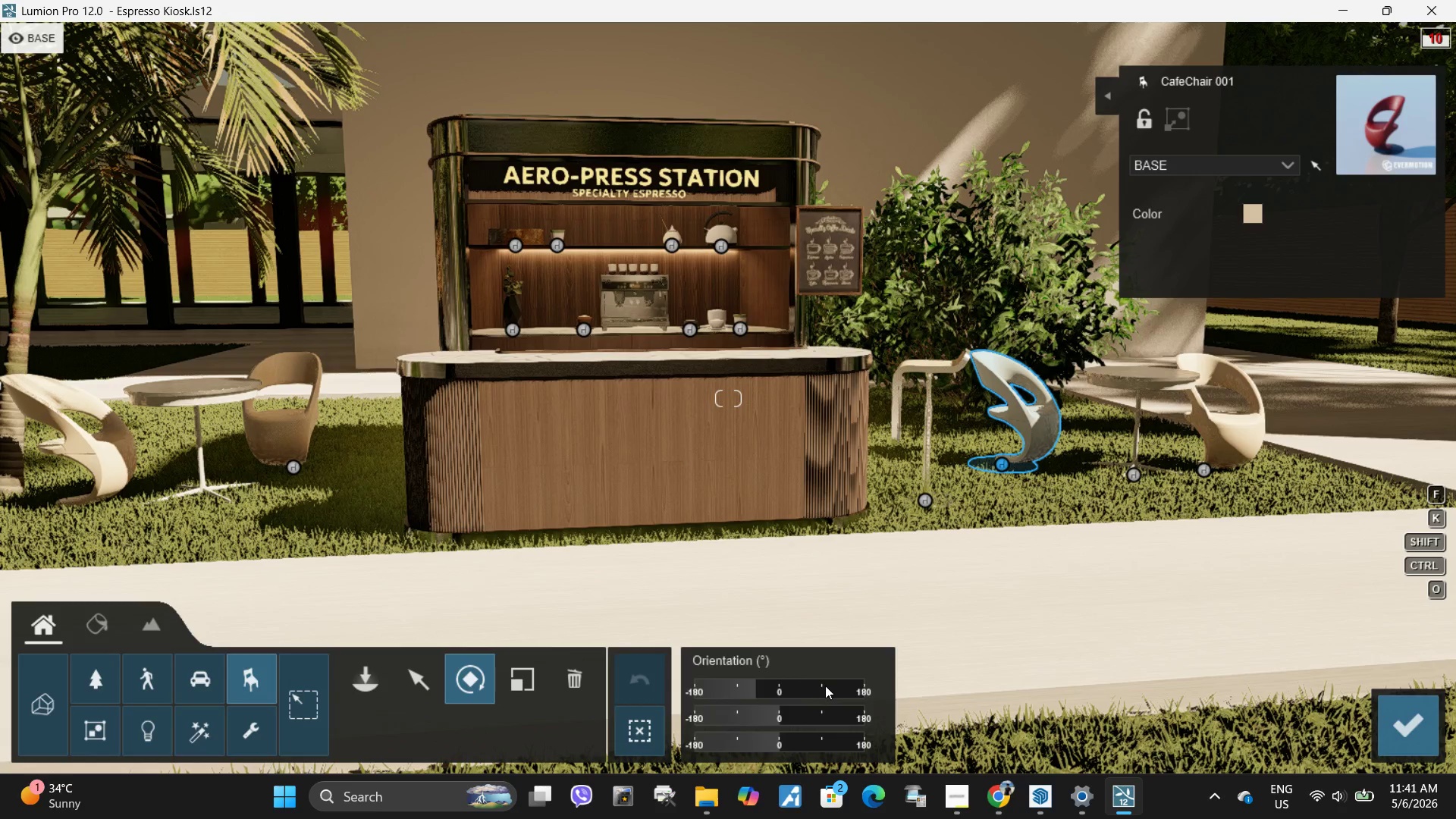 
left_click_drag(start_coordinate=[793, 686], to_coordinate=[765, 690])
 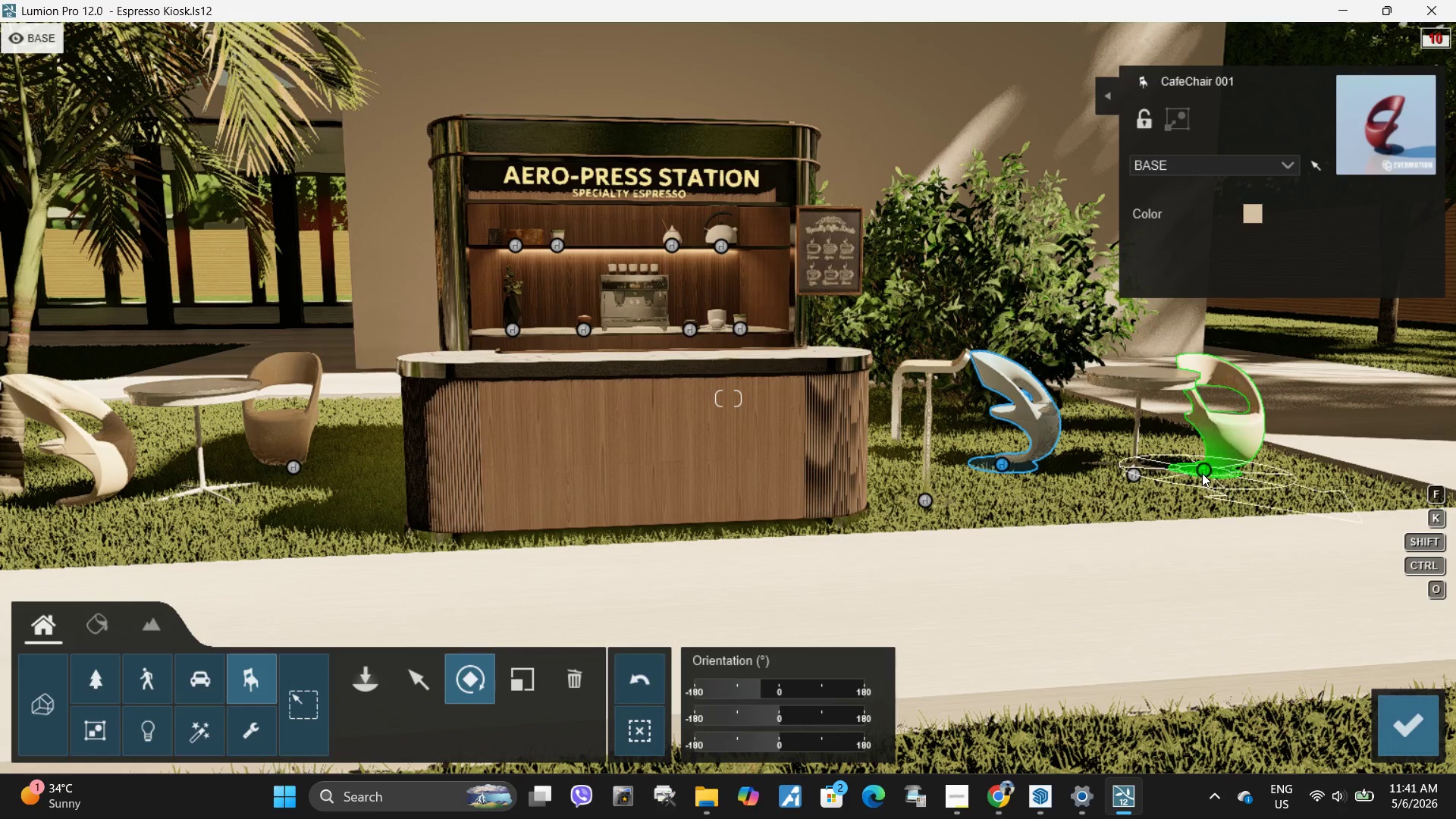 
left_click([1202, 473])
 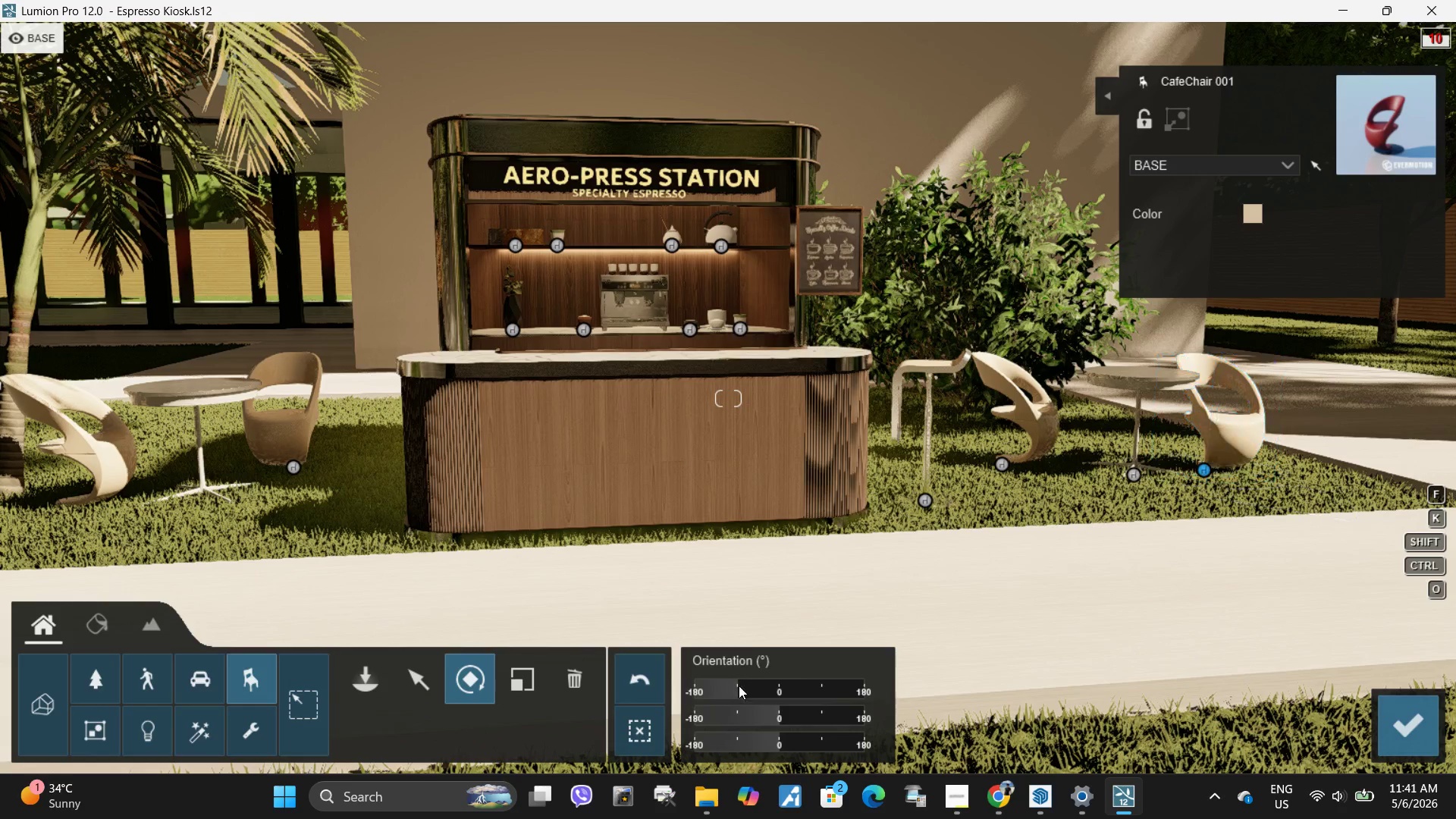 
left_click_drag(start_coordinate=[745, 687], to_coordinate=[715, 689])
 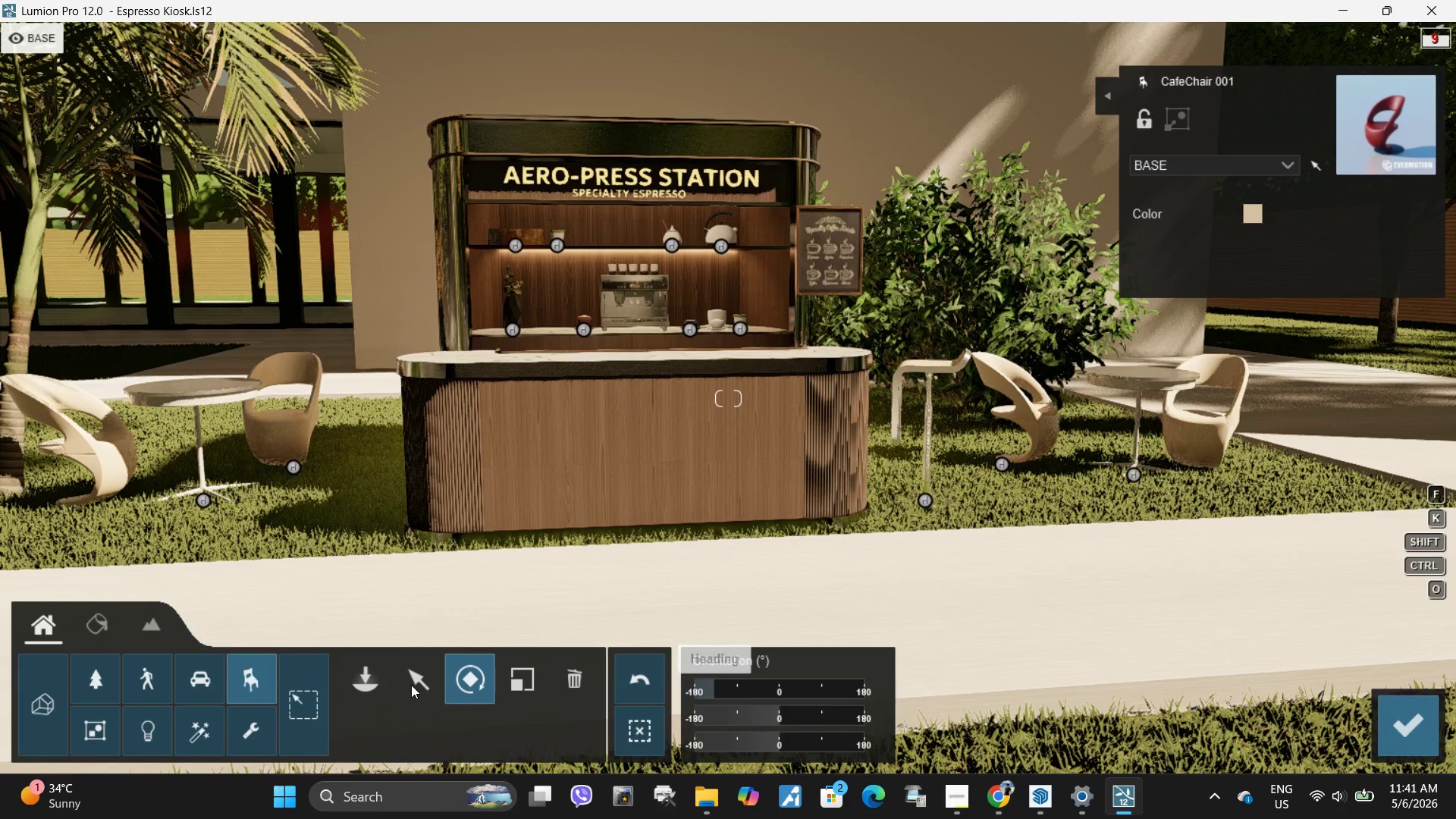 
left_click([411, 685])
 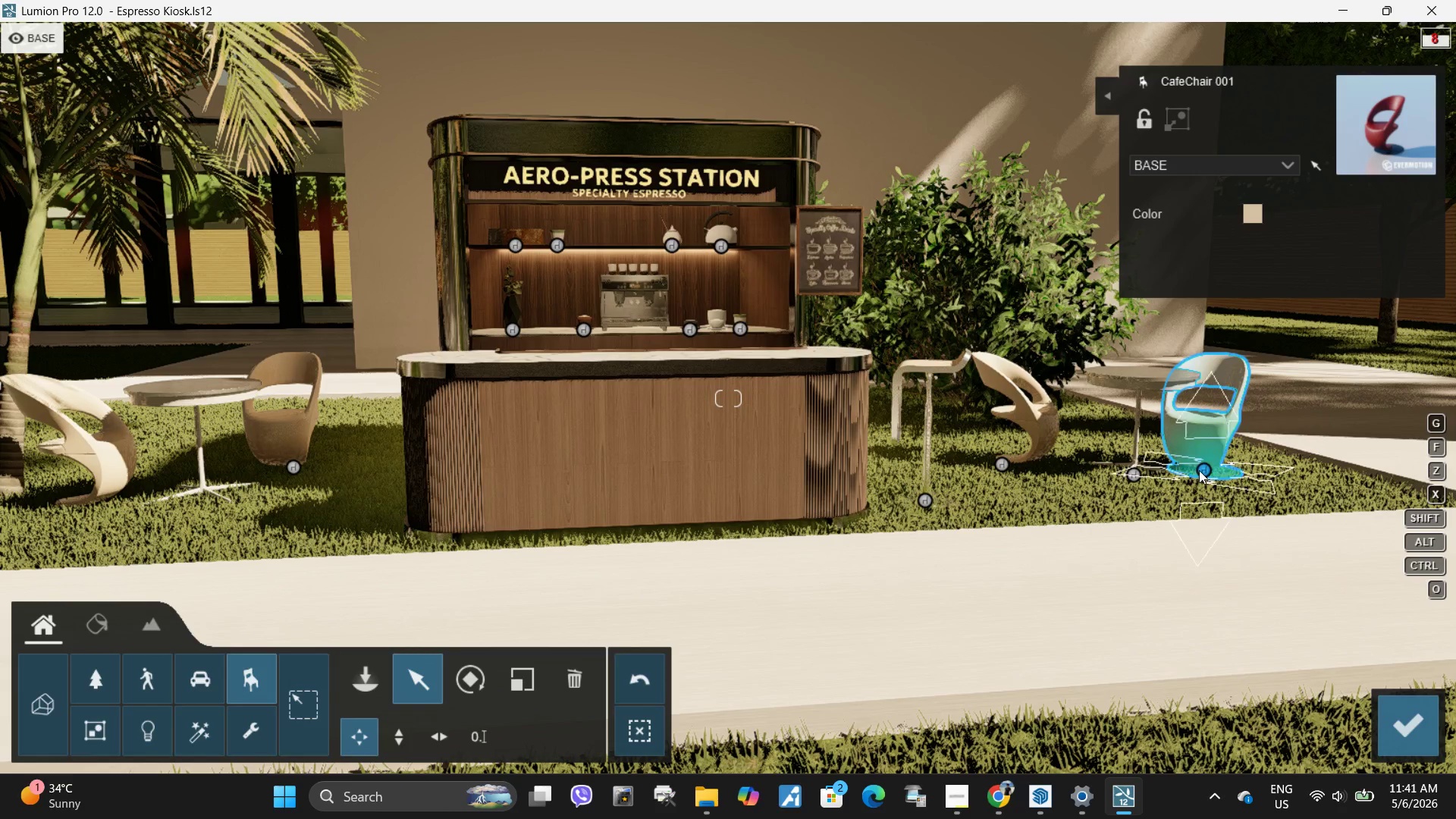 
left_click_drag(start_coordinate=[1207, 468], to_coordinate=[1202, 450])
 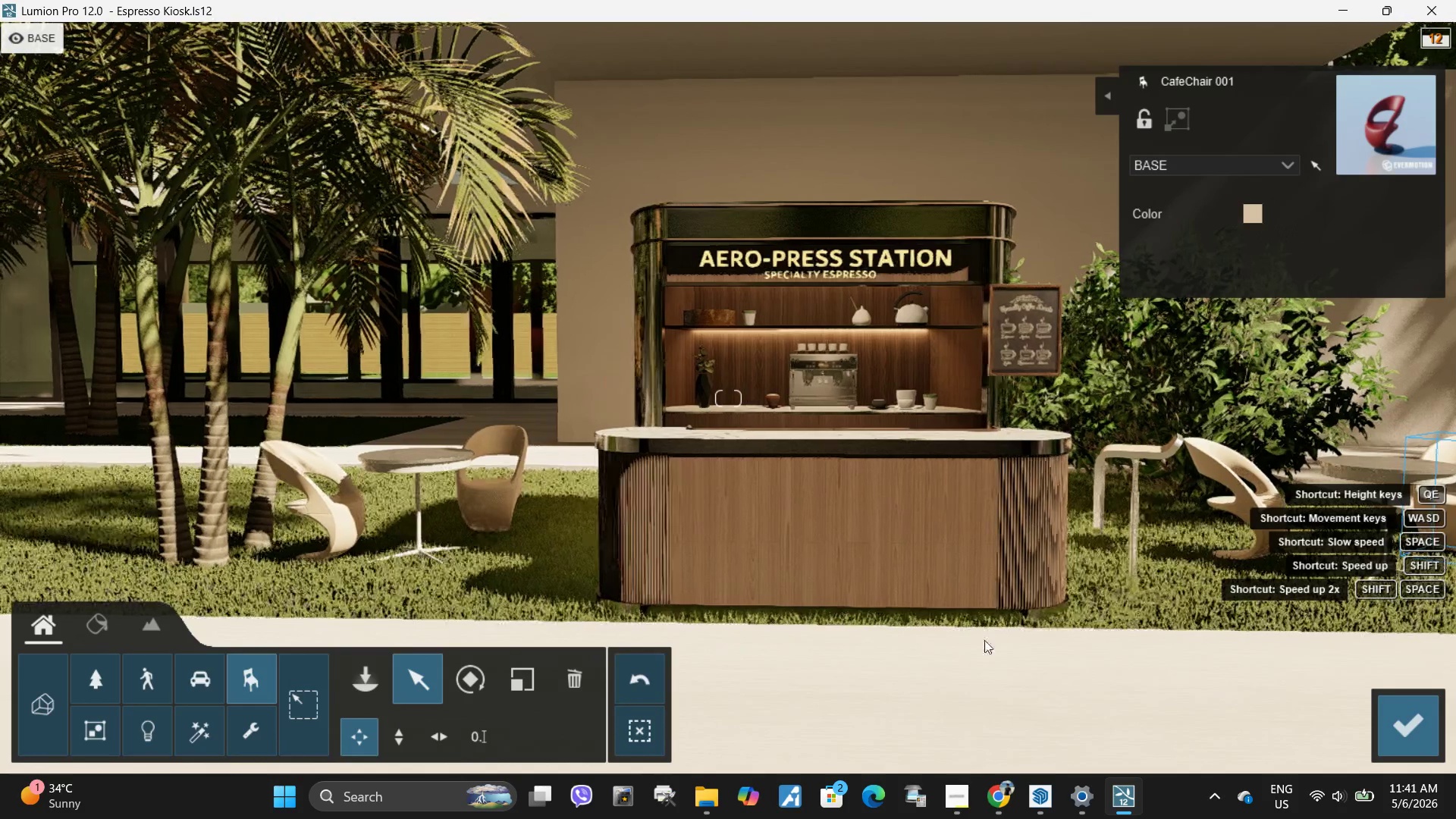 
left_click([1416, 716])
 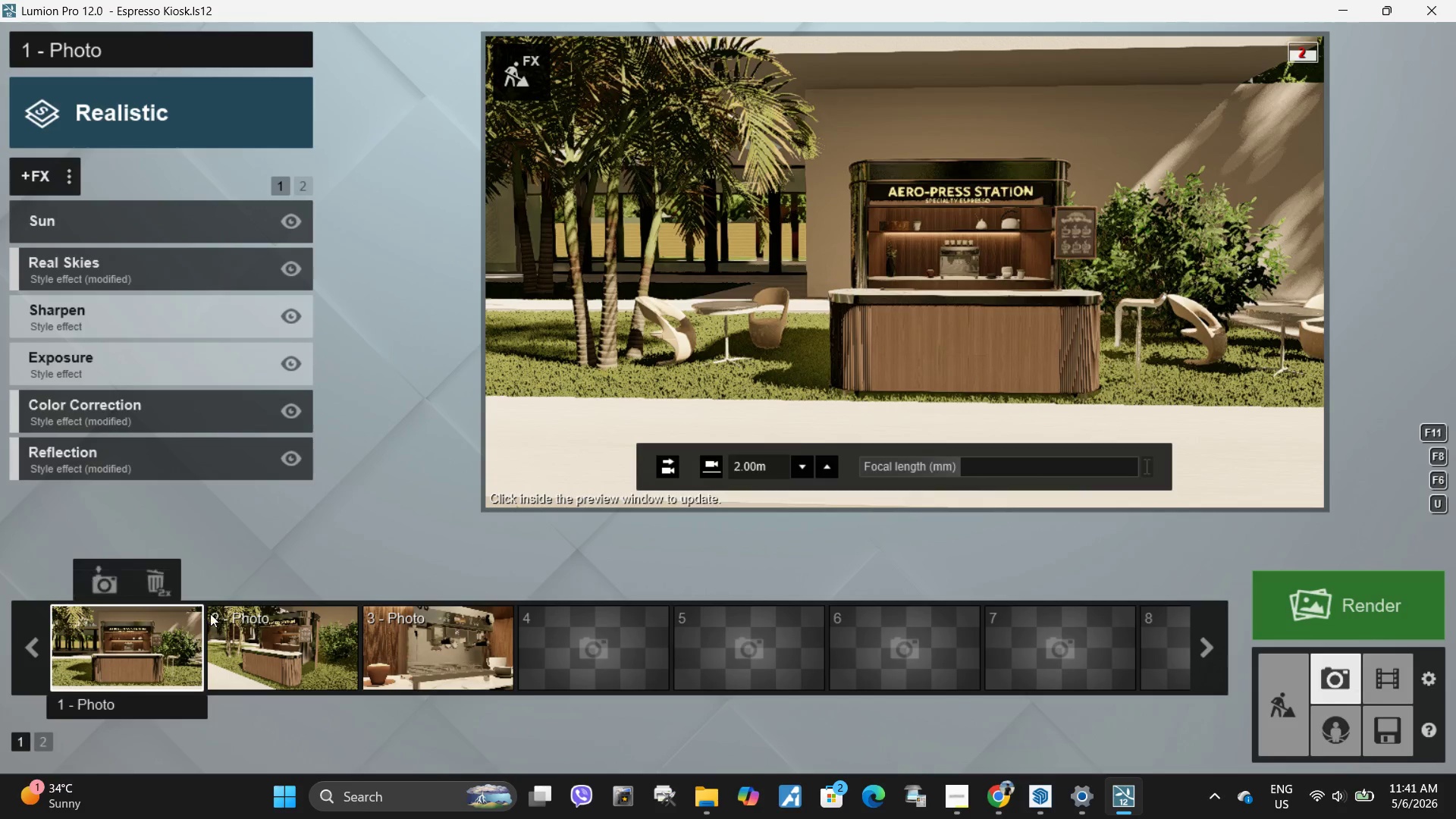 
left_click([157, 657])
 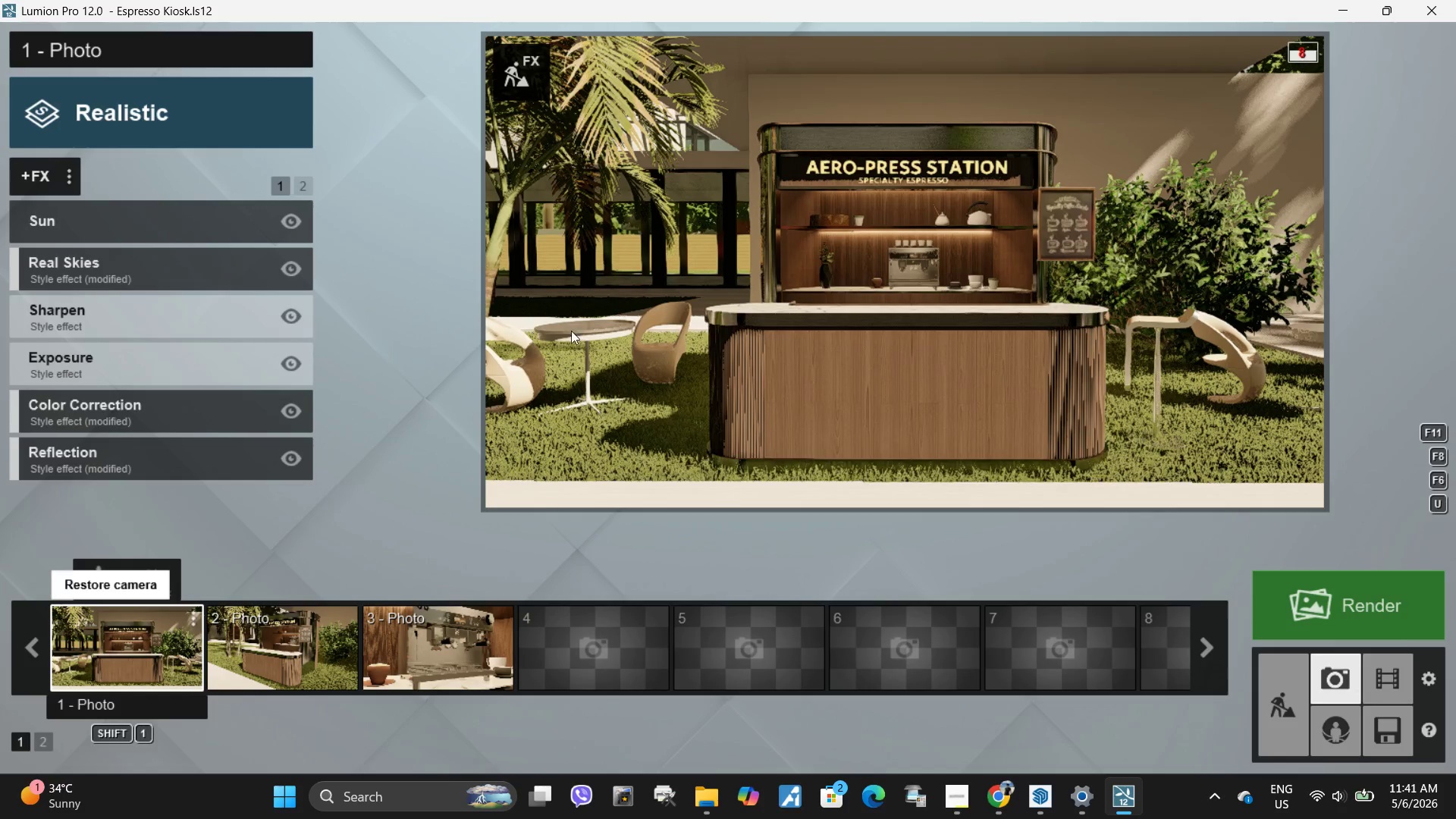 
left_click([680, 312])
 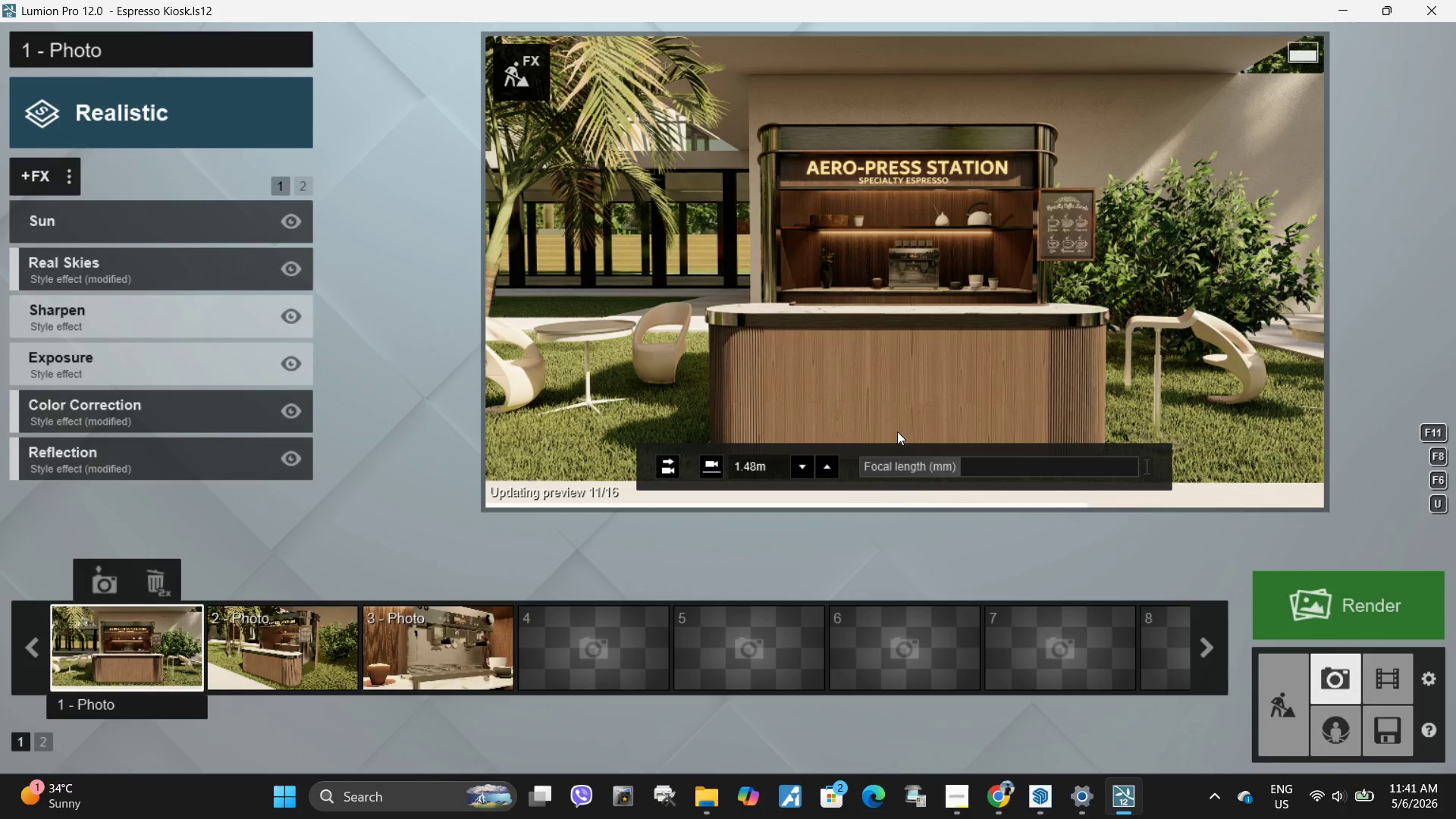 
left_click([286, 667])
 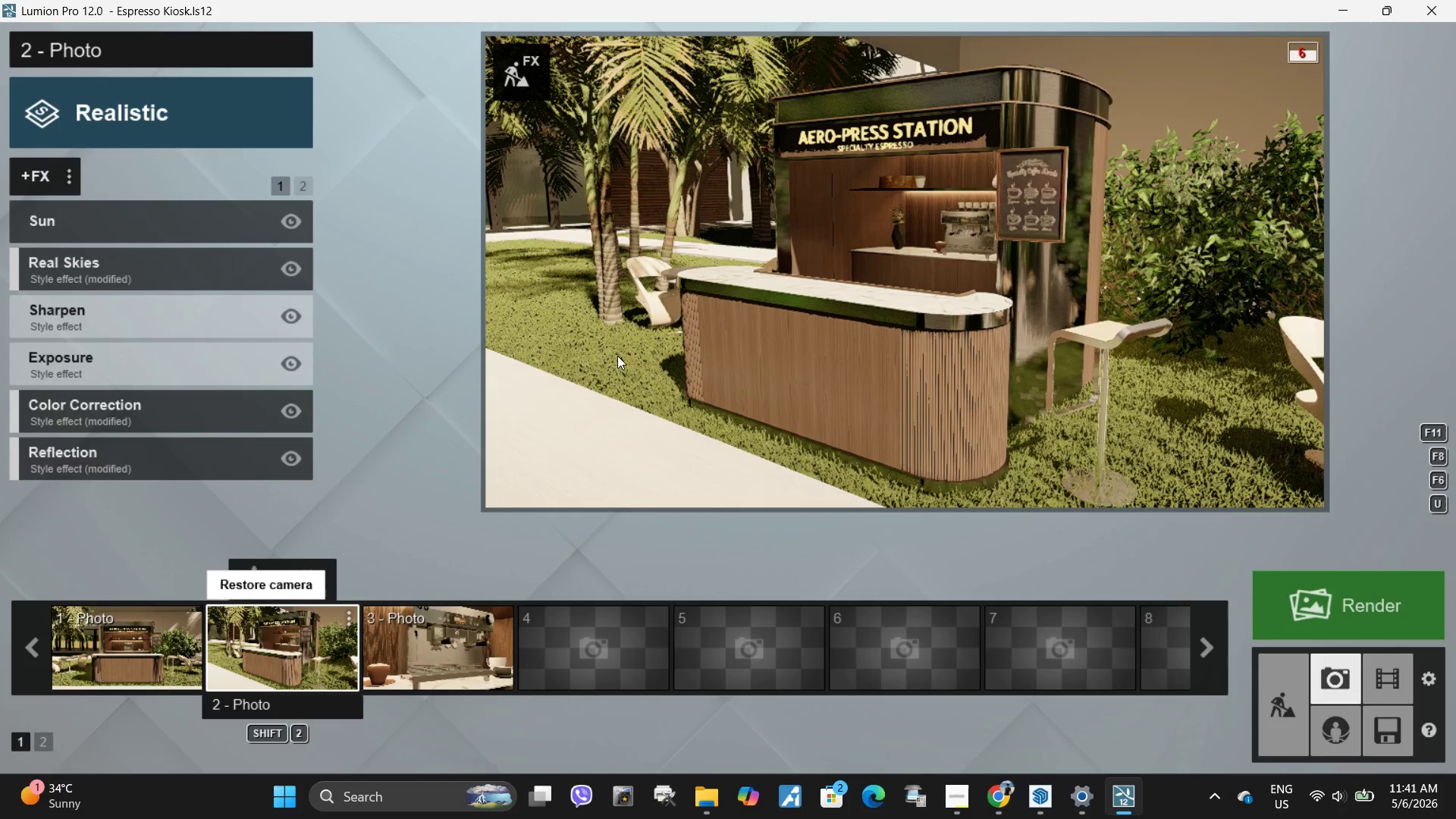 
left_click([699, 322])
 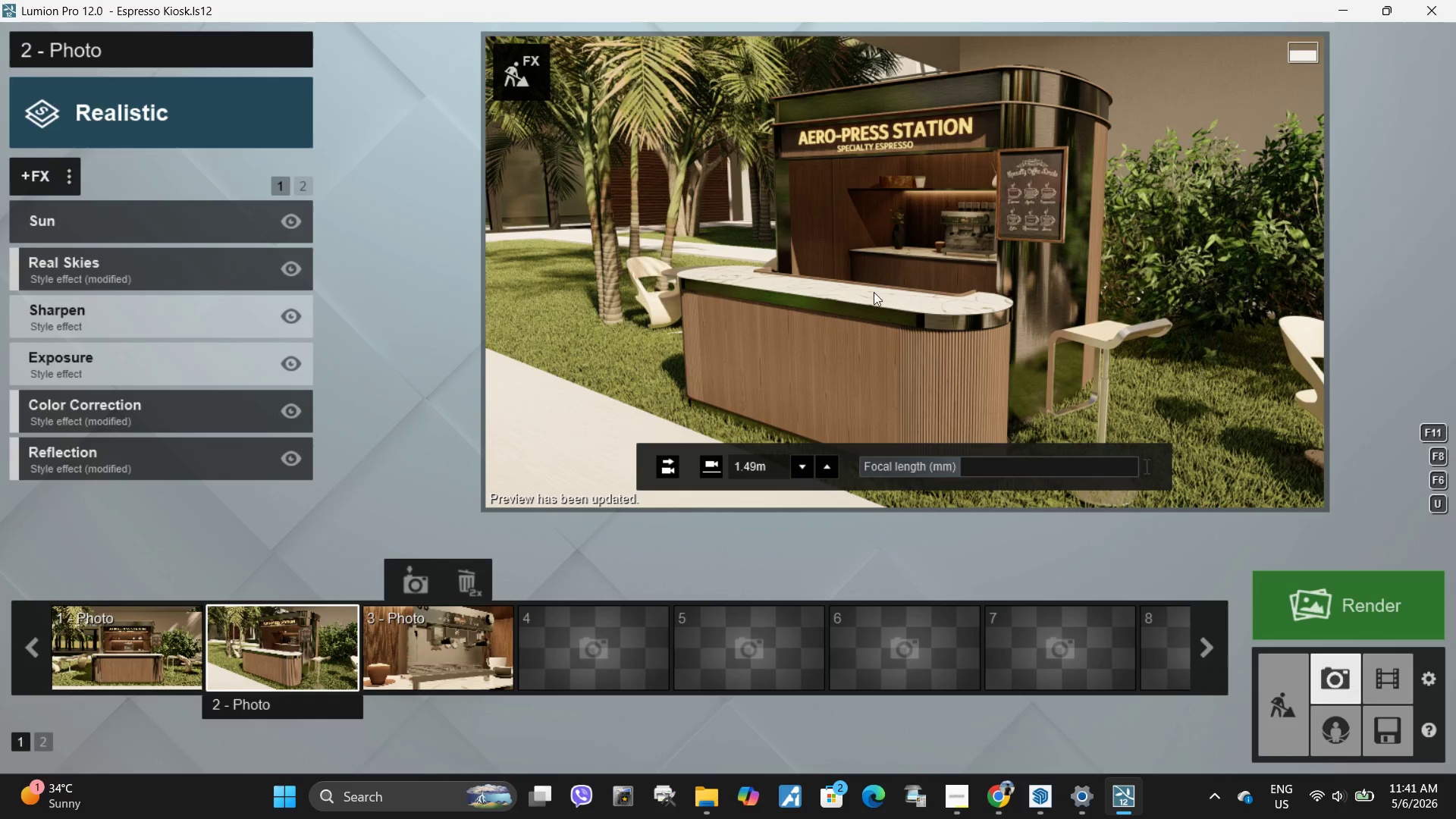 
wait(6.0)
 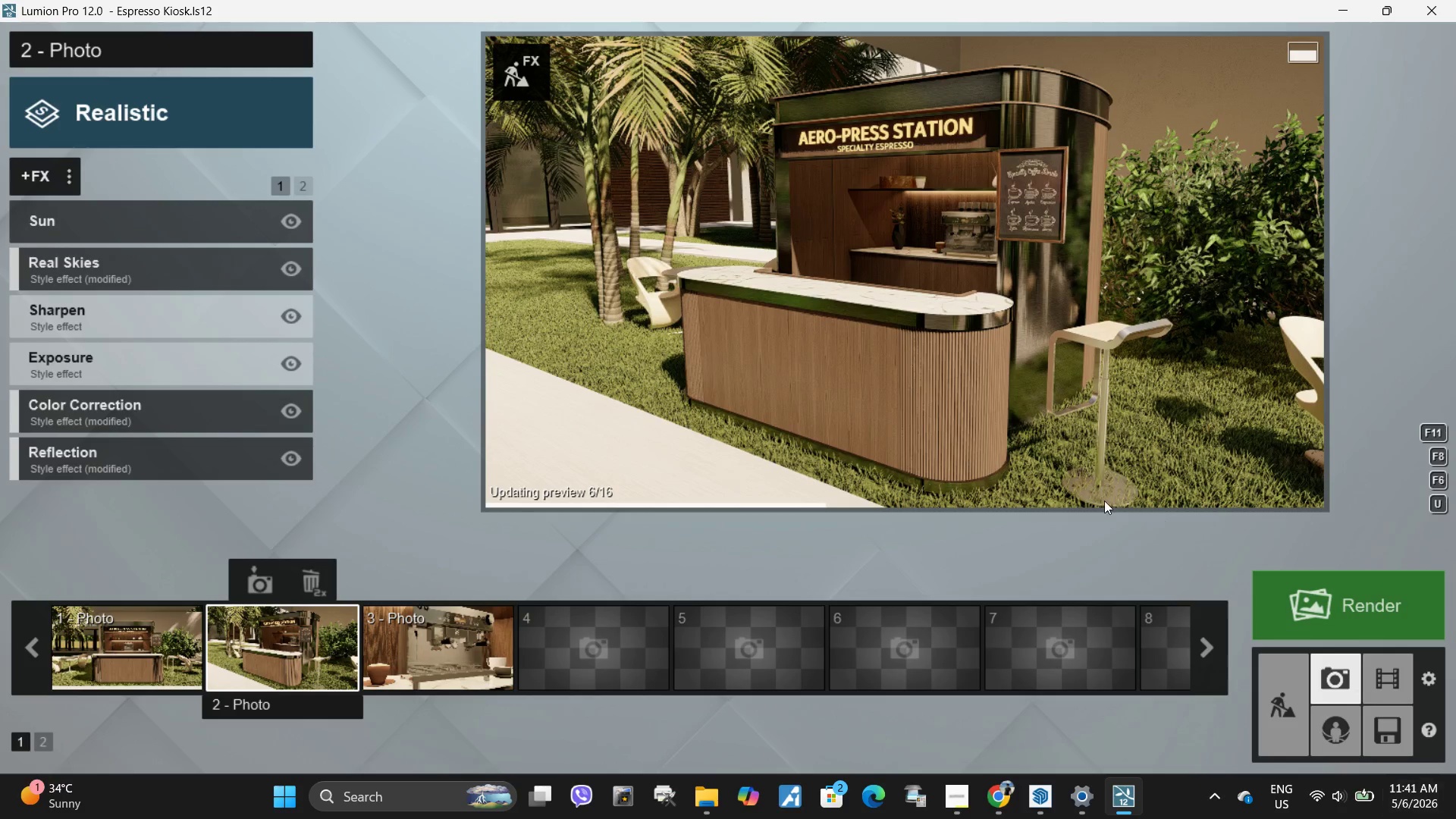 
left_click([1302, 723])
 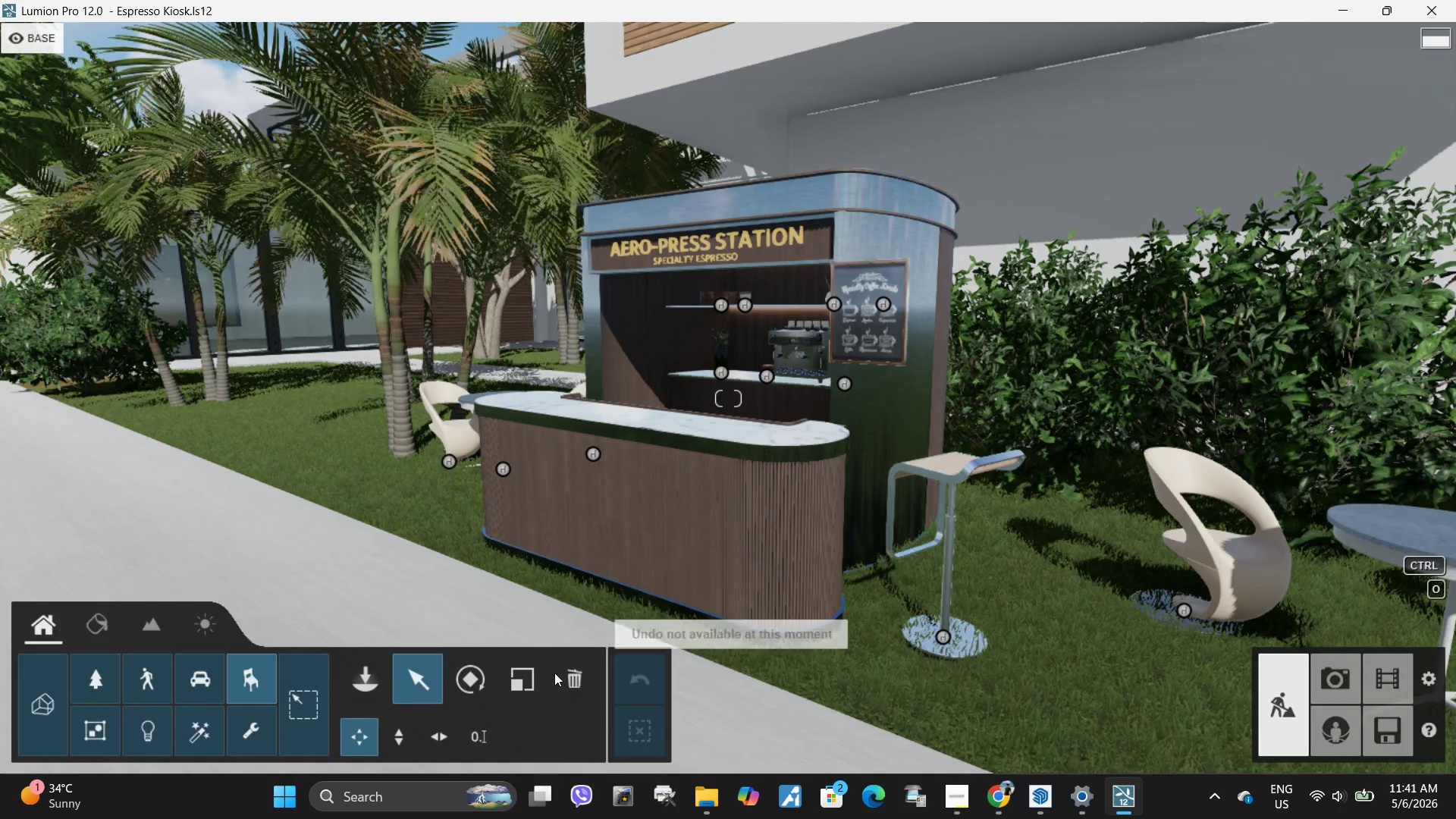 
wait(5.01)
 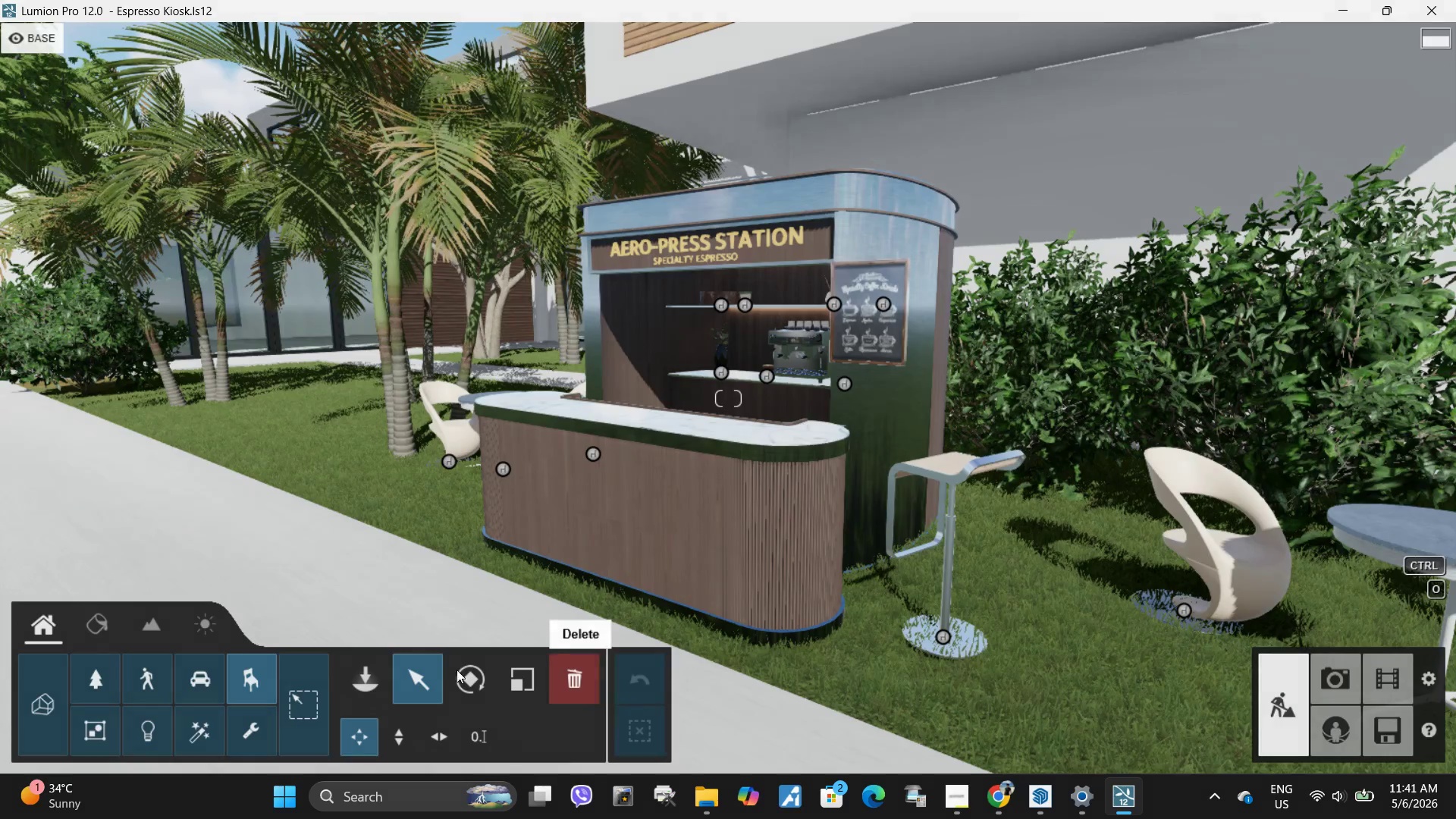 
left_click([937, 633])
 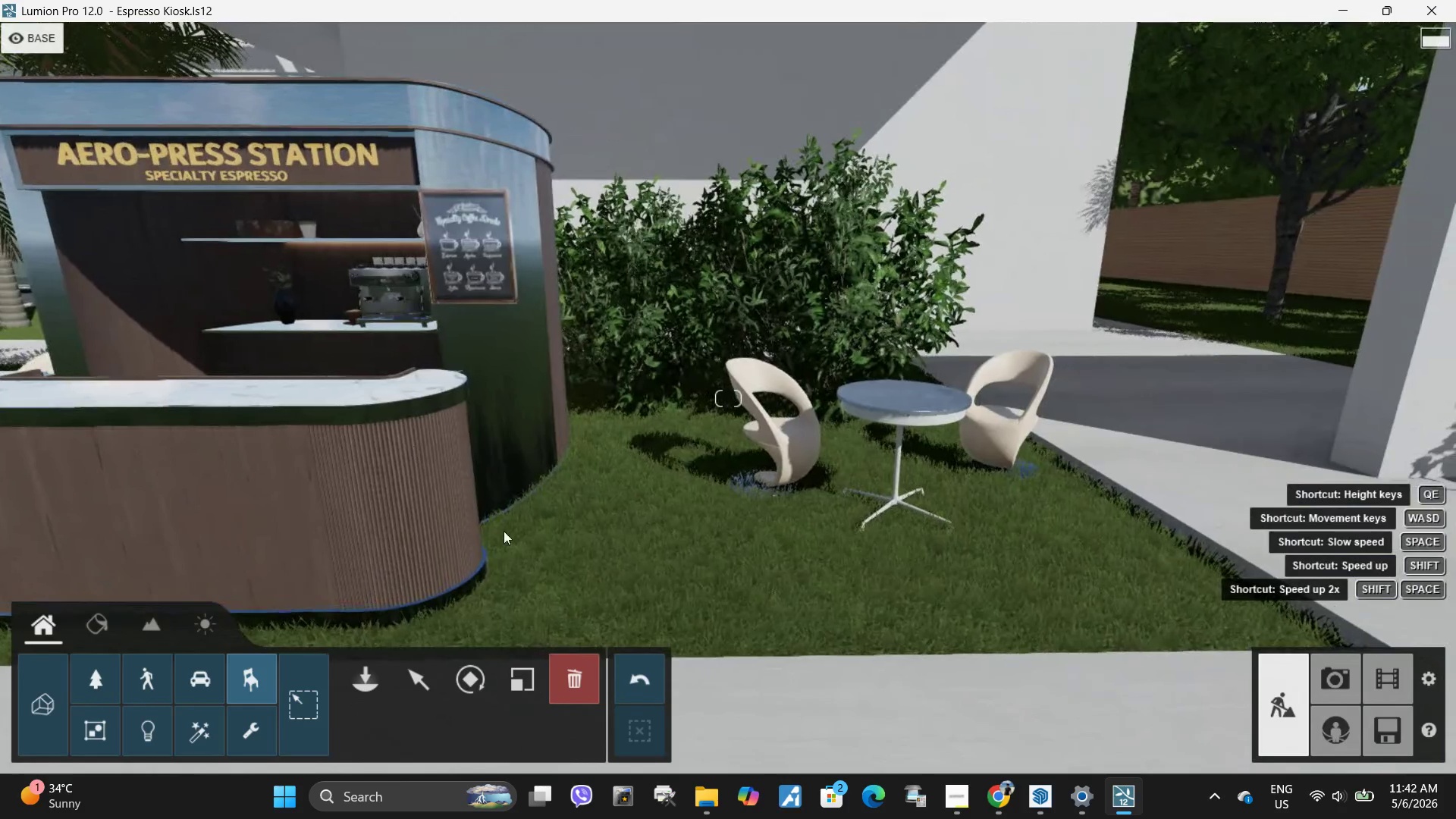 
left_click([411, 674])
 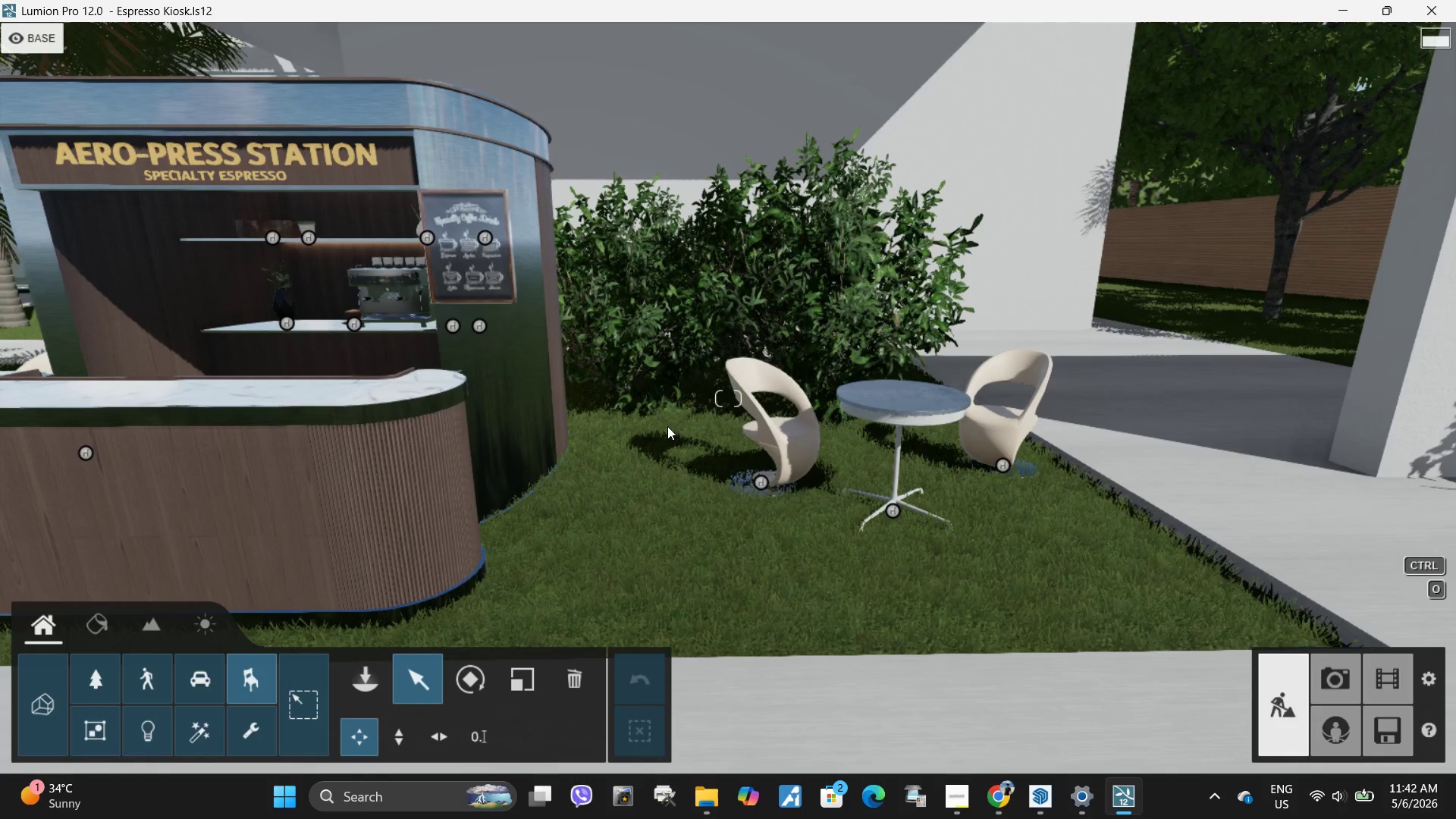 
hold_key(key=ControlLeft, duration=0.88)
left_click_drag(start_coordinate=[658, 317], to_coordinate=[1076, 593])
 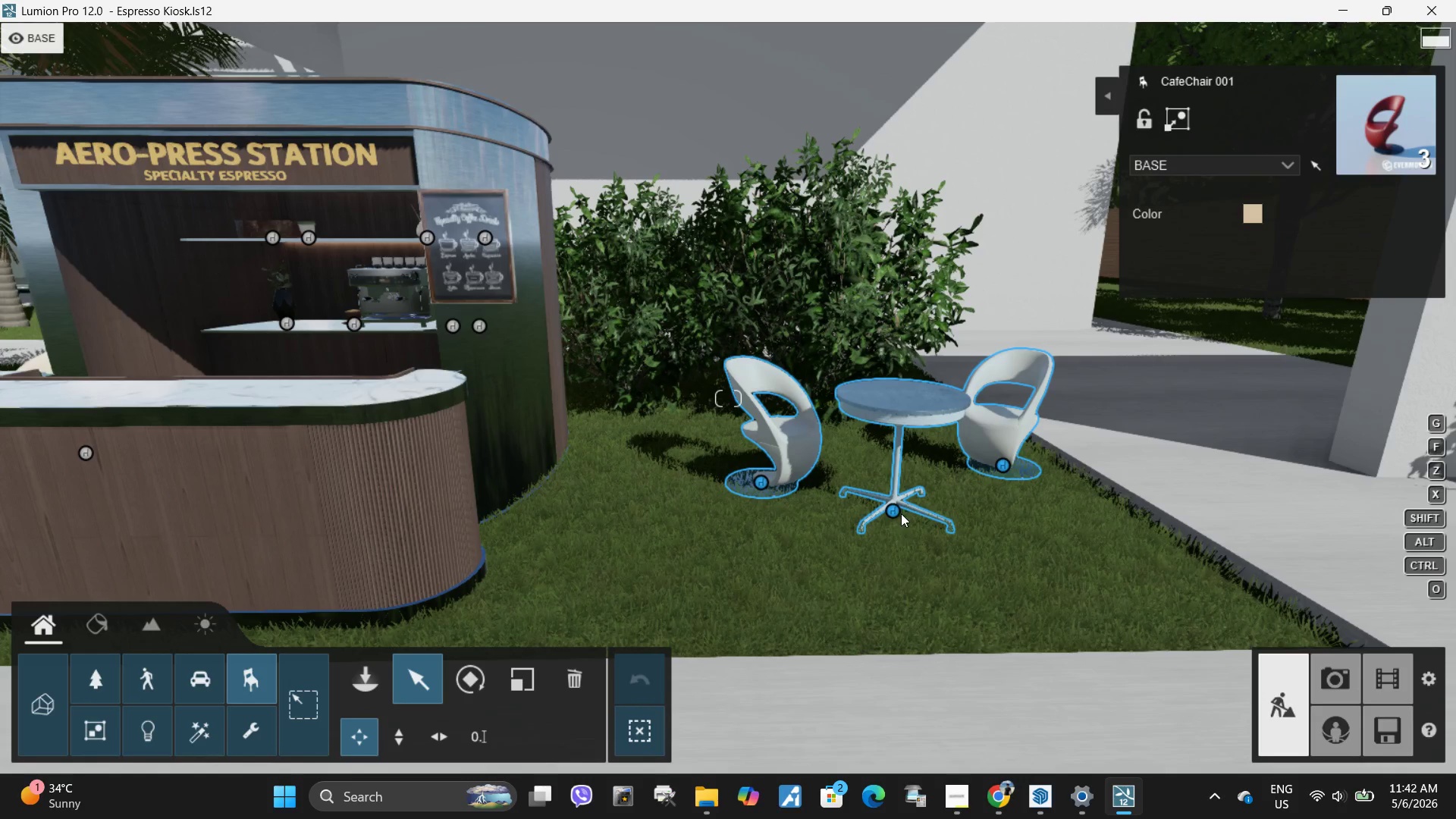 
left_click_drag(start_coordinate=[894, 511], to_coordinate=[789, 573])
 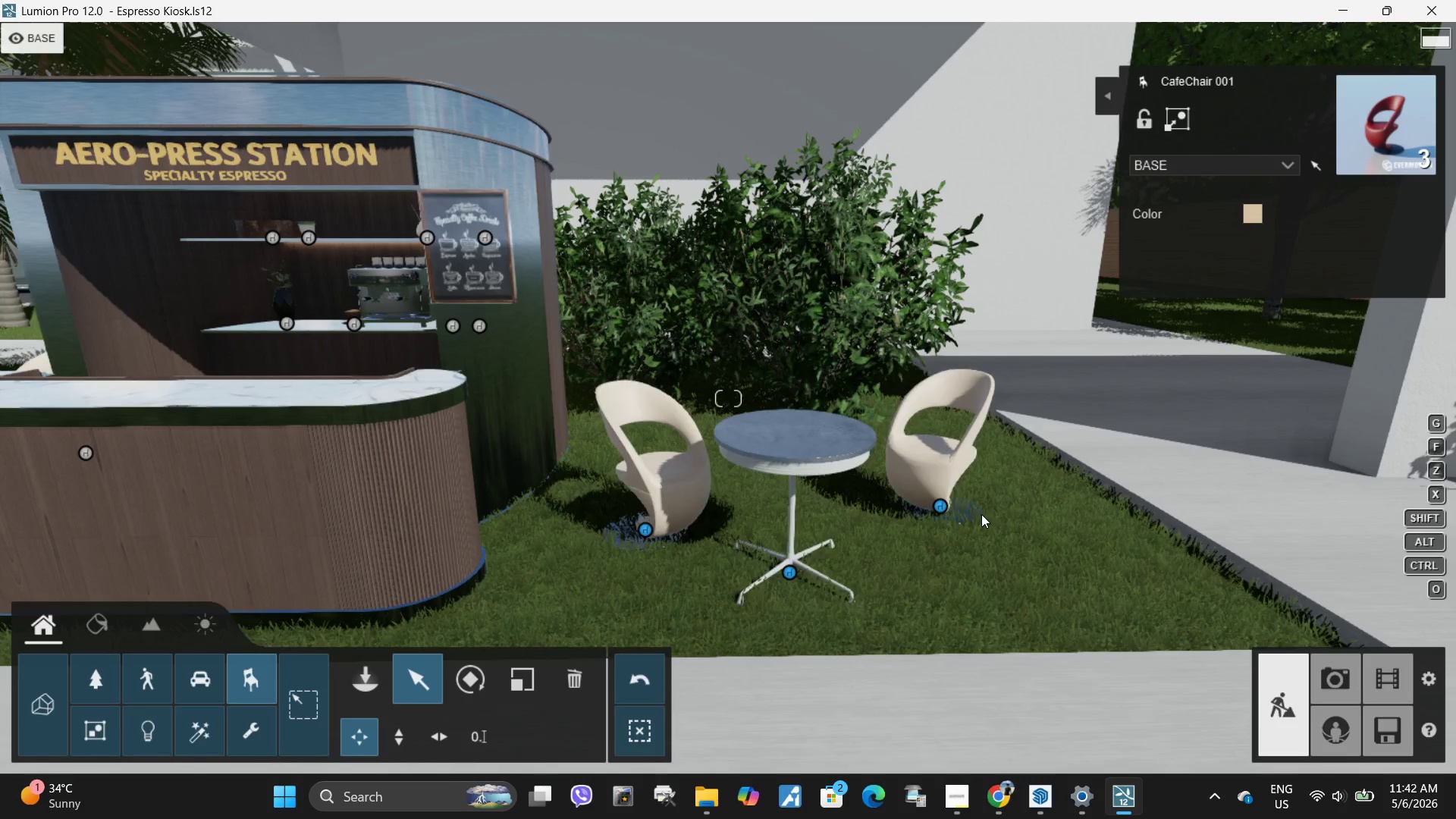 
key(A)
 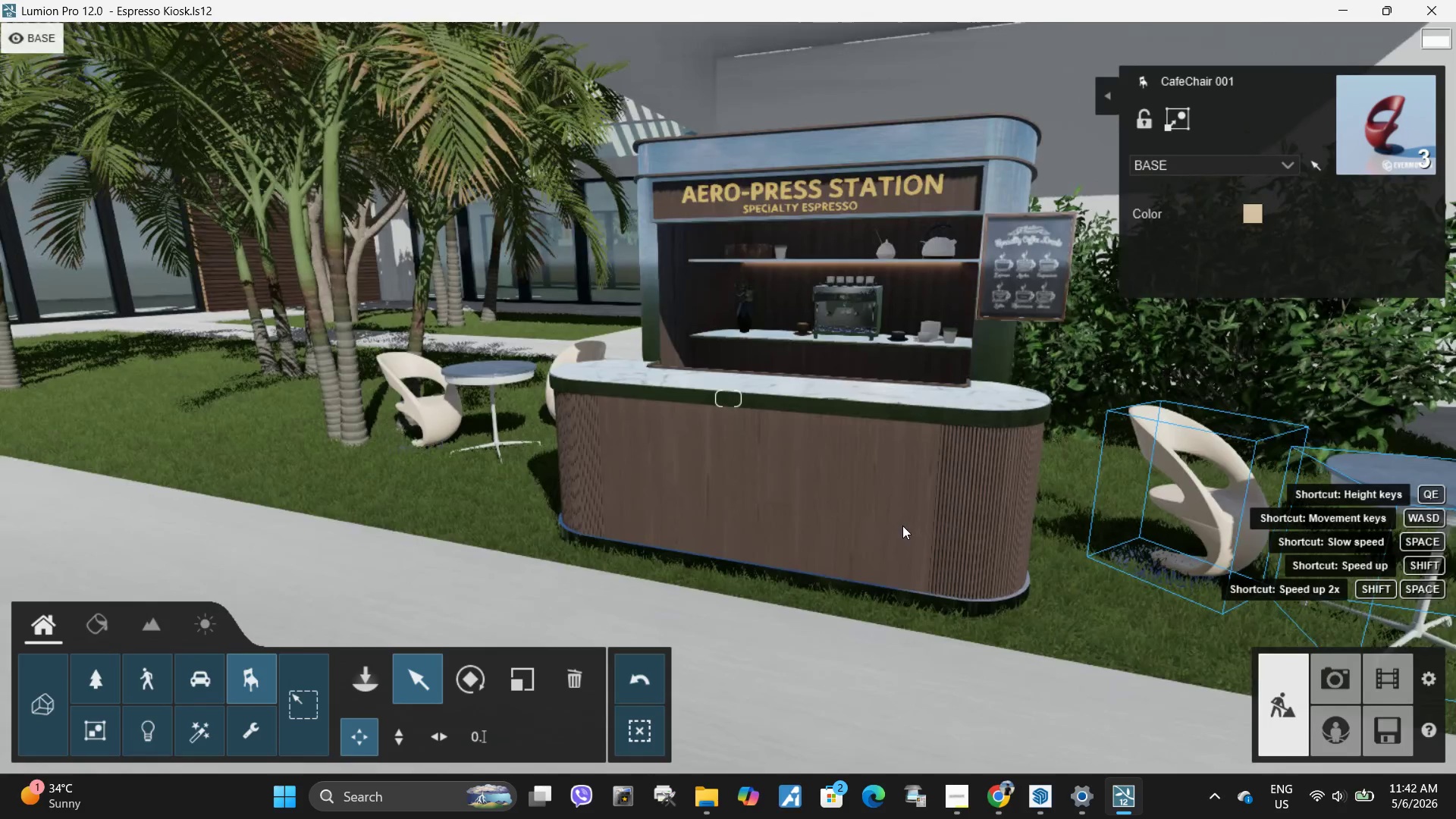 
hold_key(key=A, duration=0.41)
 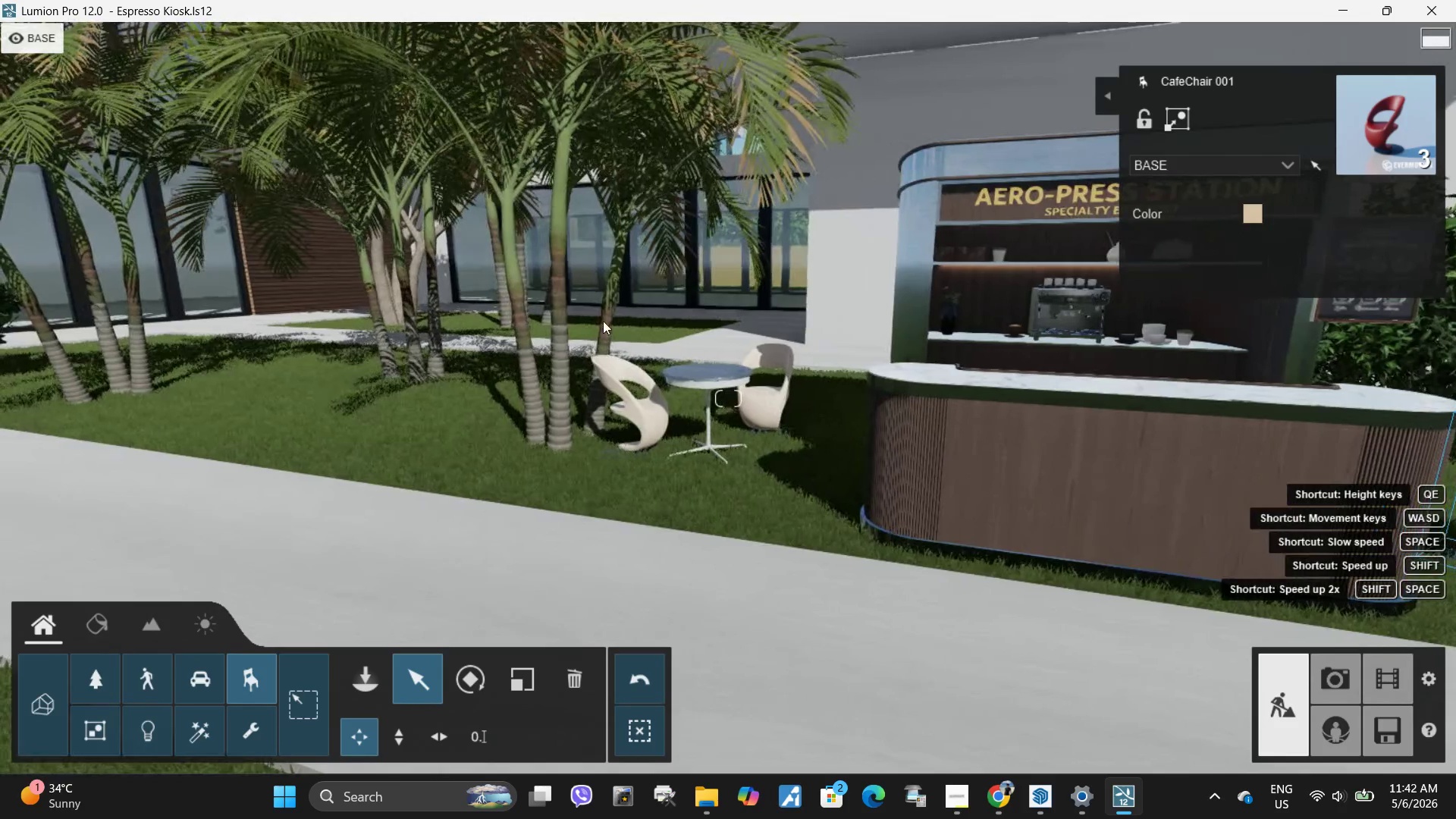 
left_click_drag(start_coordinate=[598, 320], to_coordinate=[795, 484])
 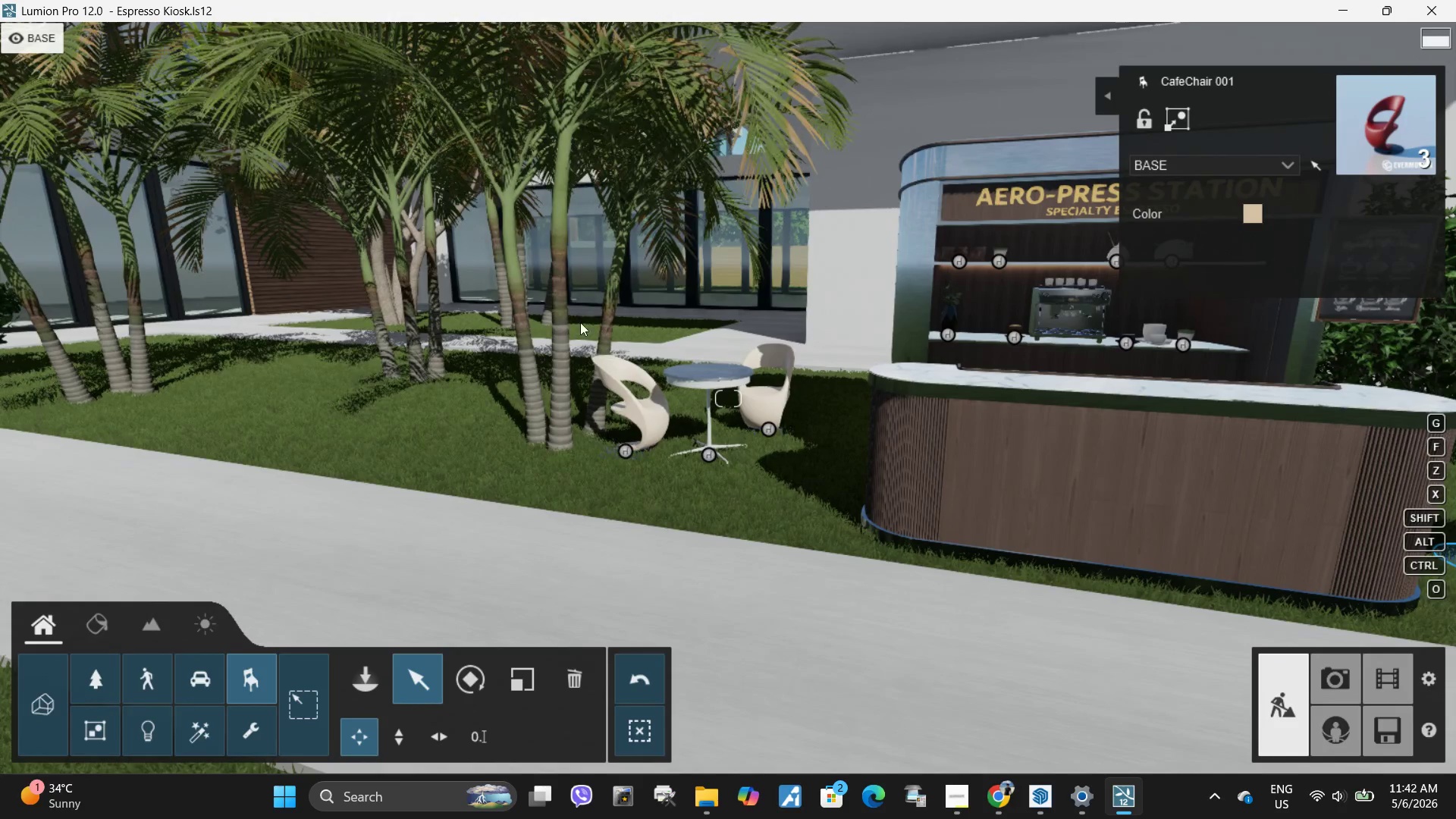 
hold_key(key=ControlLeft, duration=0.69)
left_click_drag(start_coordinate=[556, 307], to_coordinate=[825, 532])
 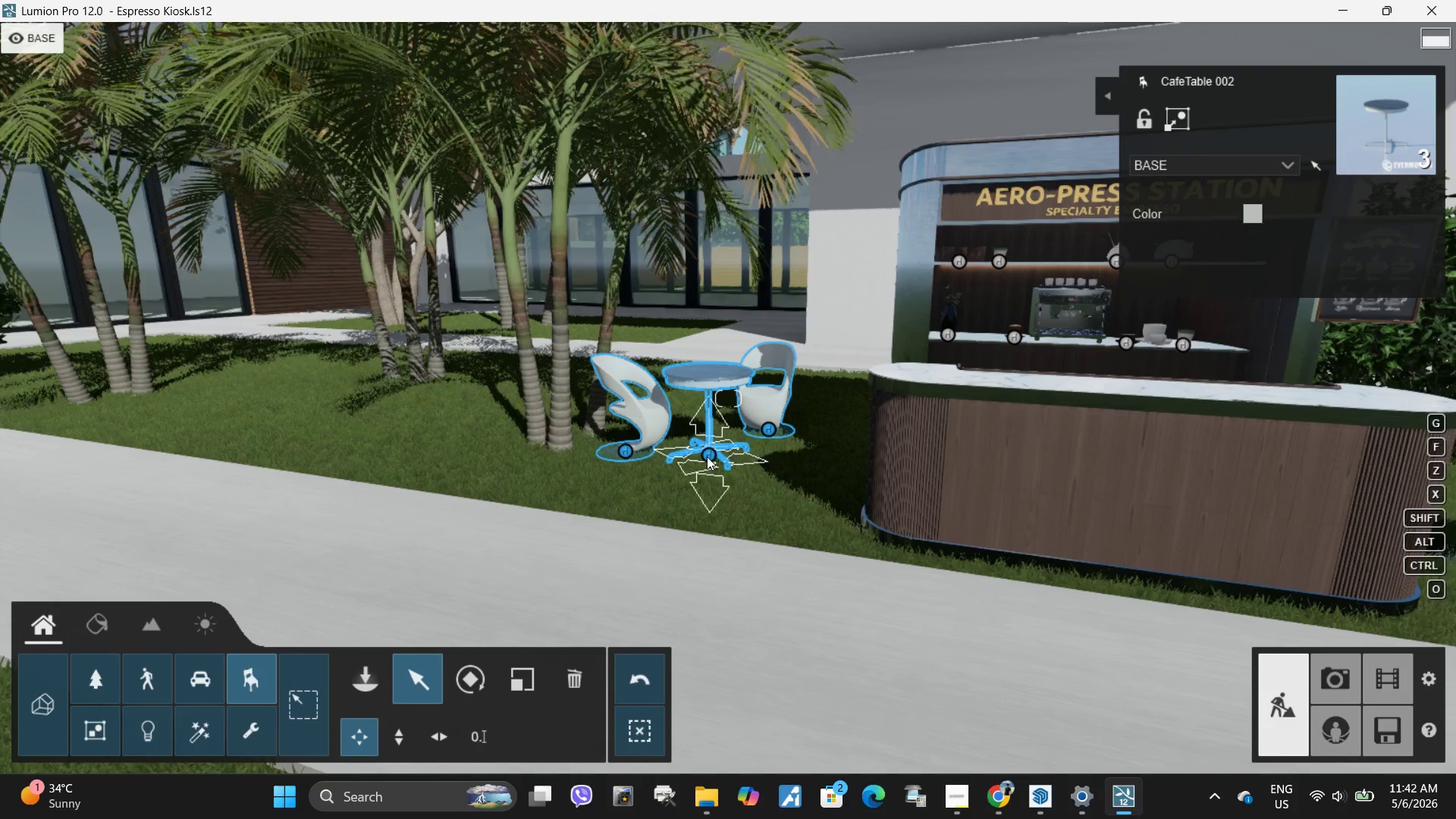 
left_click_drag(start_coordinate=[707, 456], to_coordinate=[748, 478])
 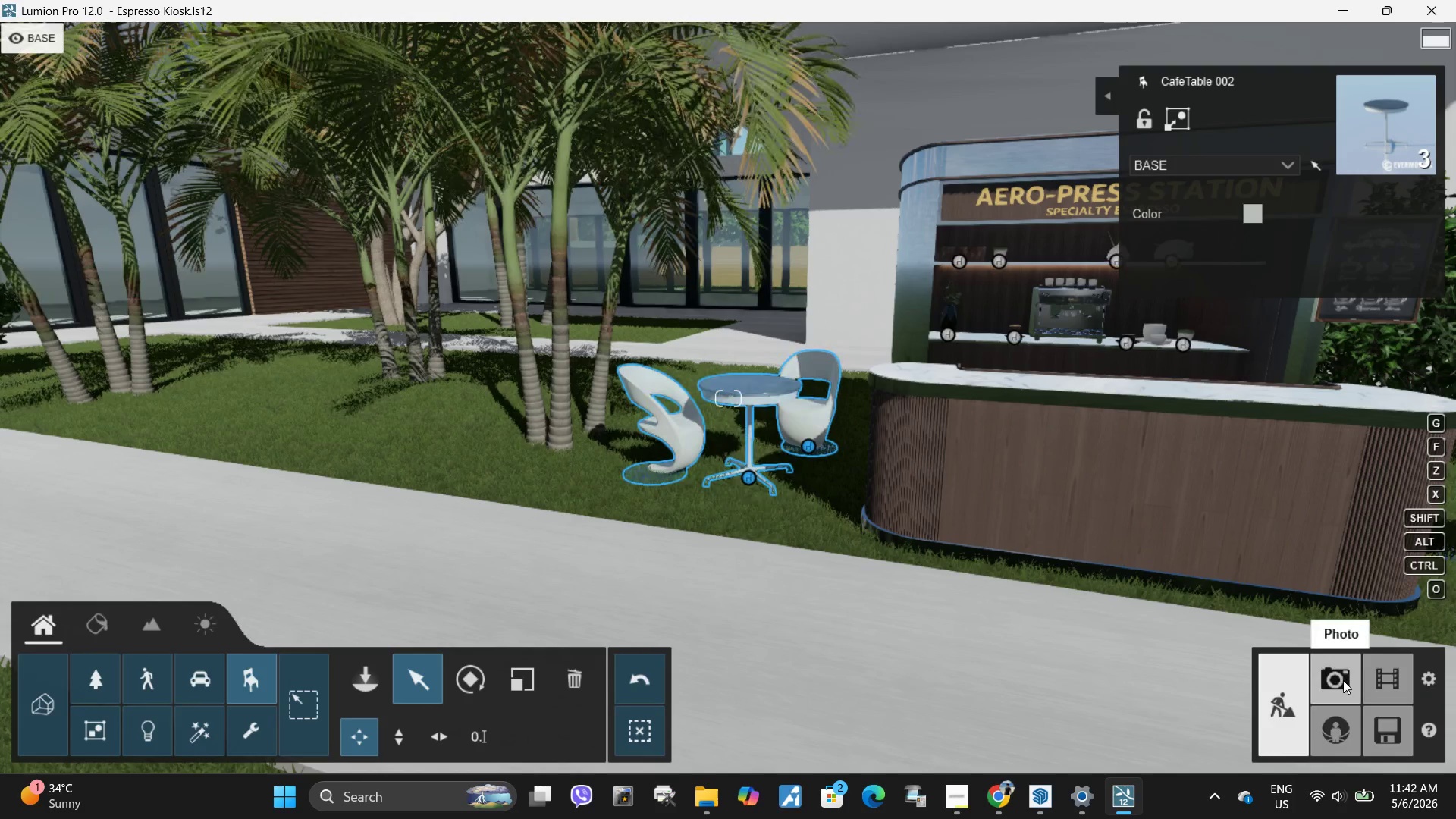 
left_click([1345, 680])
 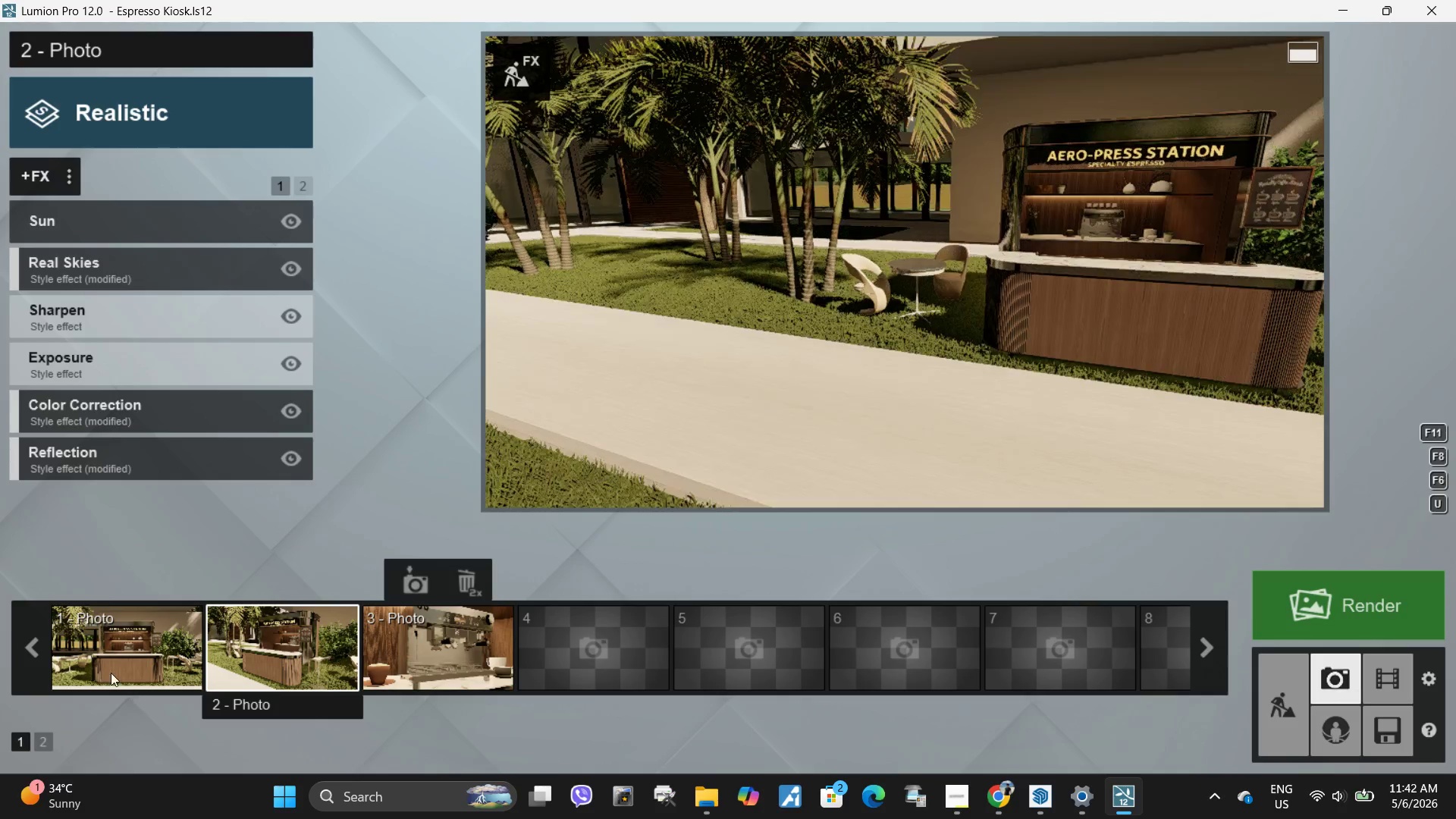 
left_click([115, 655])
 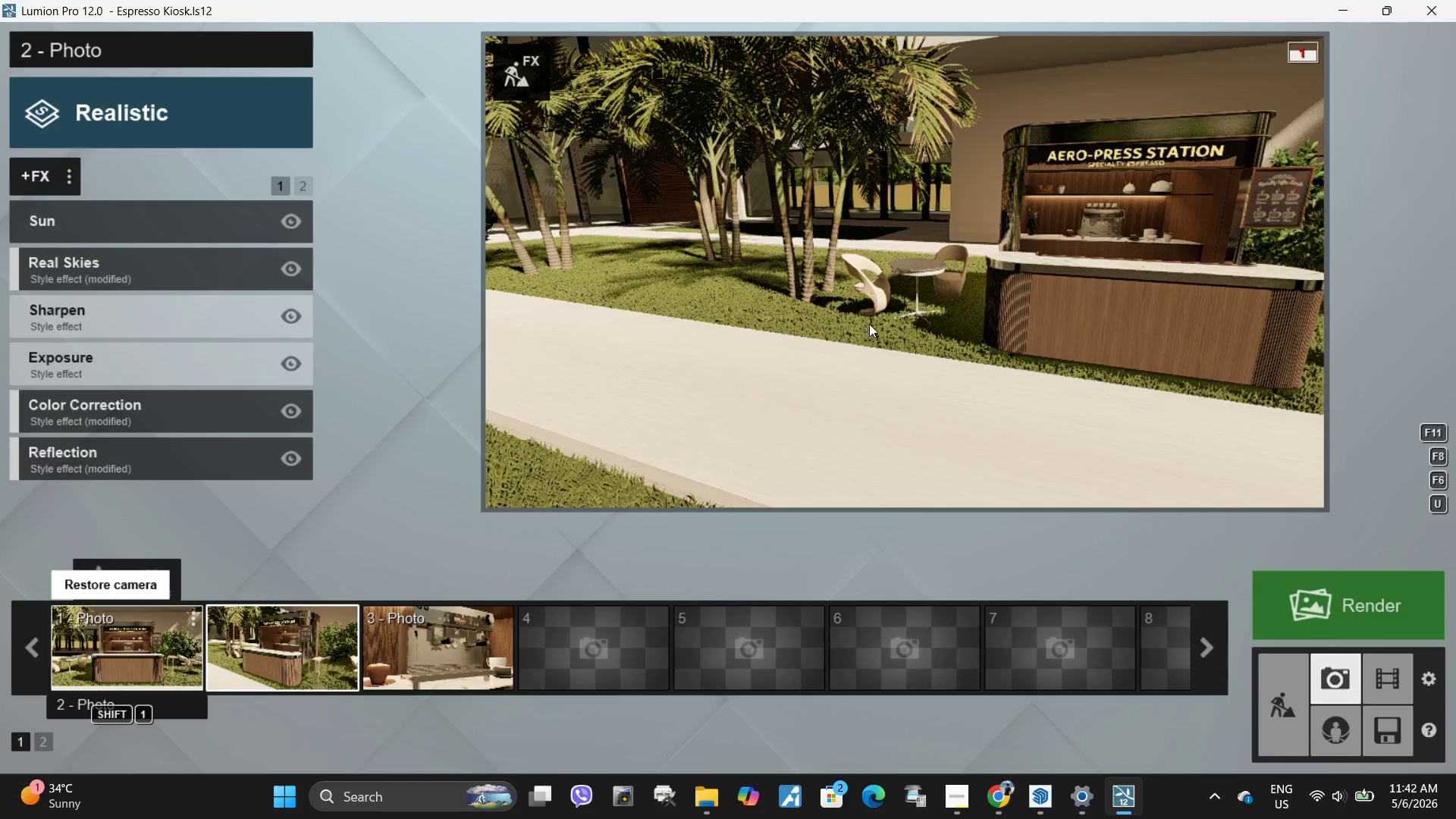 
left_click([875, 314])
 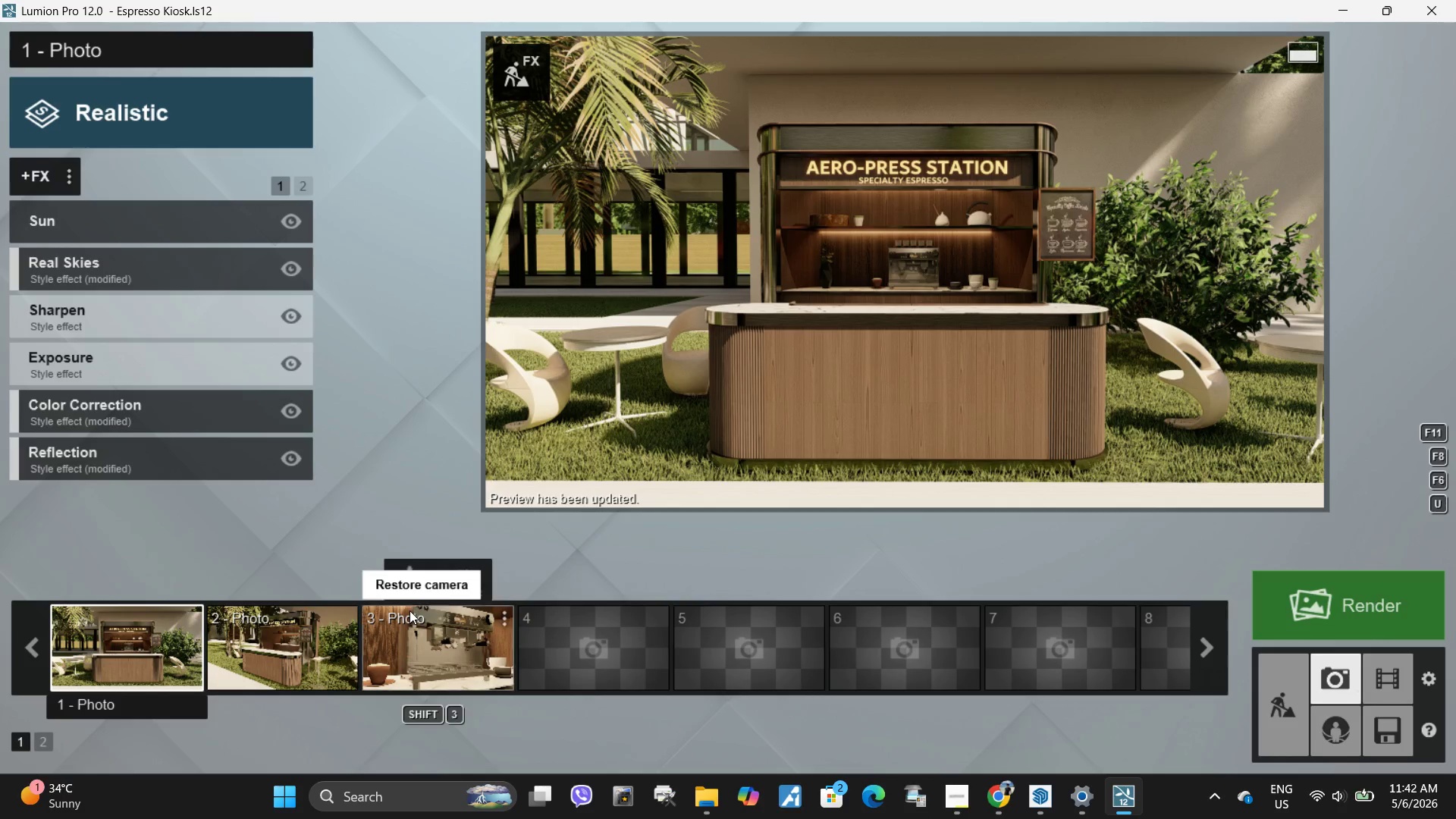 
wait(5.53)
 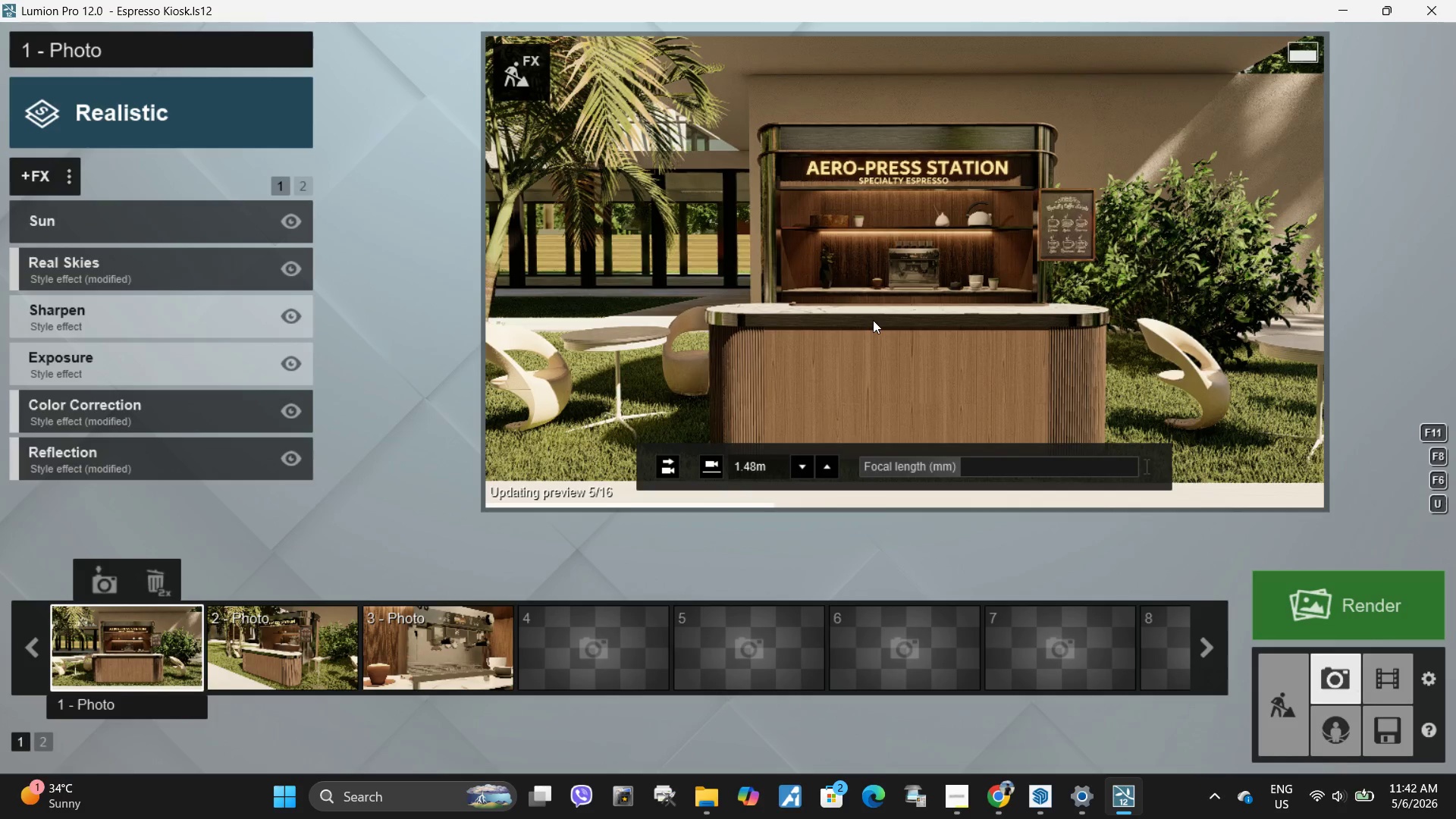 
left_click([1294, 700])
 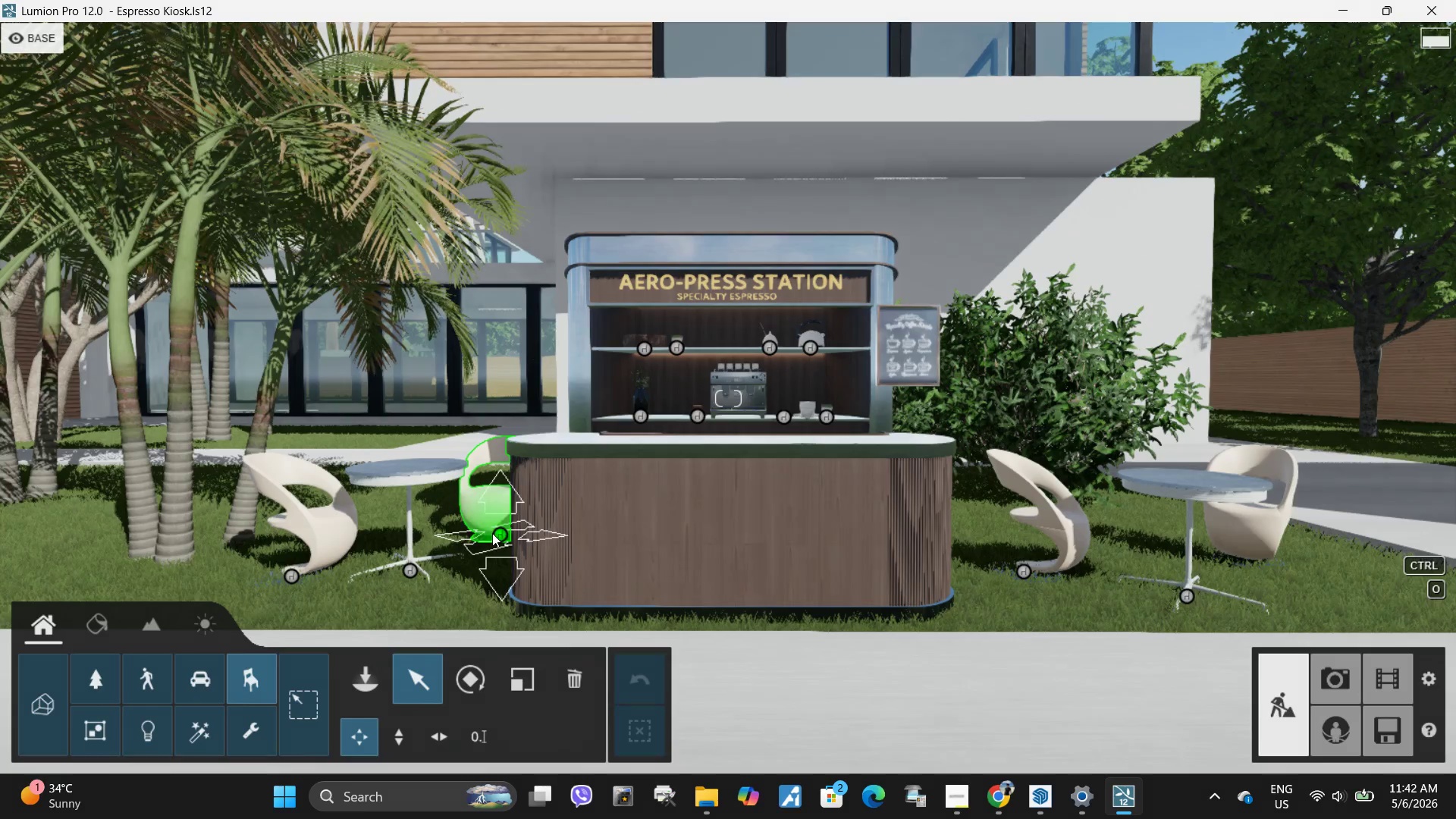 
left_click_drag(start_coordinate=[497, 532], to_coordinate=[448, 523])
 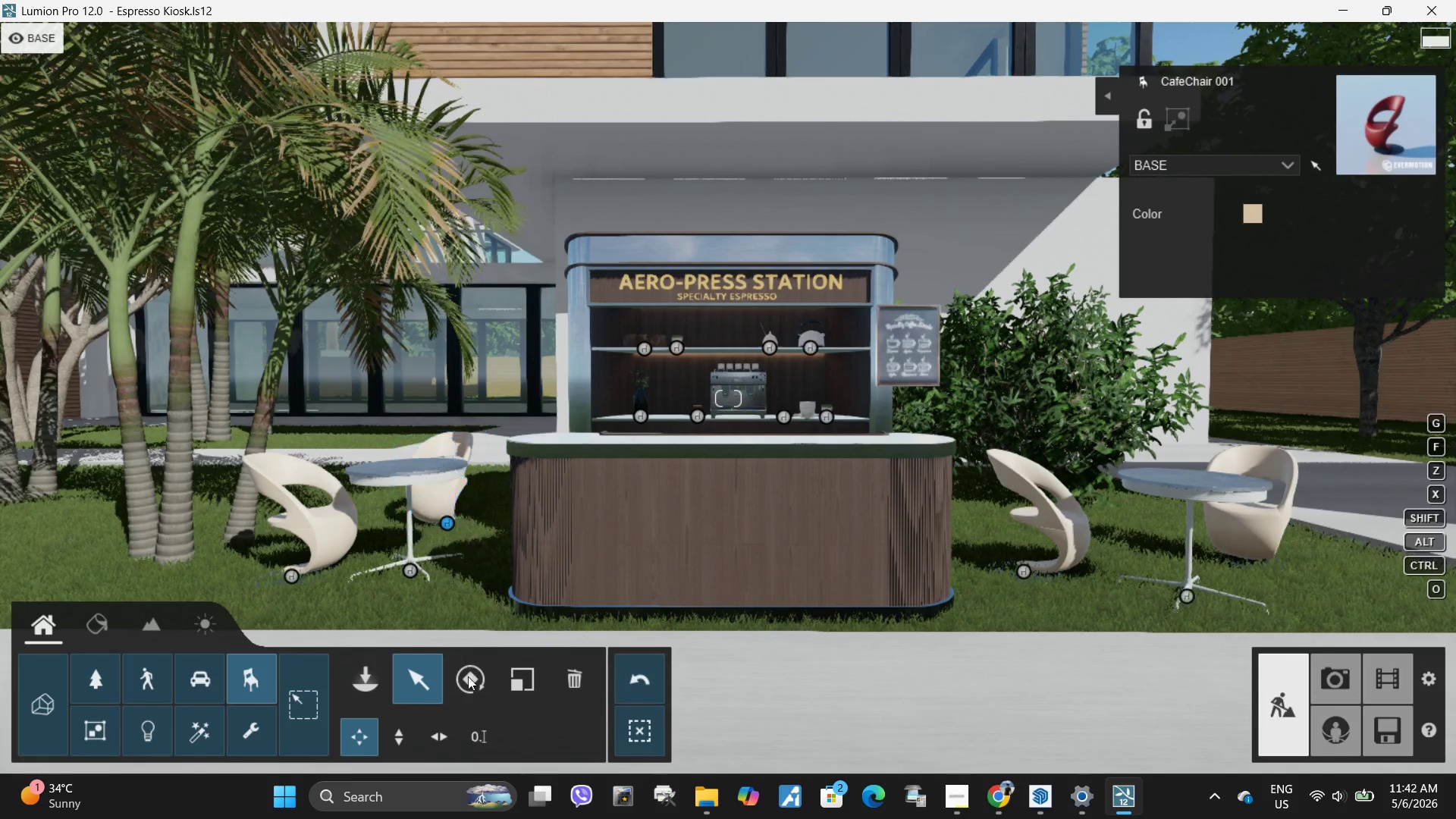 
left_click([468, 682])
 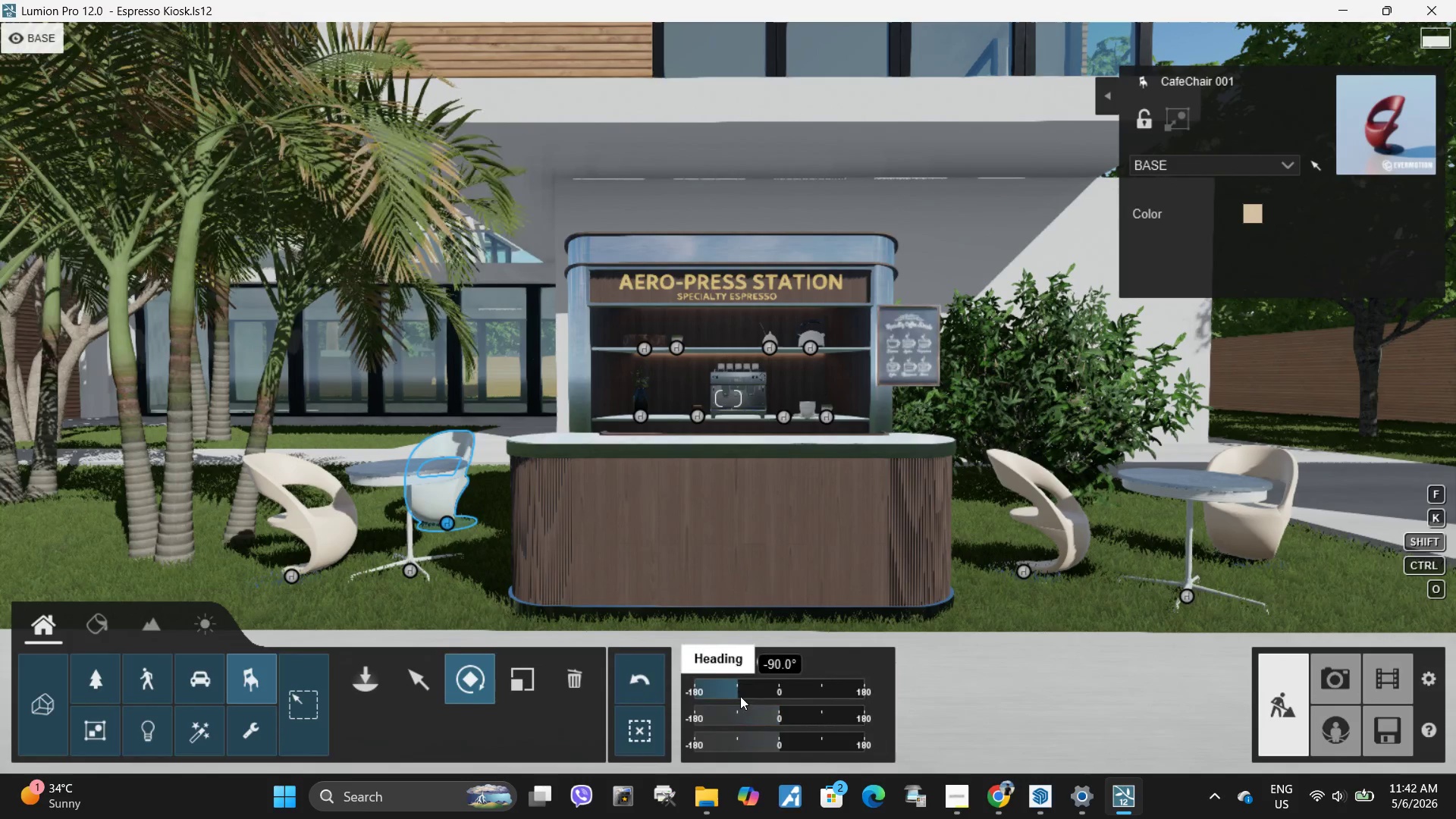 
left_click_drag(start_coordinate=[744, 686], to_coordinate=[749, 686])
 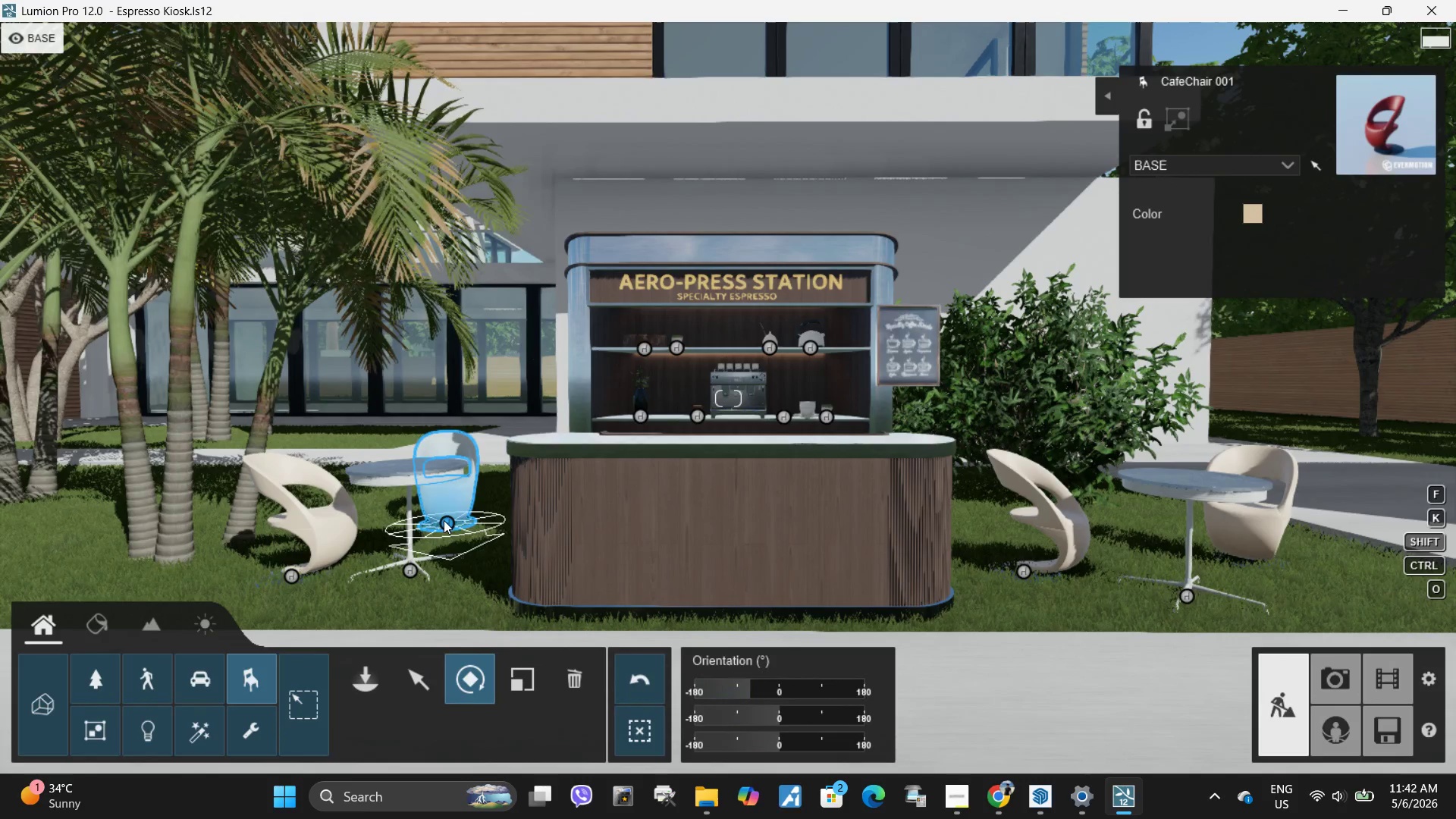 
left_click_drag(start_coordinate=[444, 521], to_coordinate=[447, 562])
 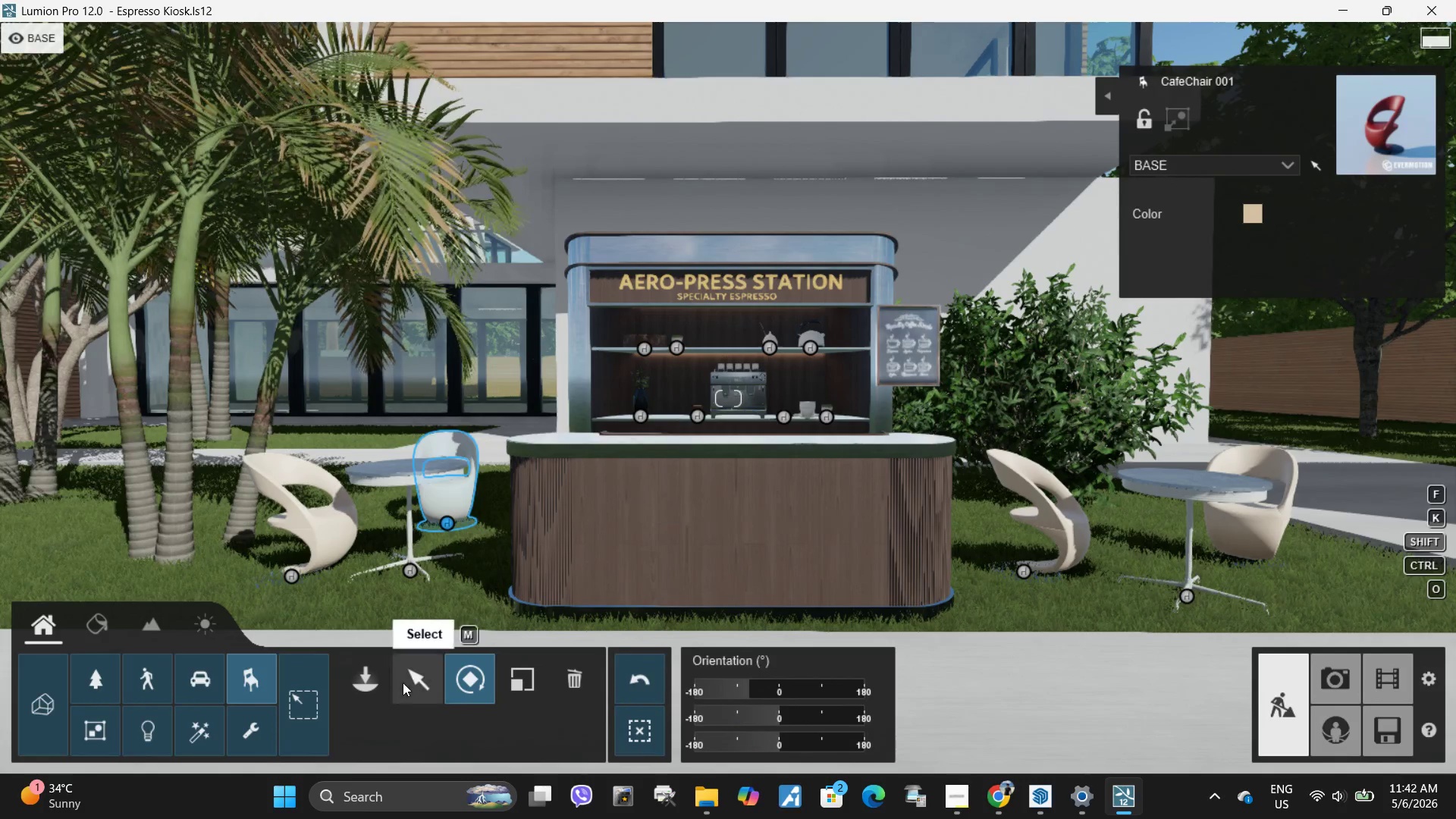 
left_click_drag(start_coordinate=[433, 687], to_coordinate=[429, 689])
 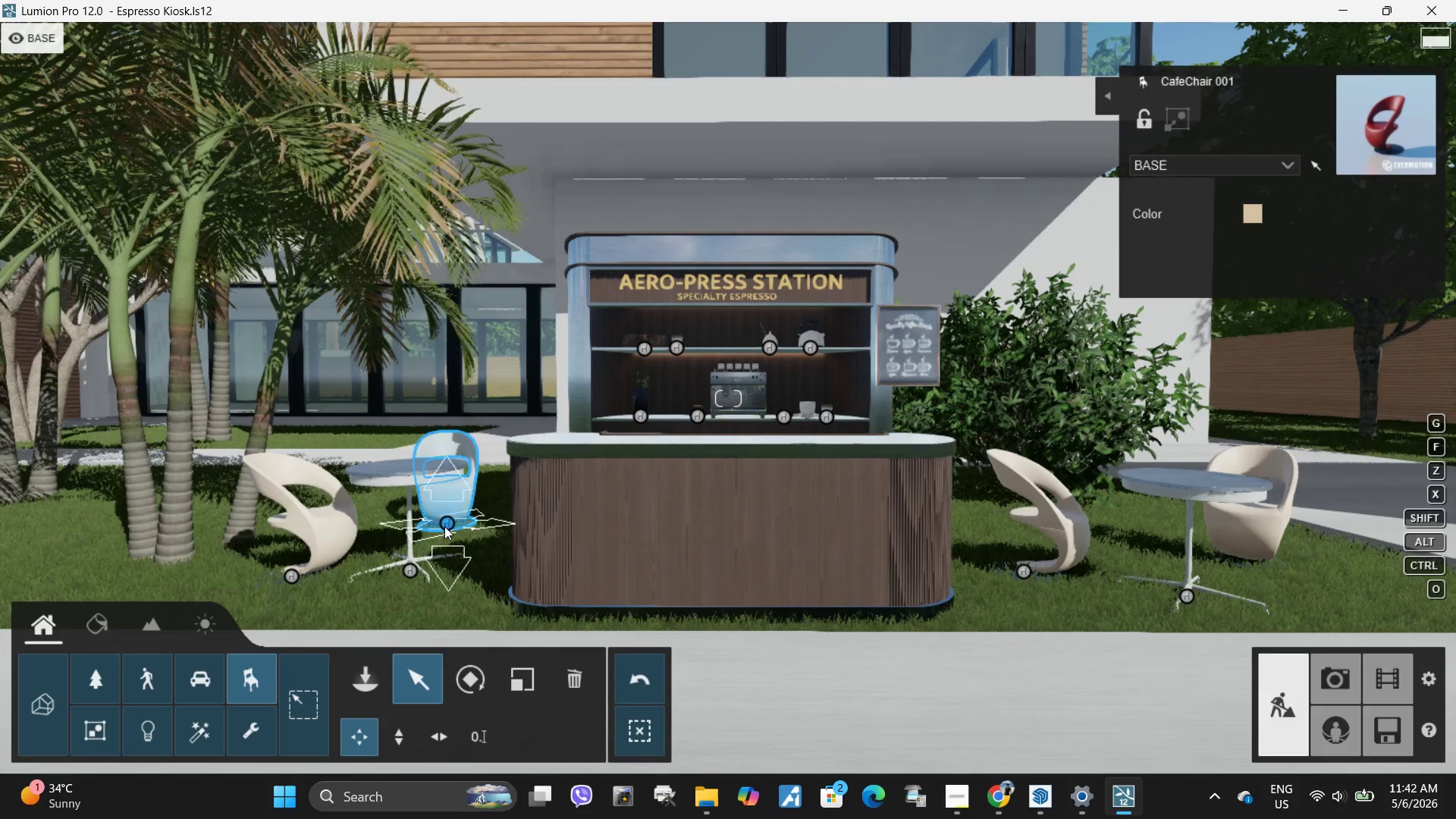 
left_click_drag(start_coordinate=[444, 521], to_coordinate=[427, 528])
 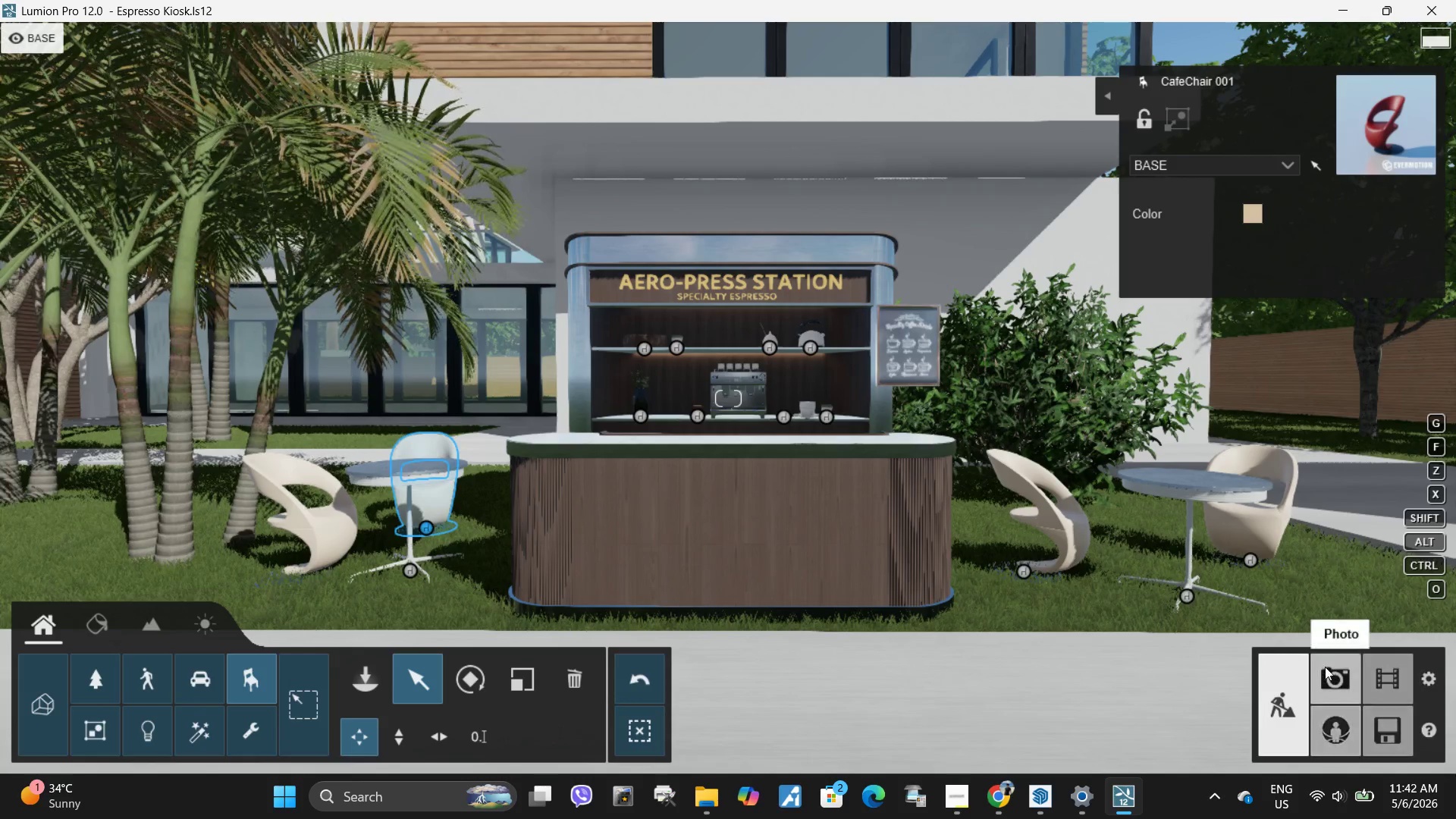 
left_click([1326, 666])
 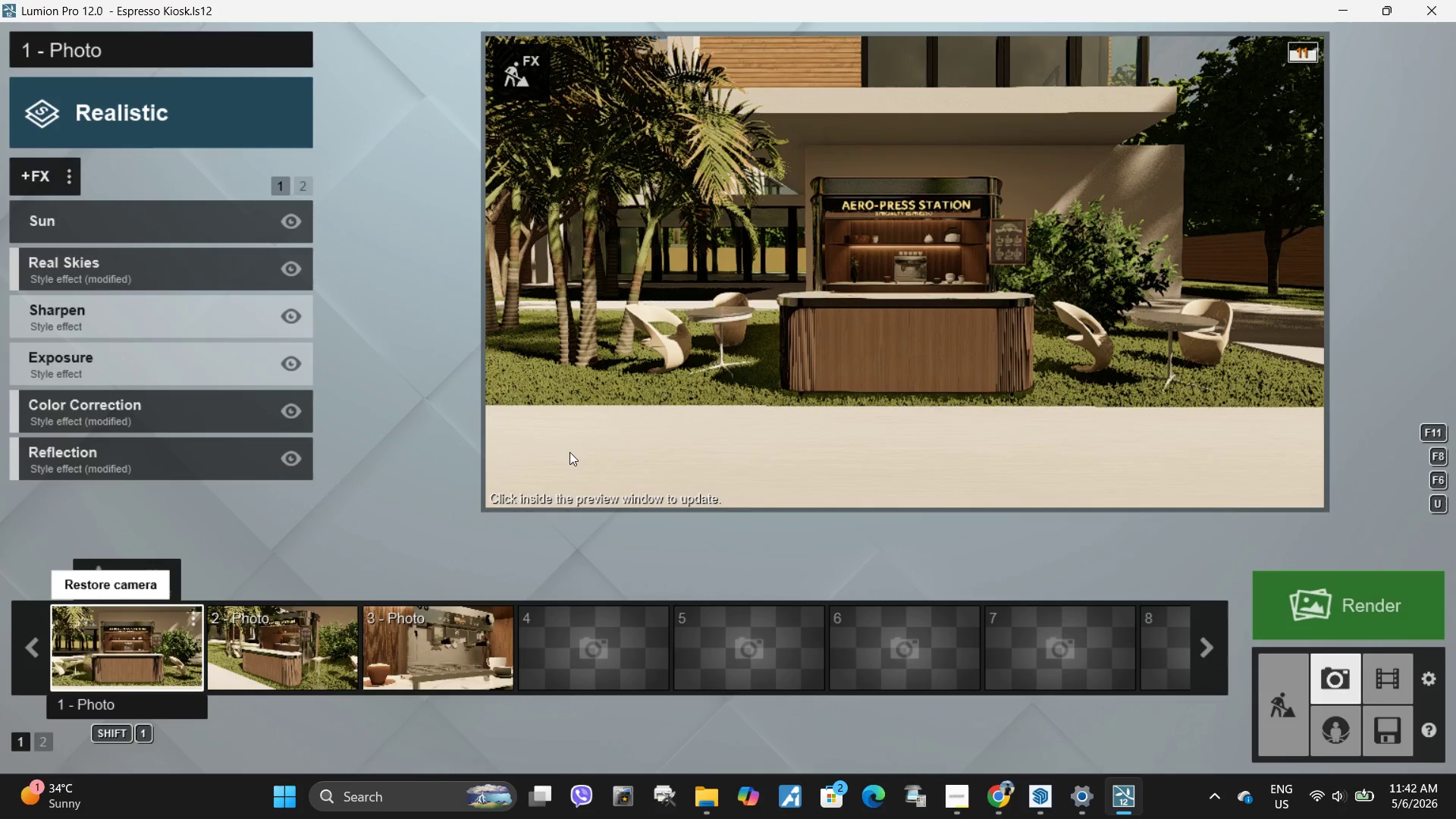 
left_click([858, 254])
 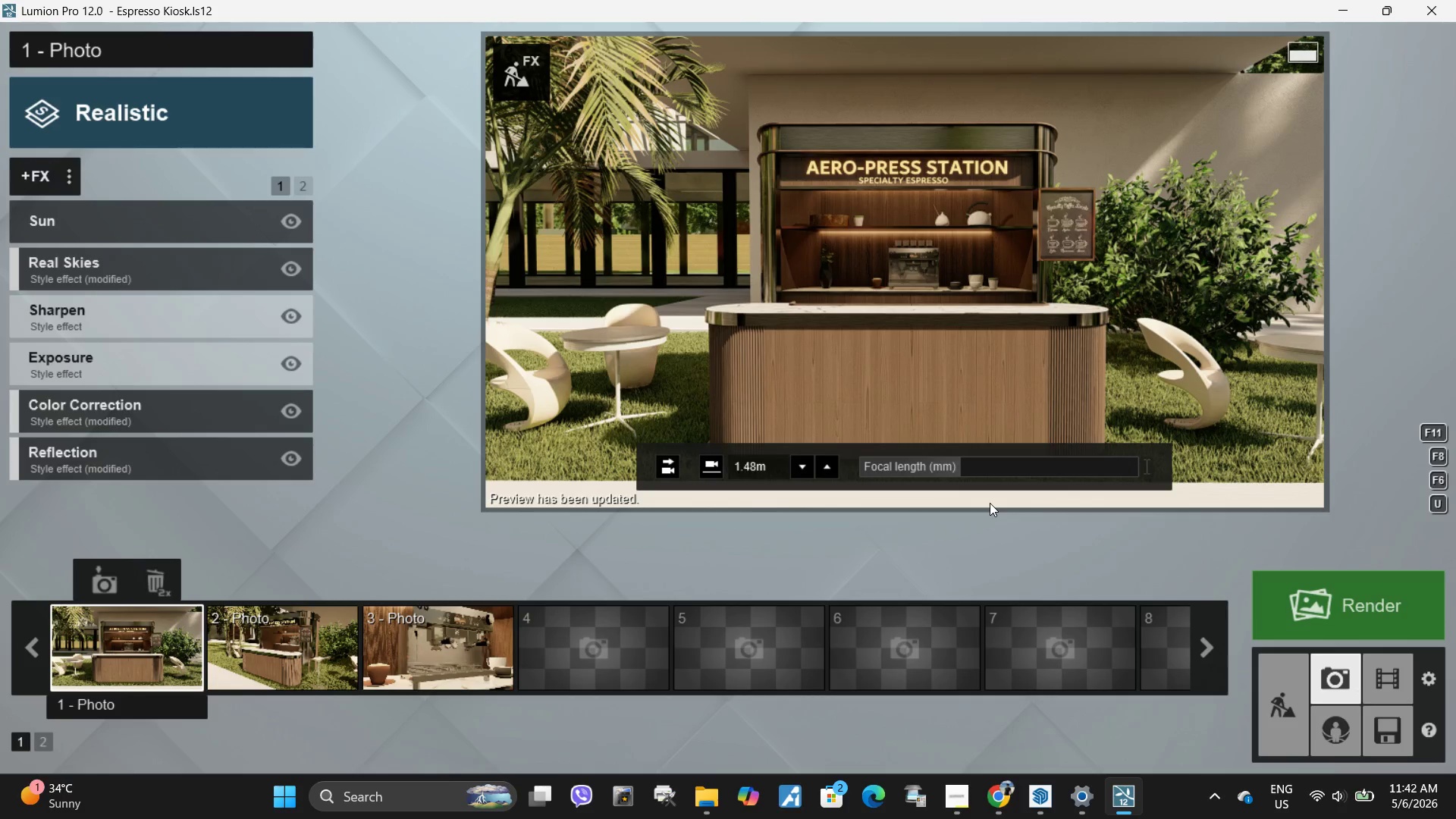 
wait(8.56)
 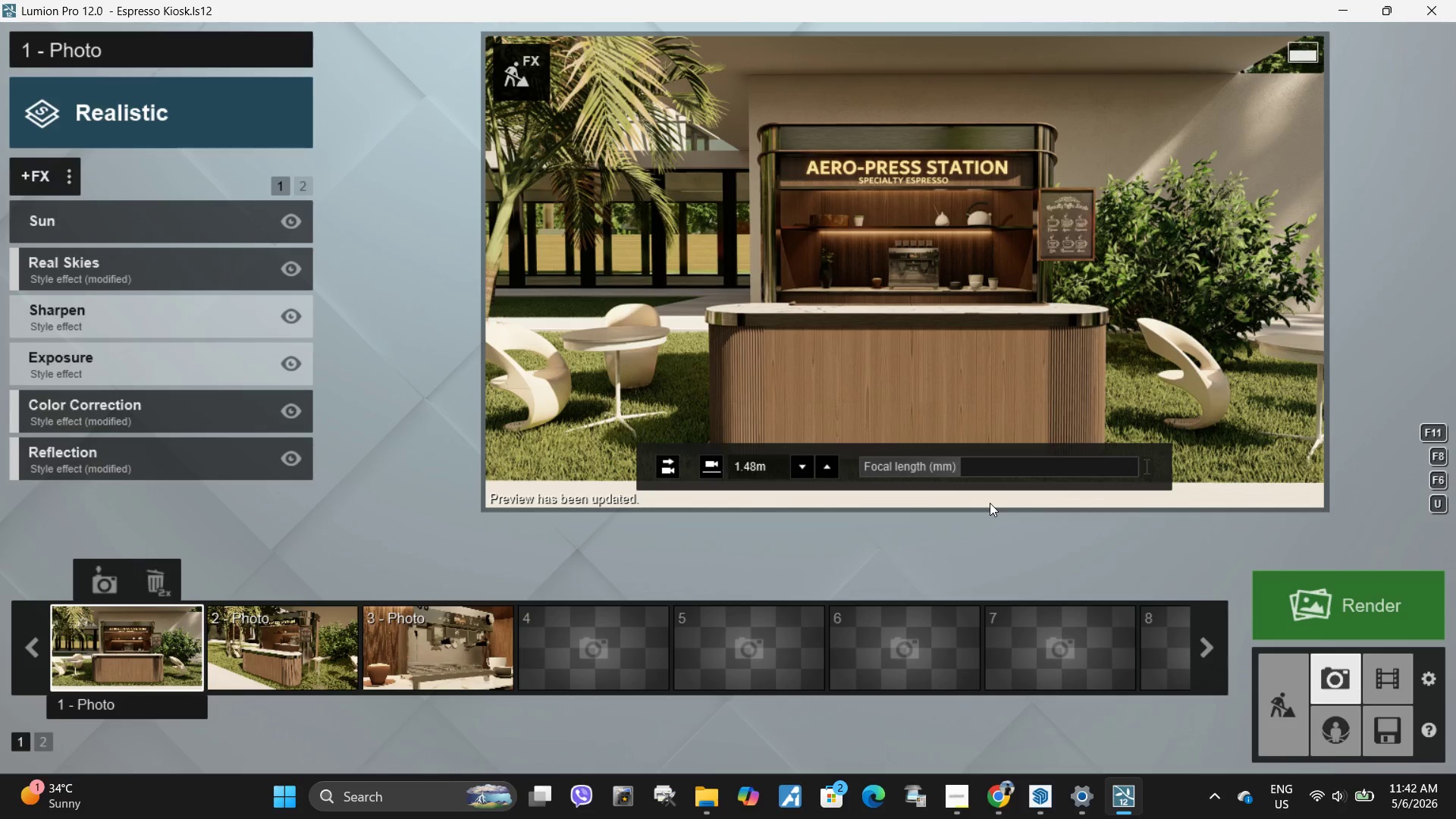 
left_click([1279, 686])
 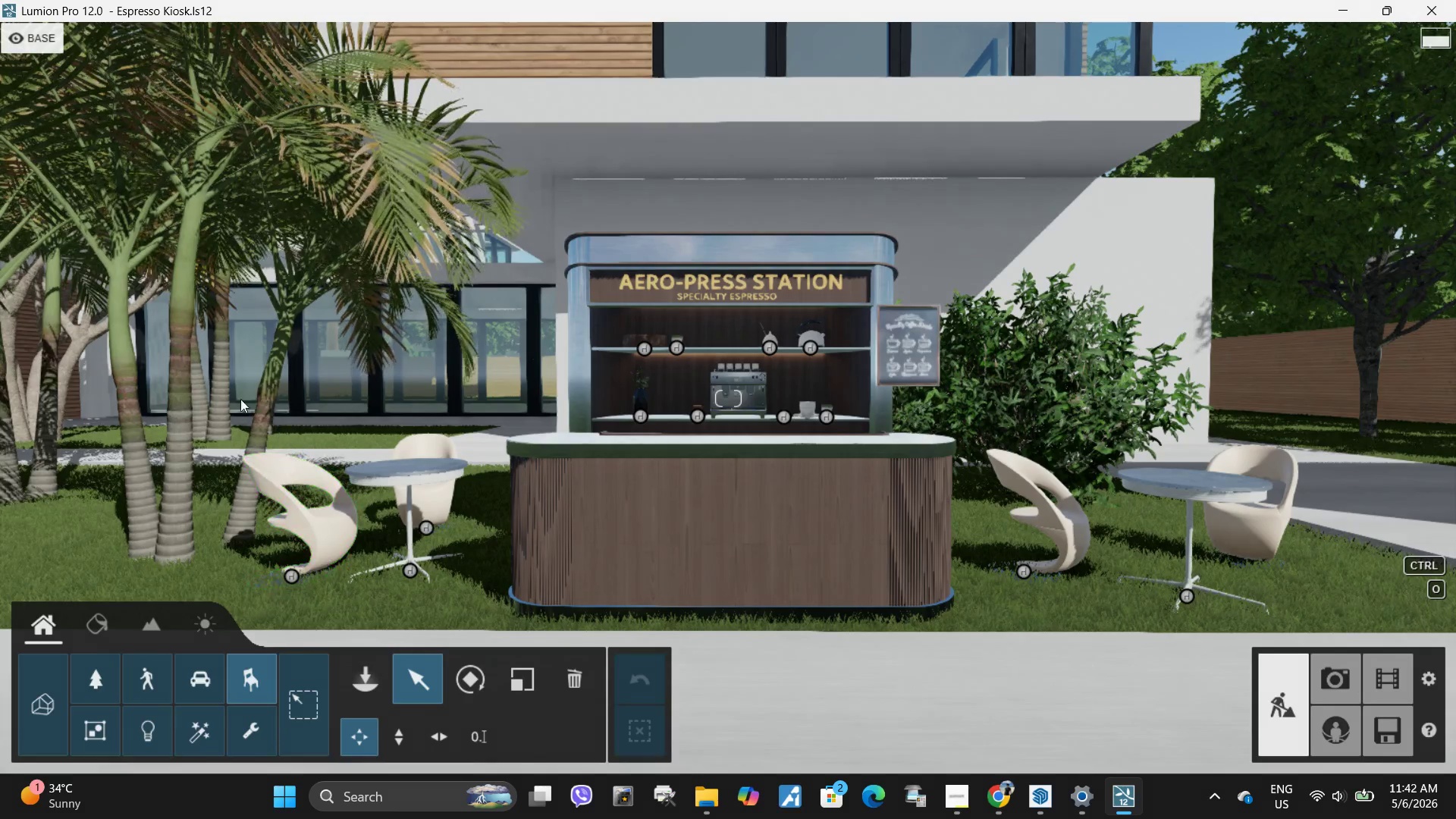 
hold_key(key=ControlLeft, duration=0.91)
left_click_drag(start_coordinate=[223, 383], to_coordinate=[490, 618])
 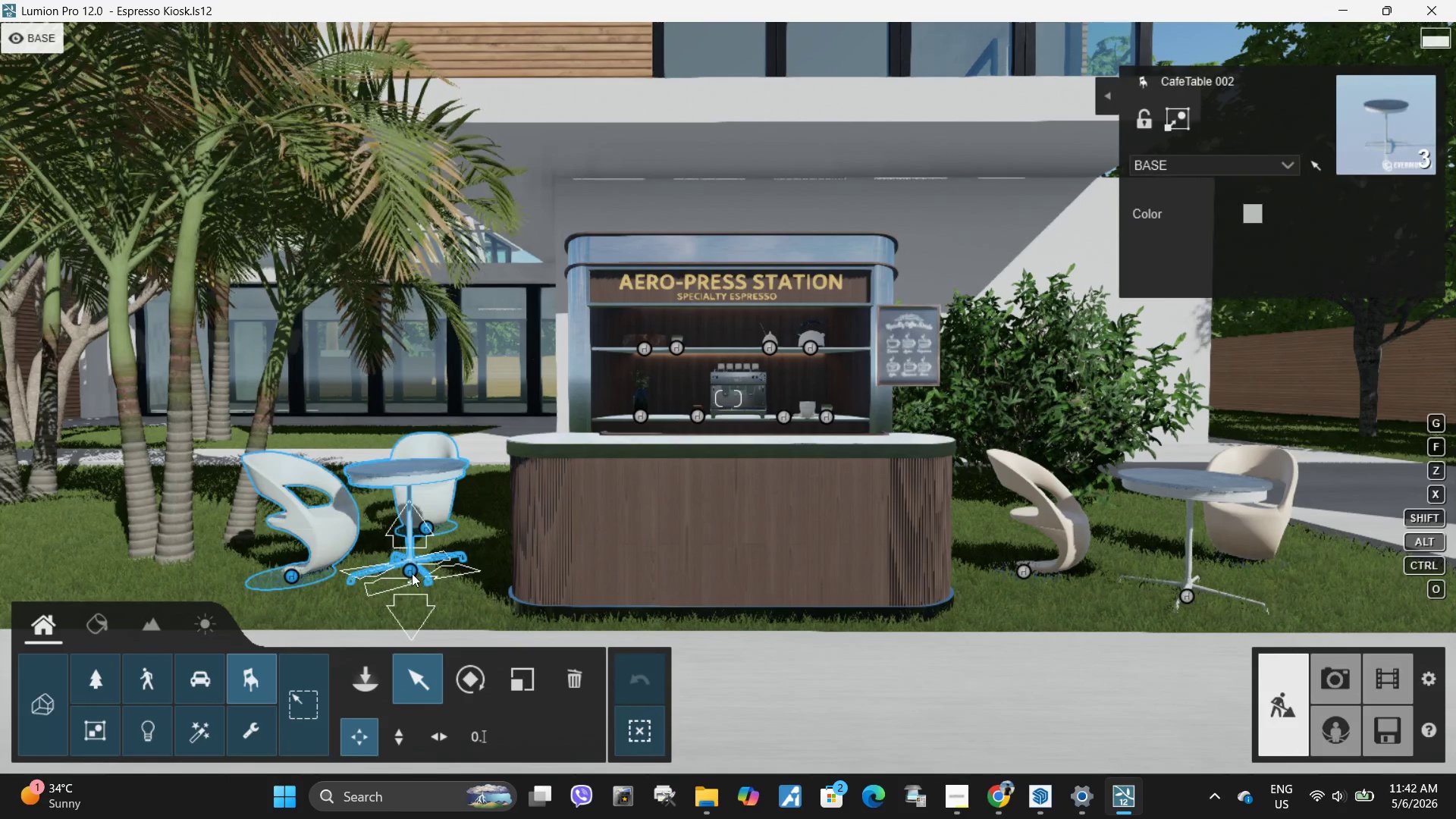 
left_click_drag(start_coordinate=[410, 570], to_coordinate=[435, 532])
 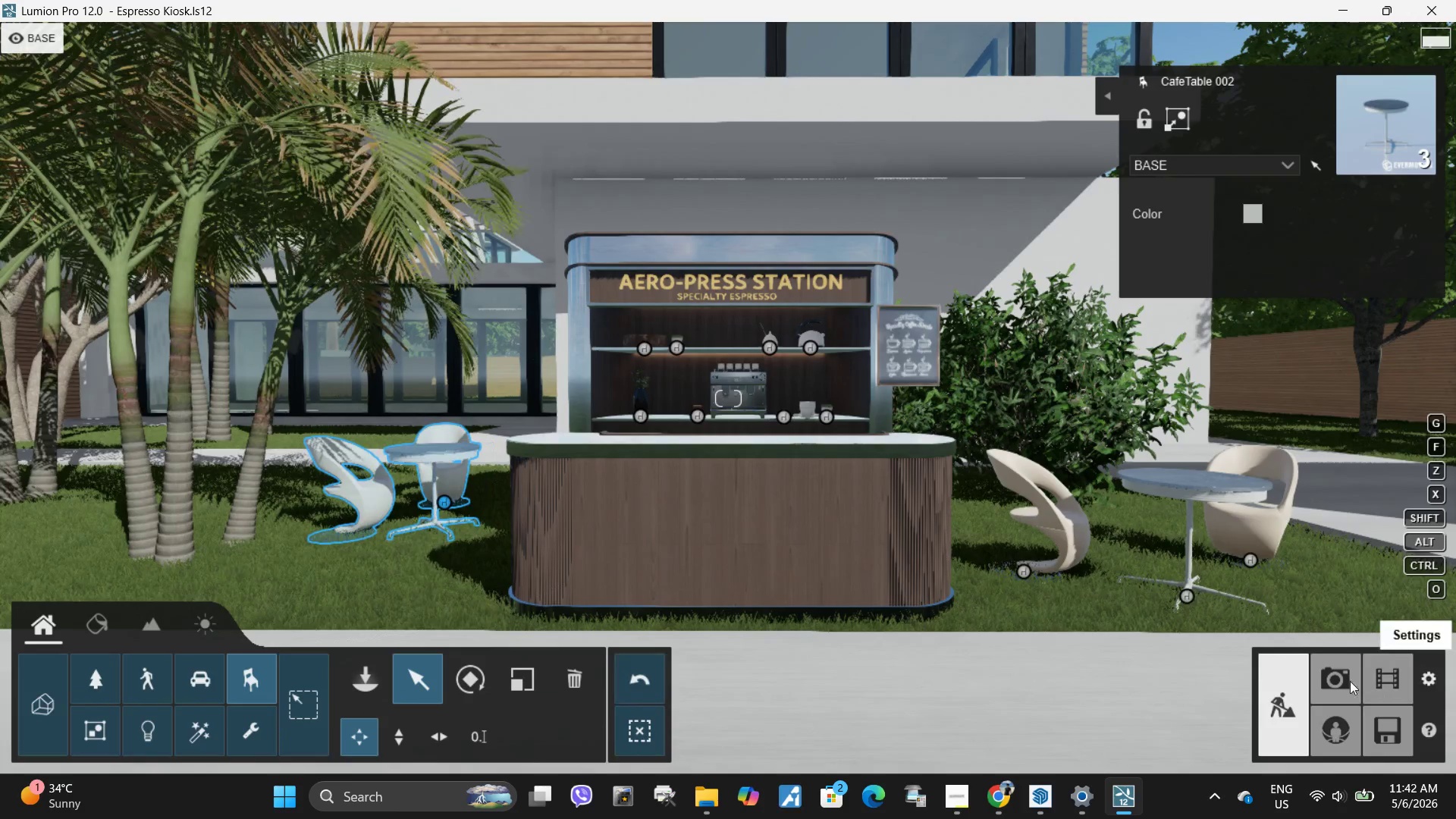 
left_click([1324, 678])
 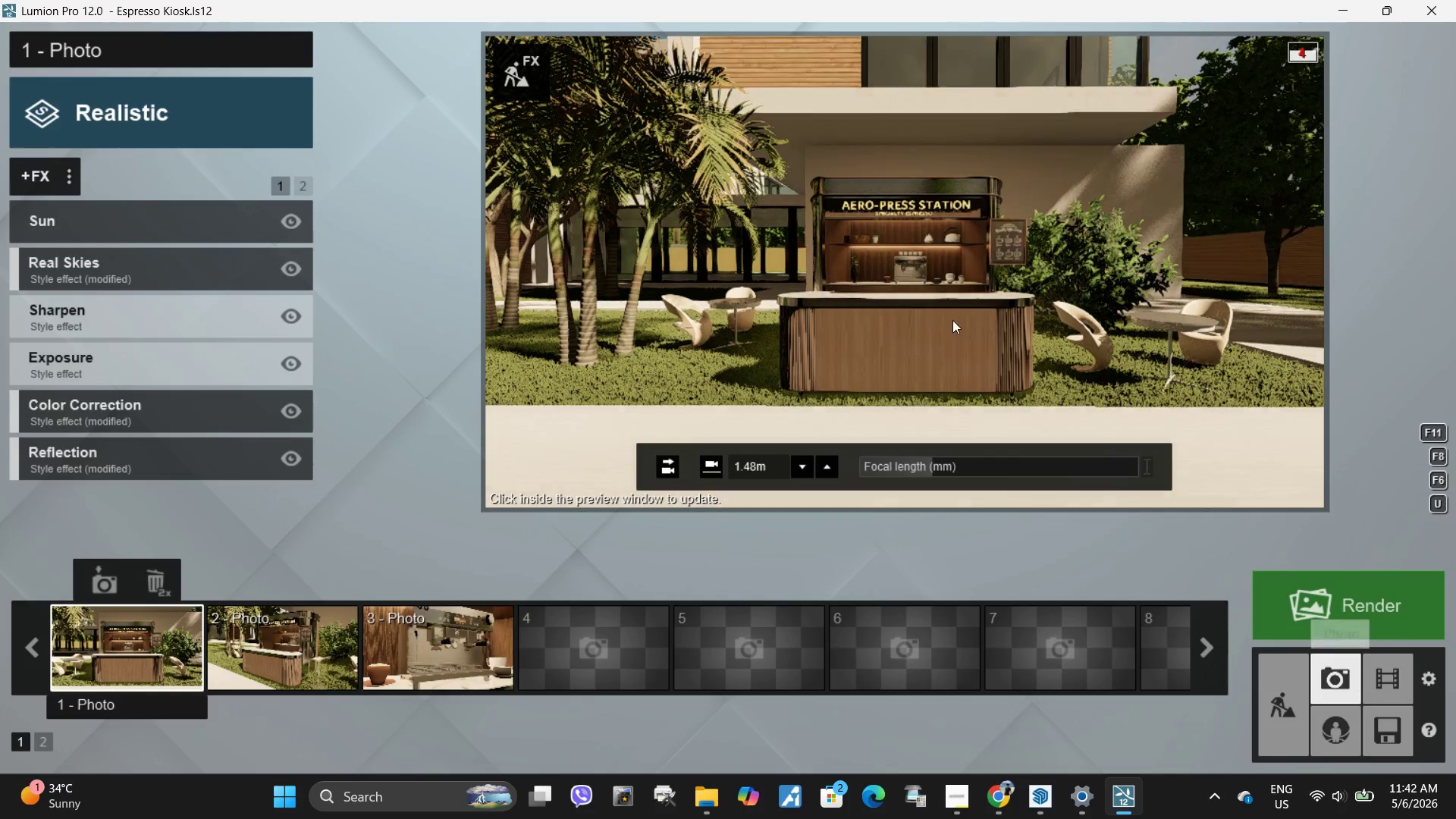 
left_click([108, 651])
 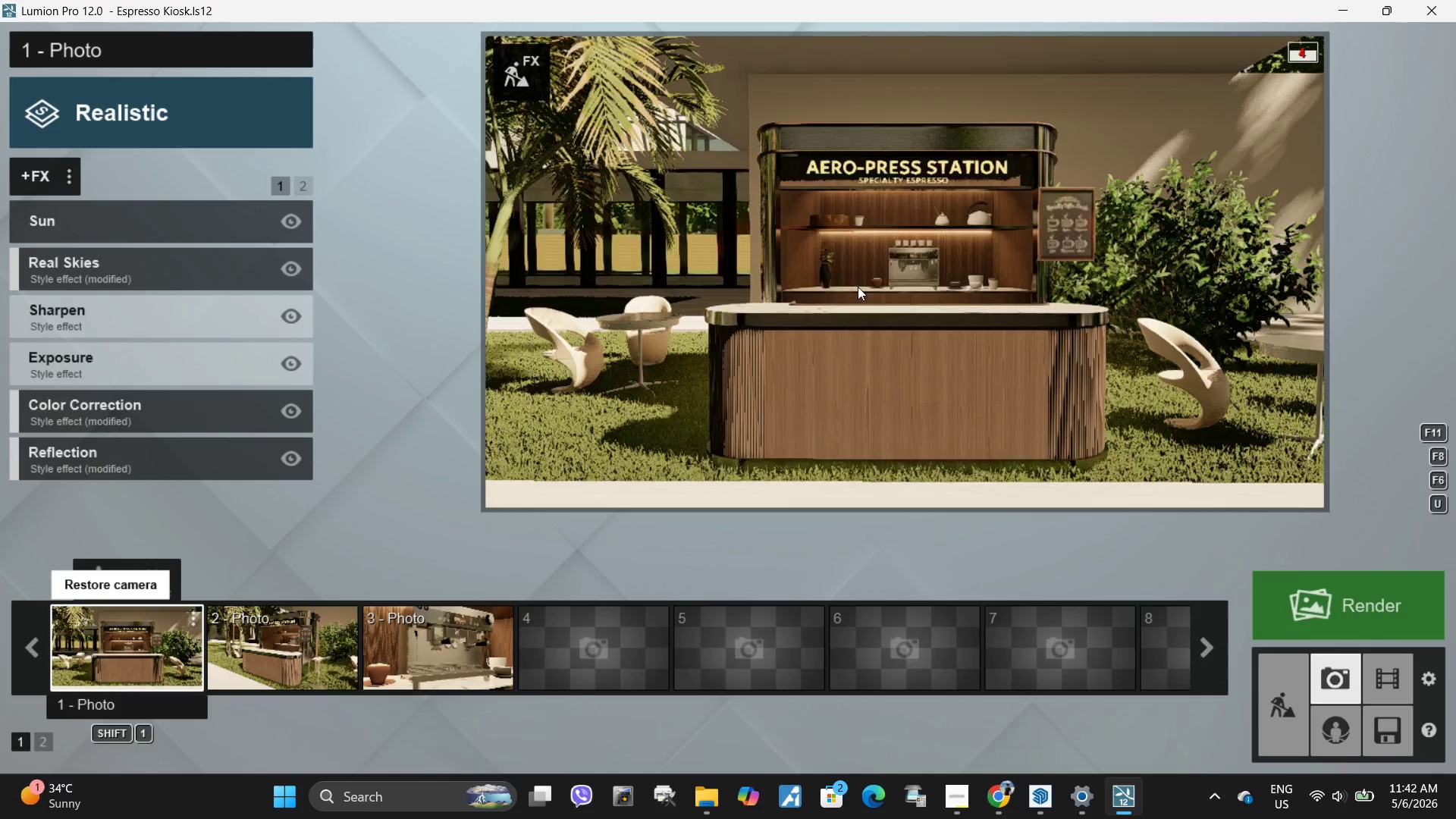 
left_click([918, 286])
 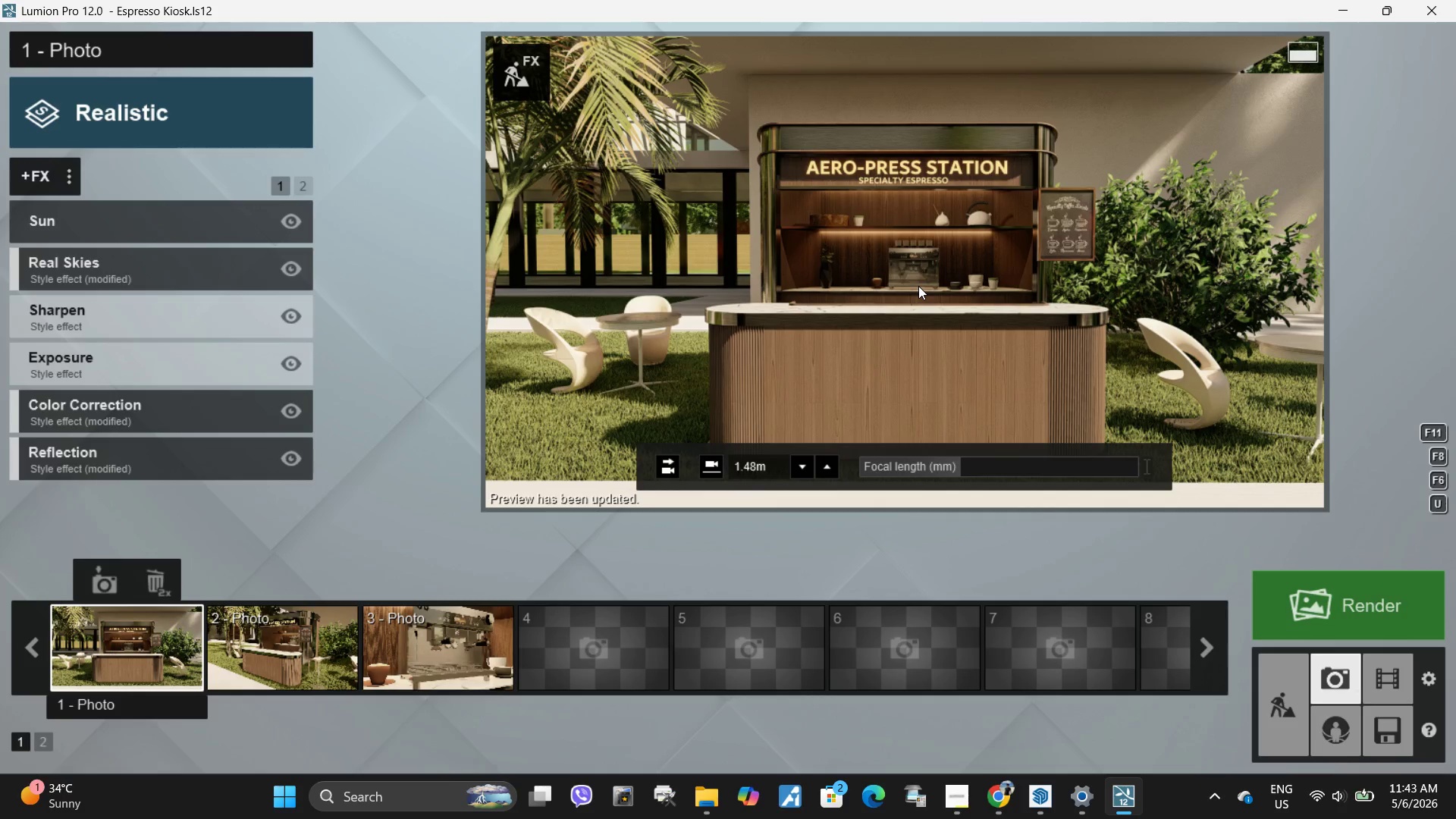 
wait(6.81)
 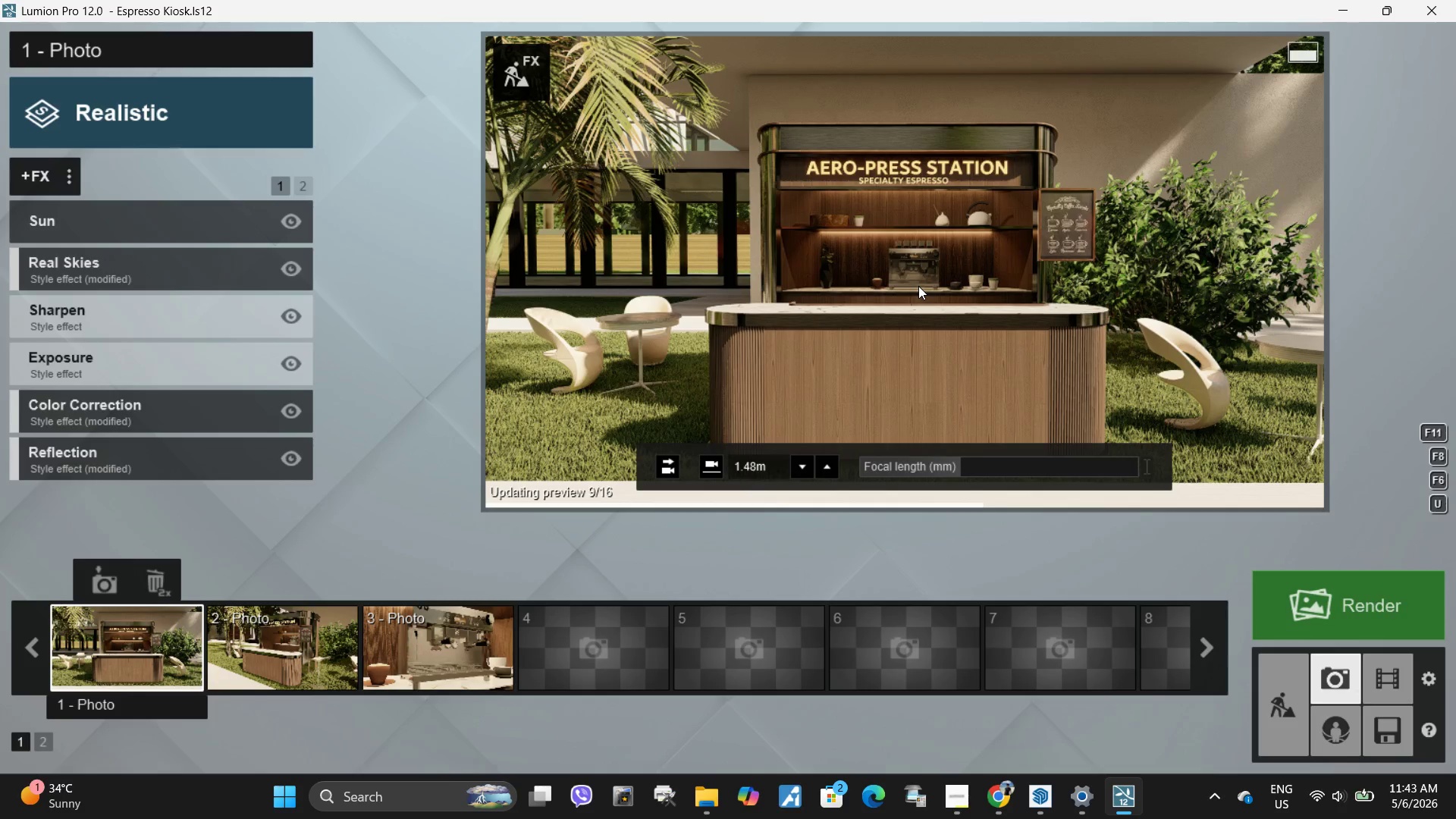 
left_click([532, 81])
 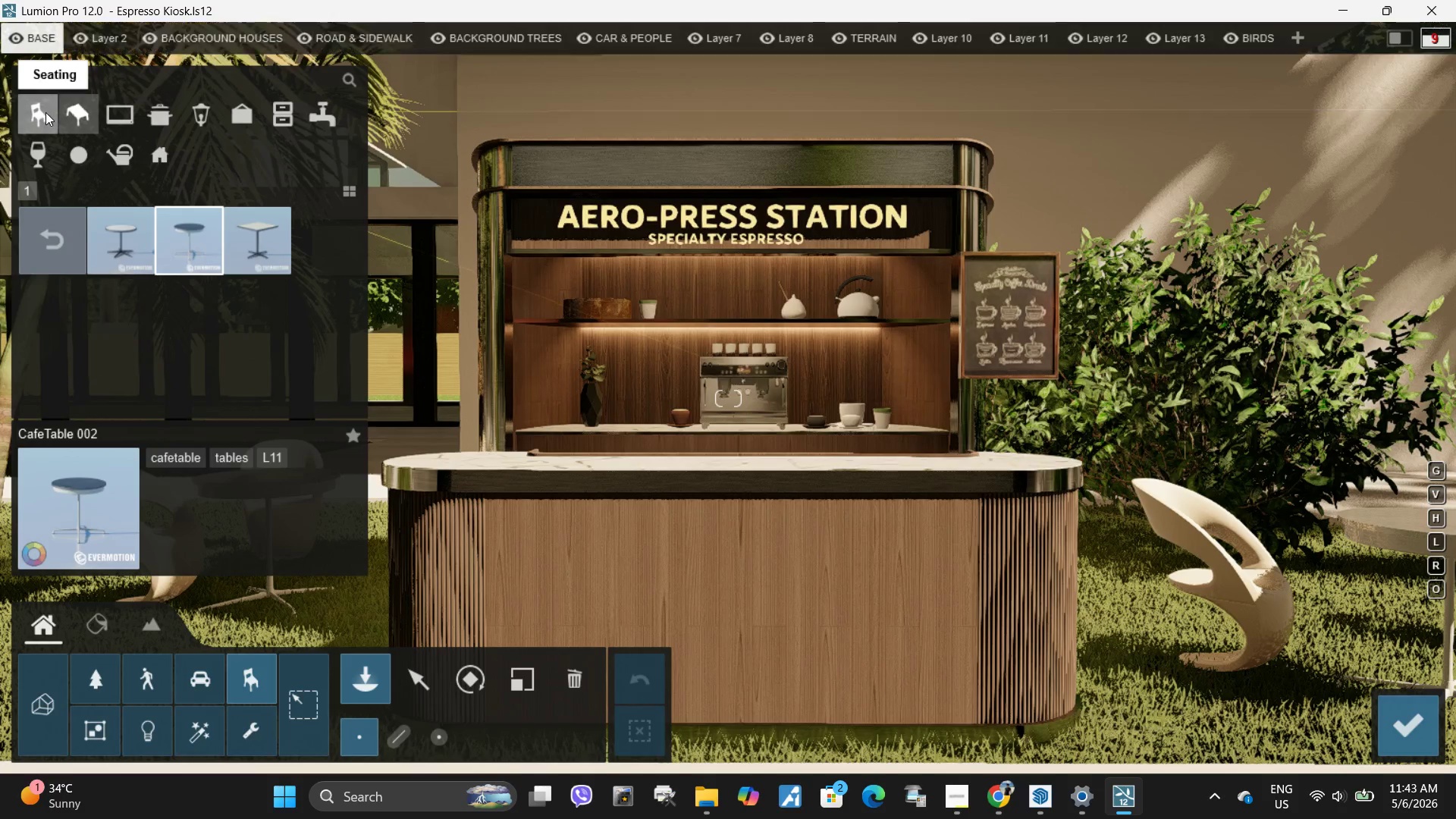 
wait(5.88)
 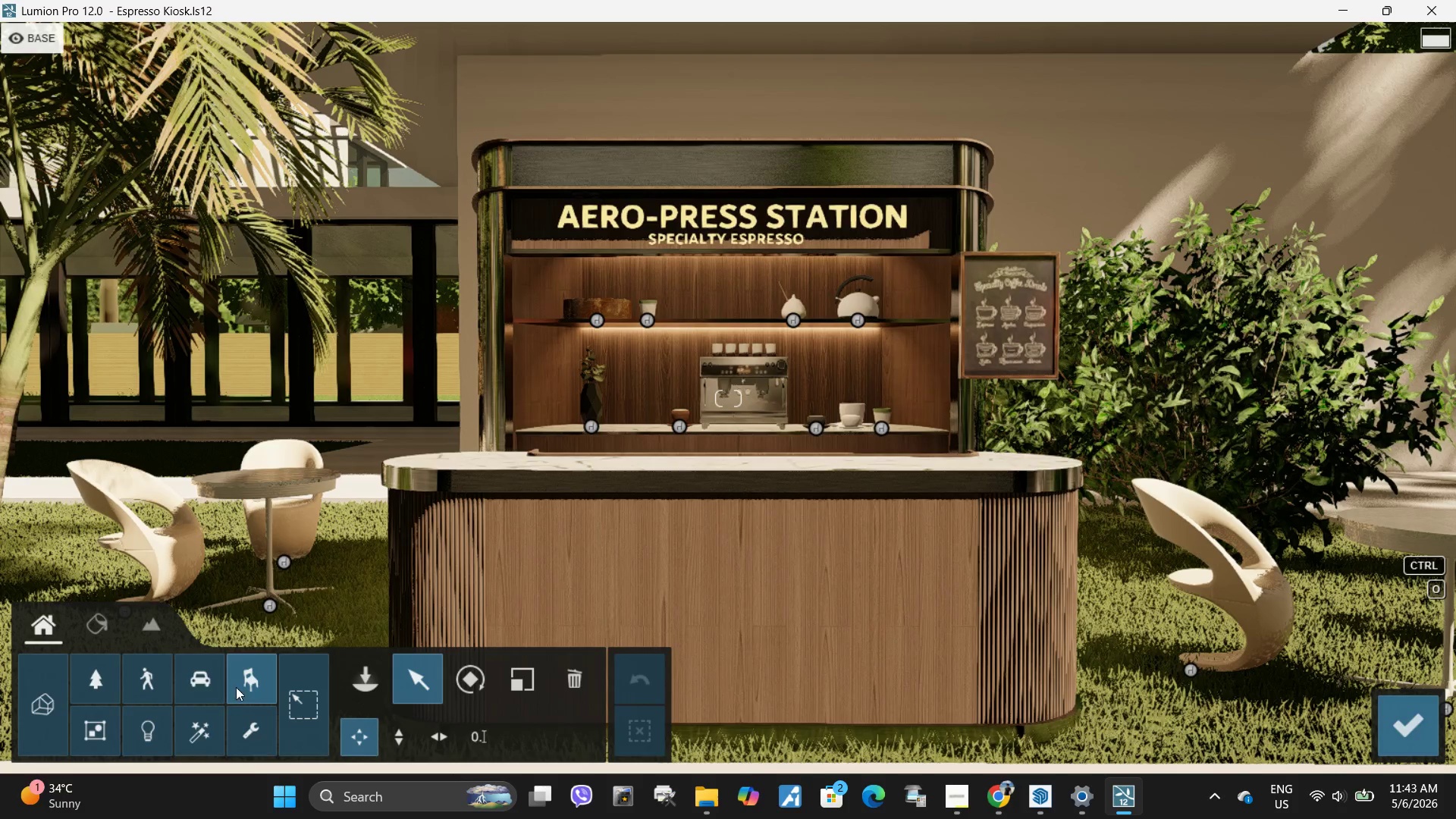 
left_click([199, 115])
 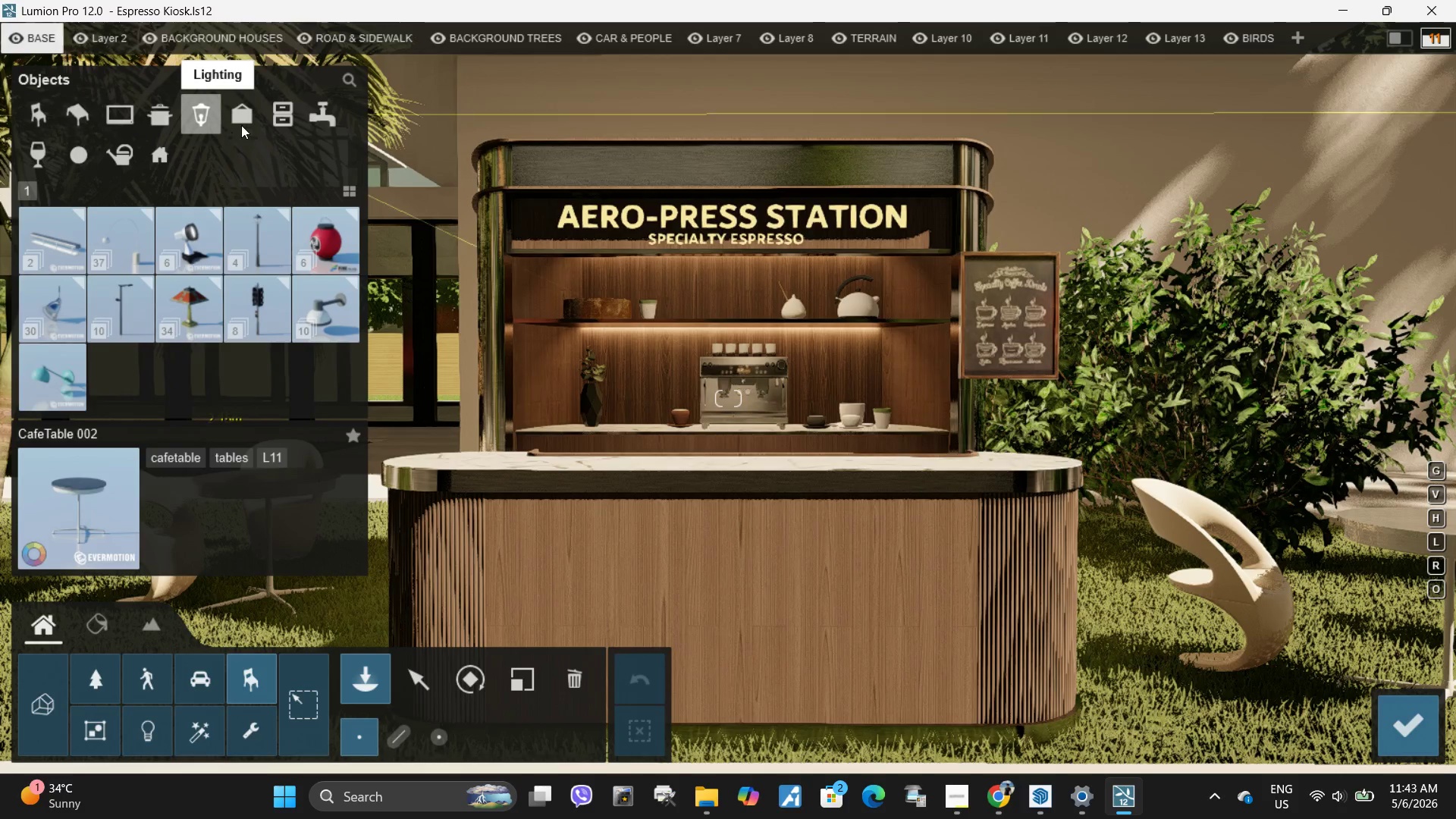 
left_click([242, 125])
 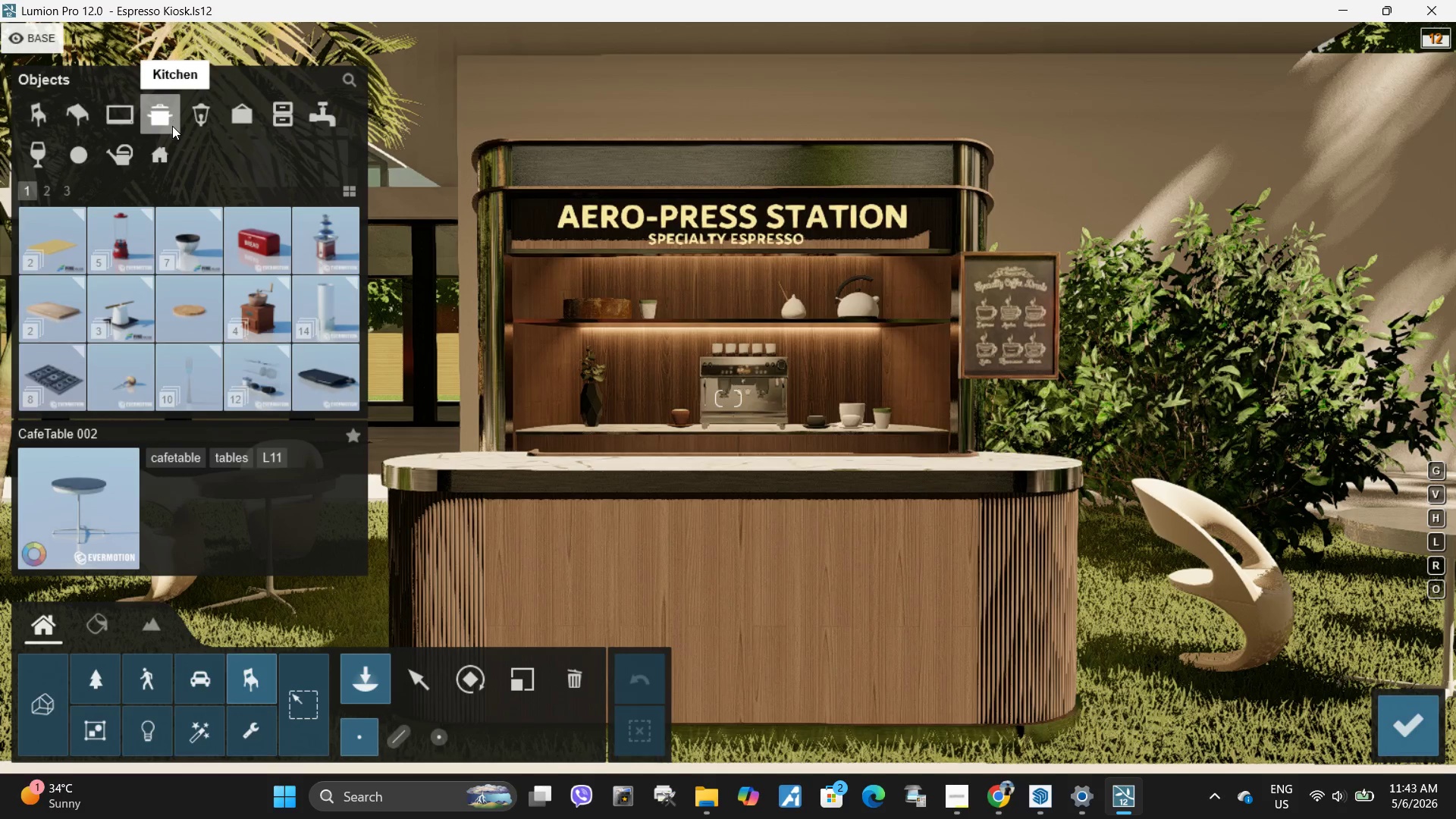 
type(wwwq)
 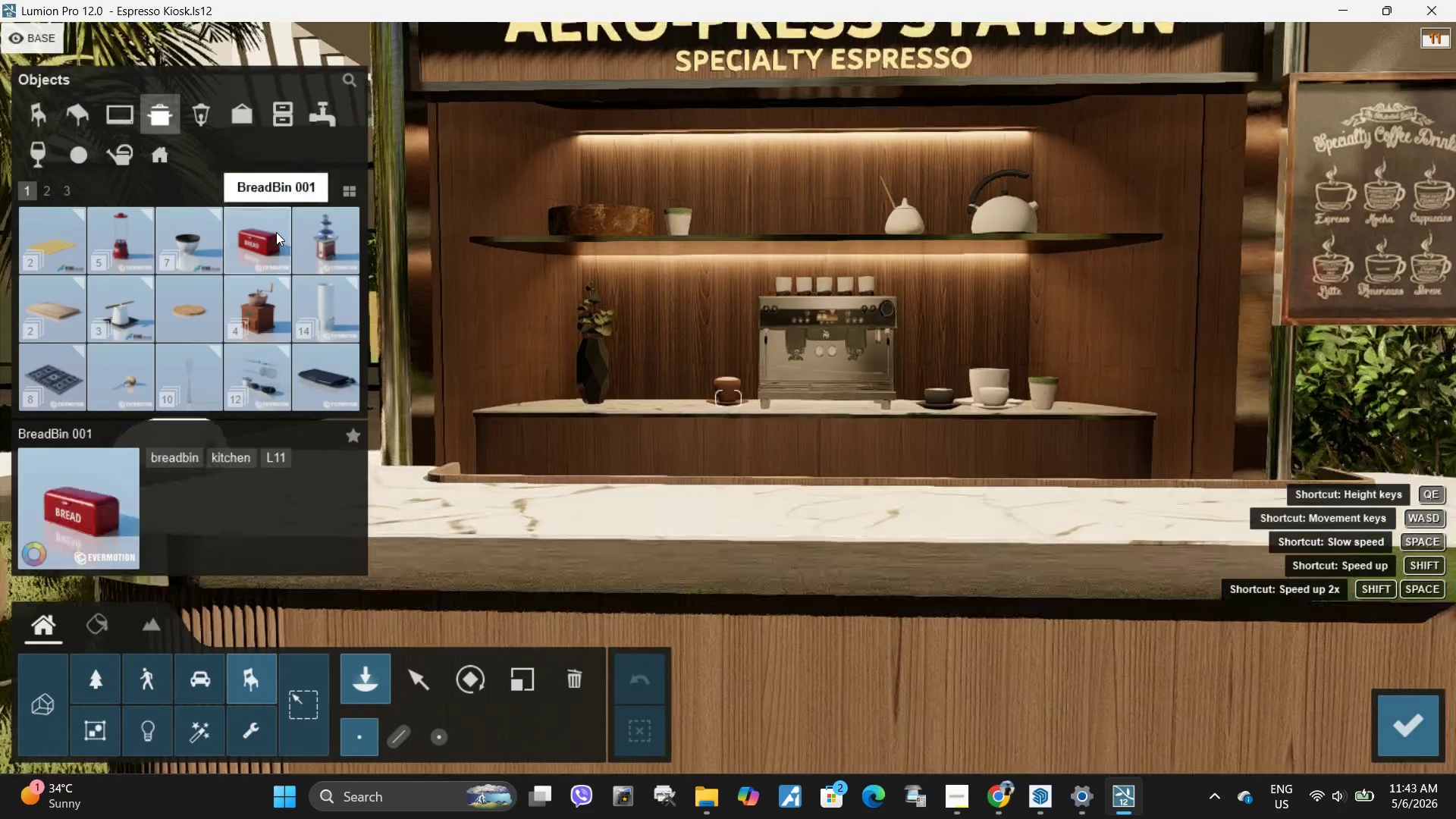 
left_click([275, 232])
 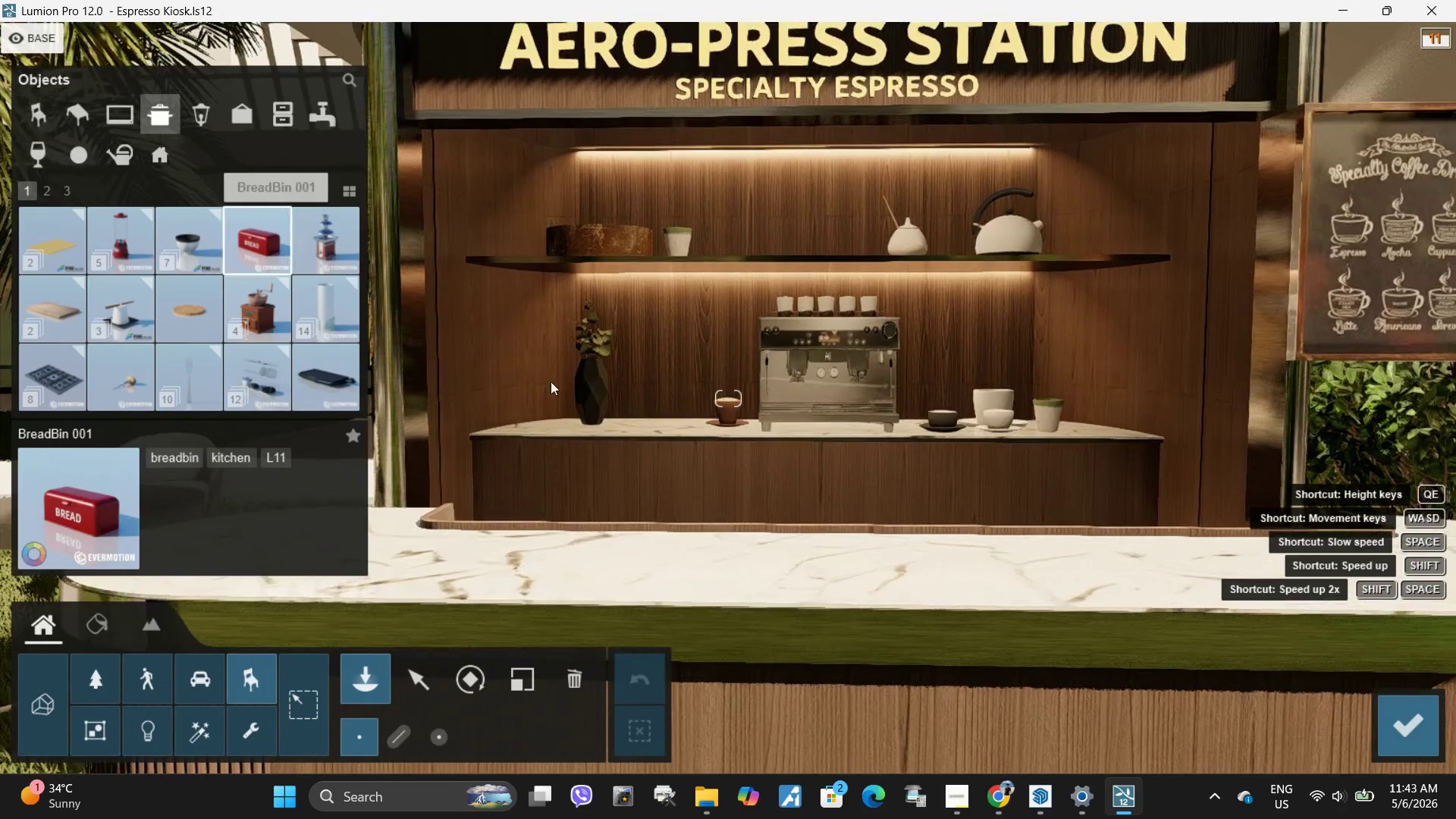 
key(Q)
 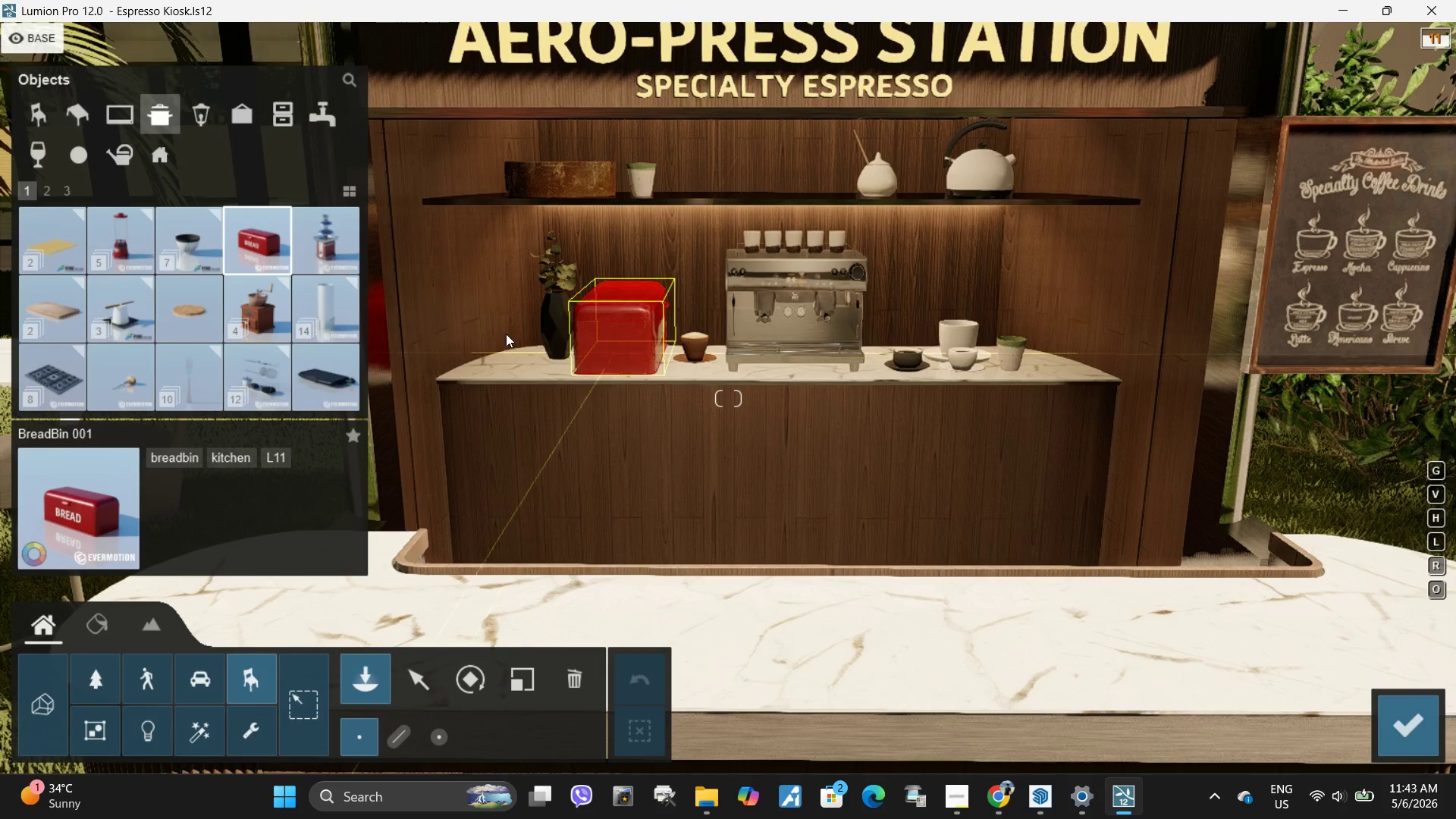 
wait(7.17)
 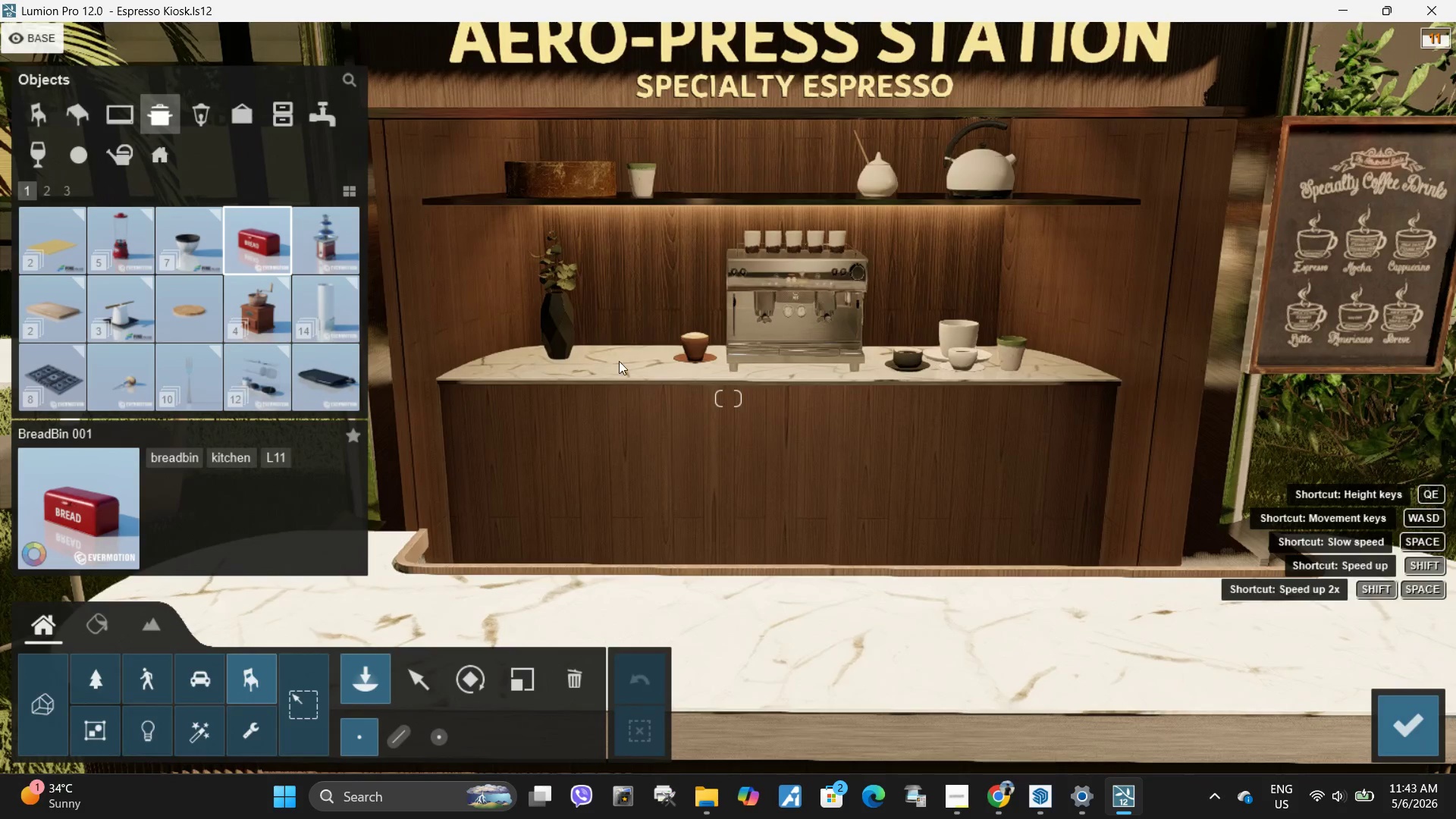 
mouse_move([73, 204])
 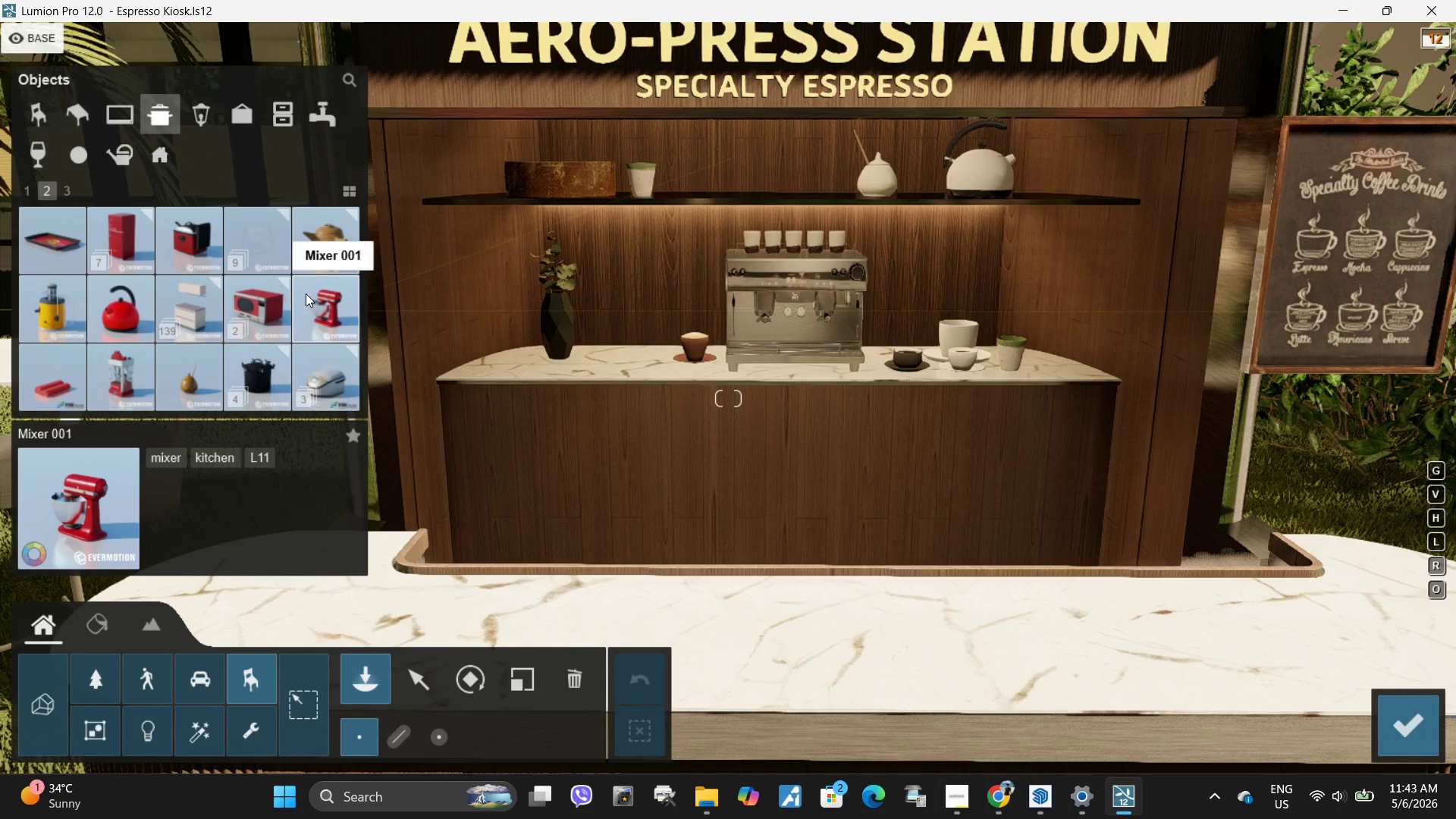 
left_click([249, 302])
 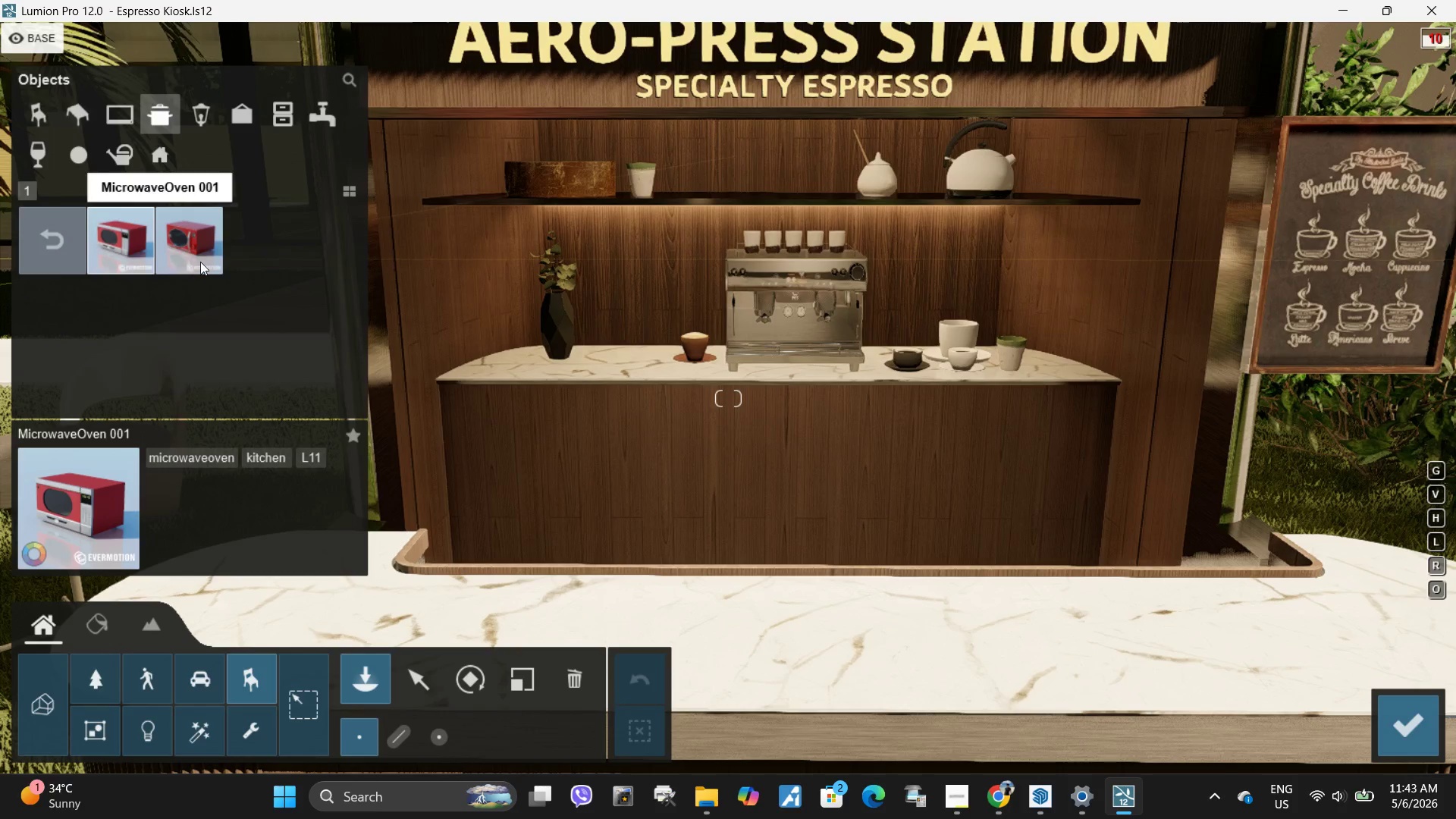 
left_click([130, 248])
 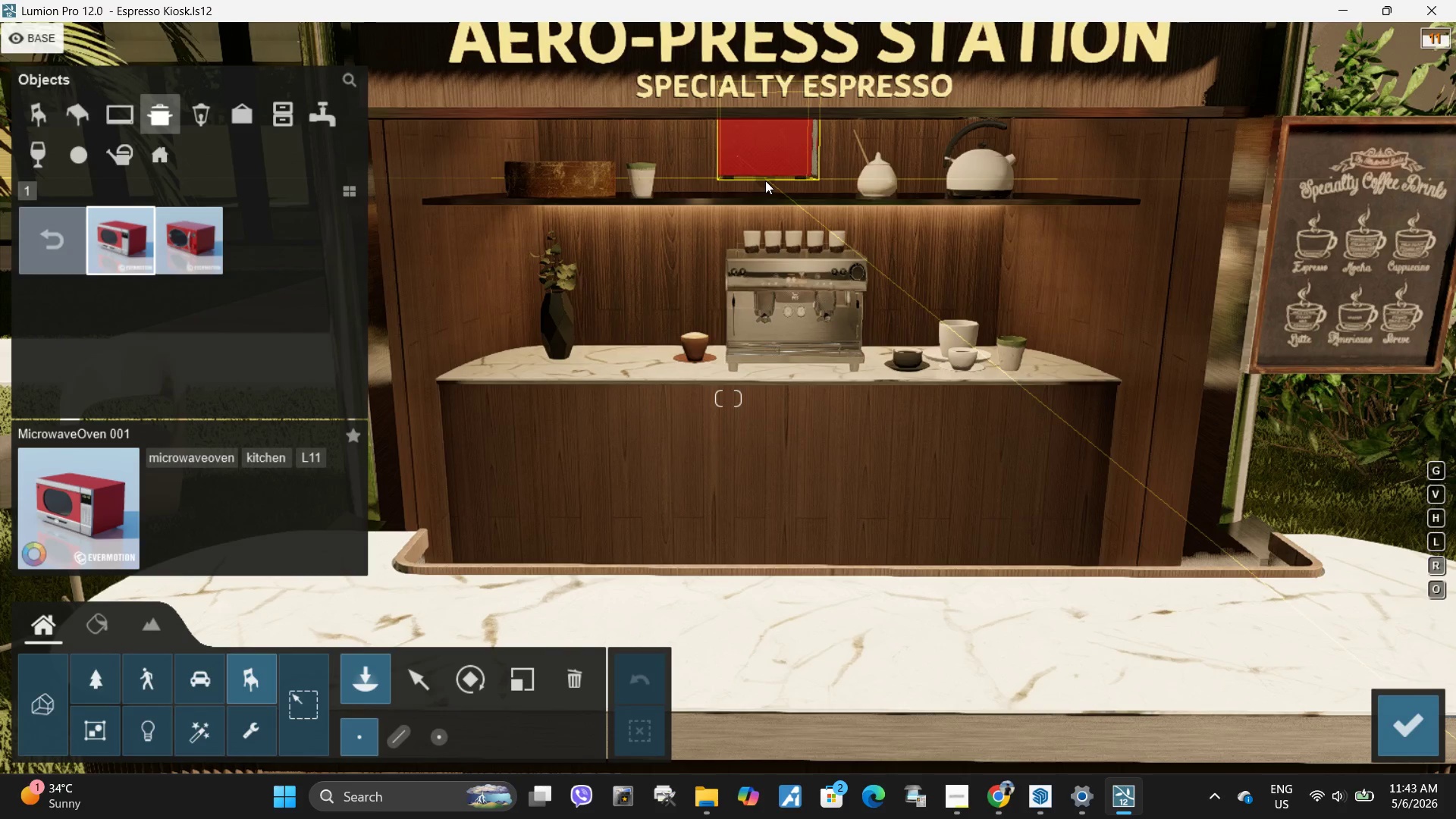 
left_click([764, 188])
 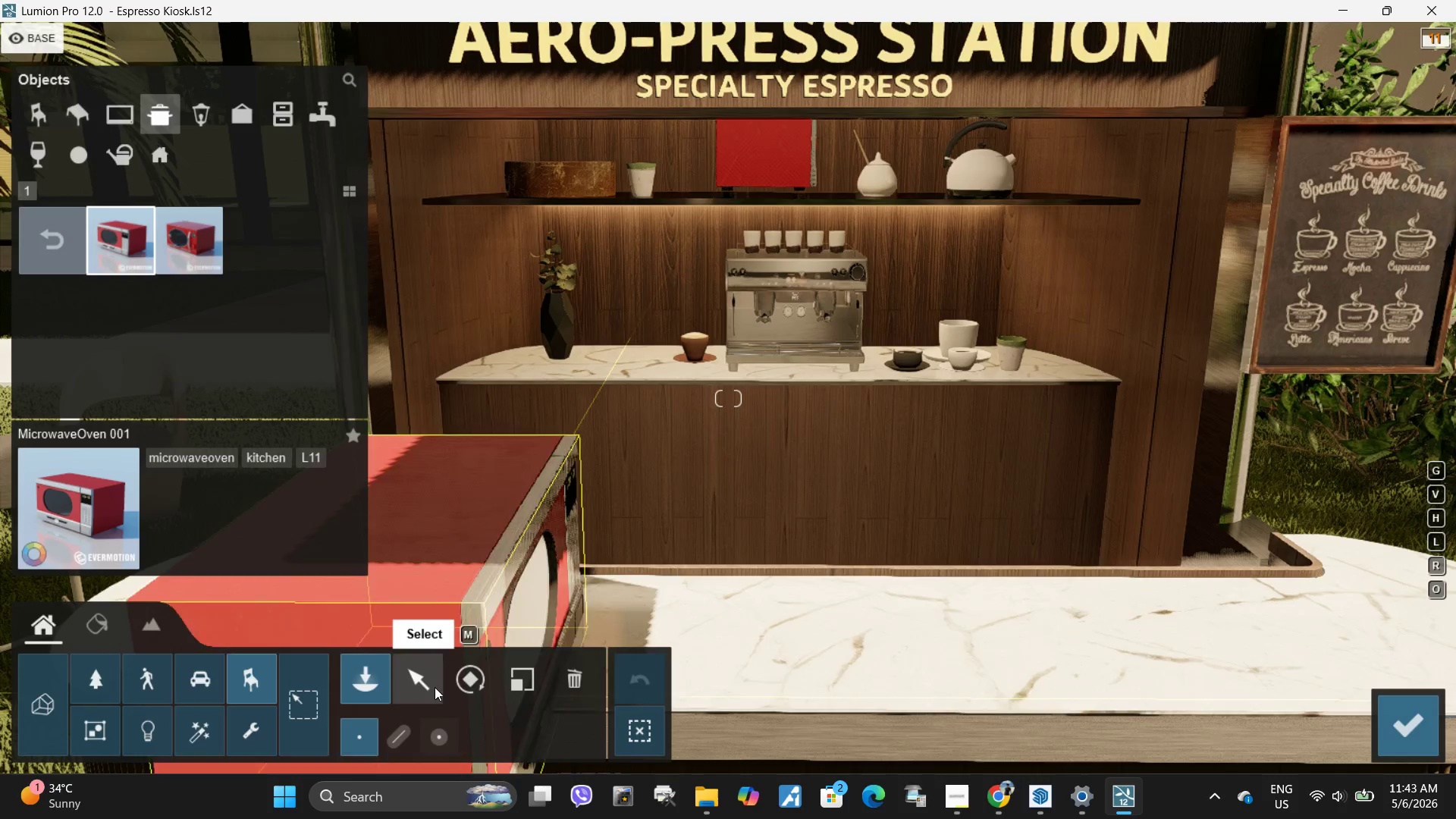 
left_click([467, 690])
 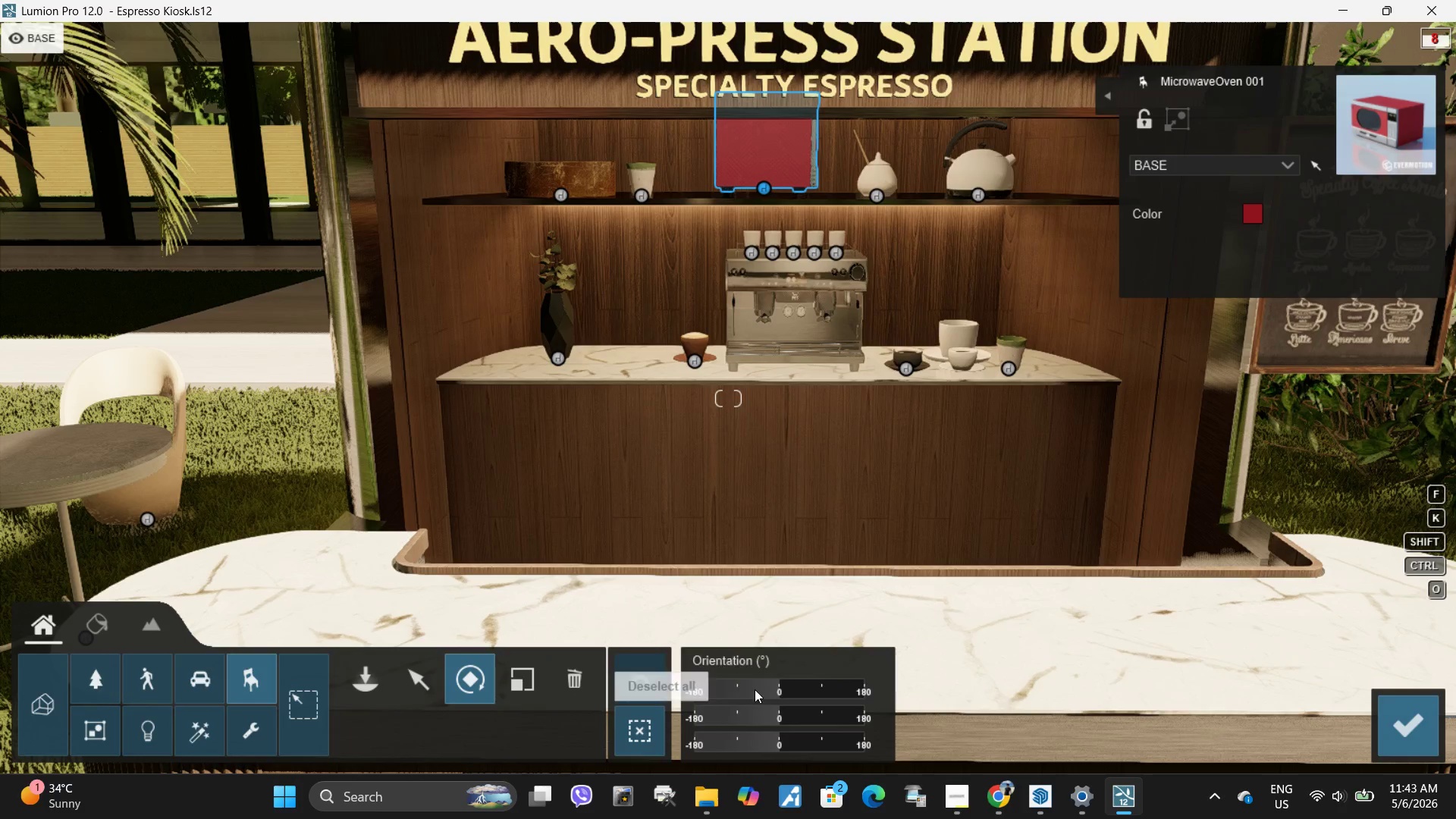 
left_click_drag(start_coordinate=[775, 688], to_coordinate=[742, 698])
 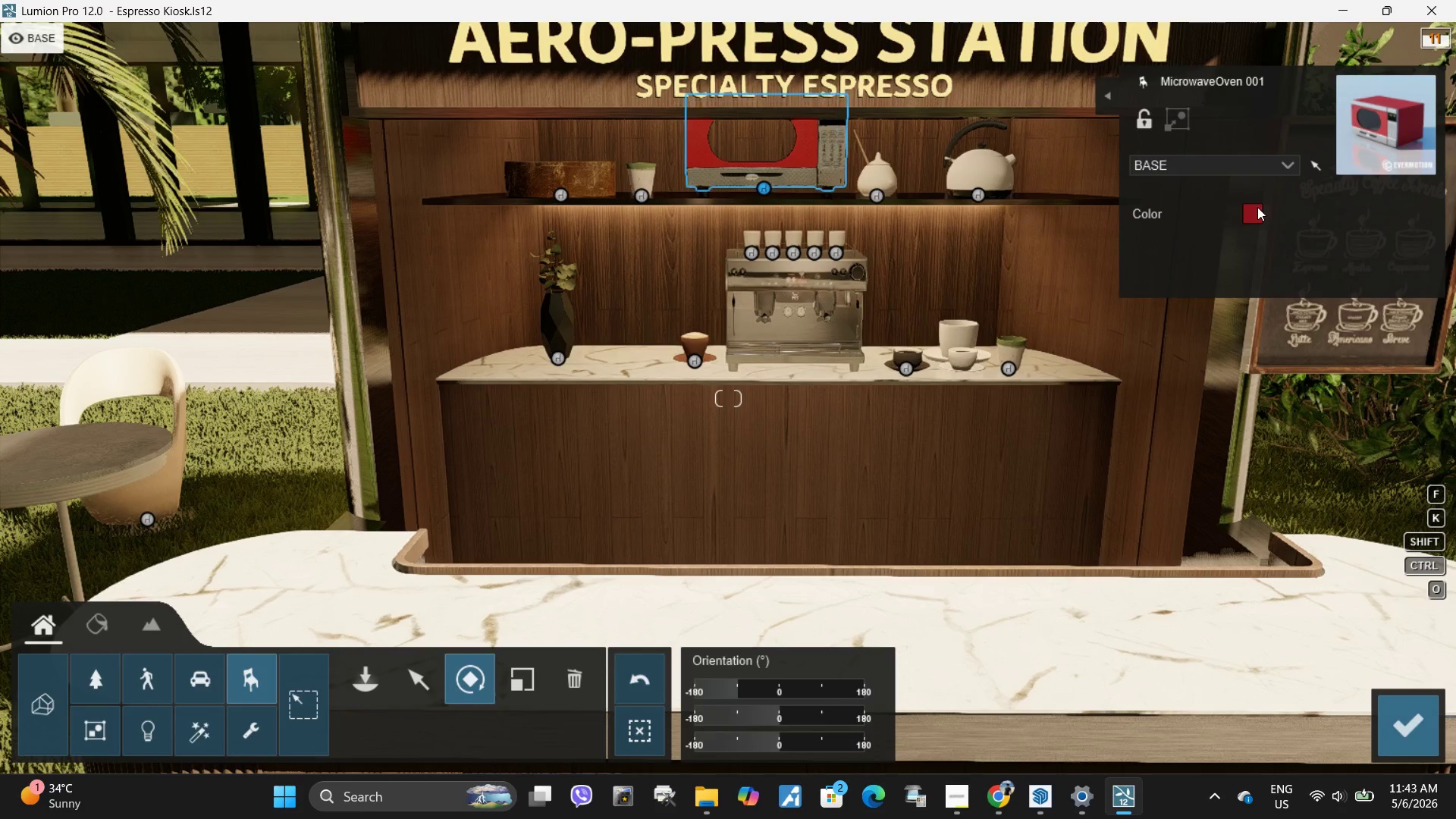 
left_click([1254, 214])
 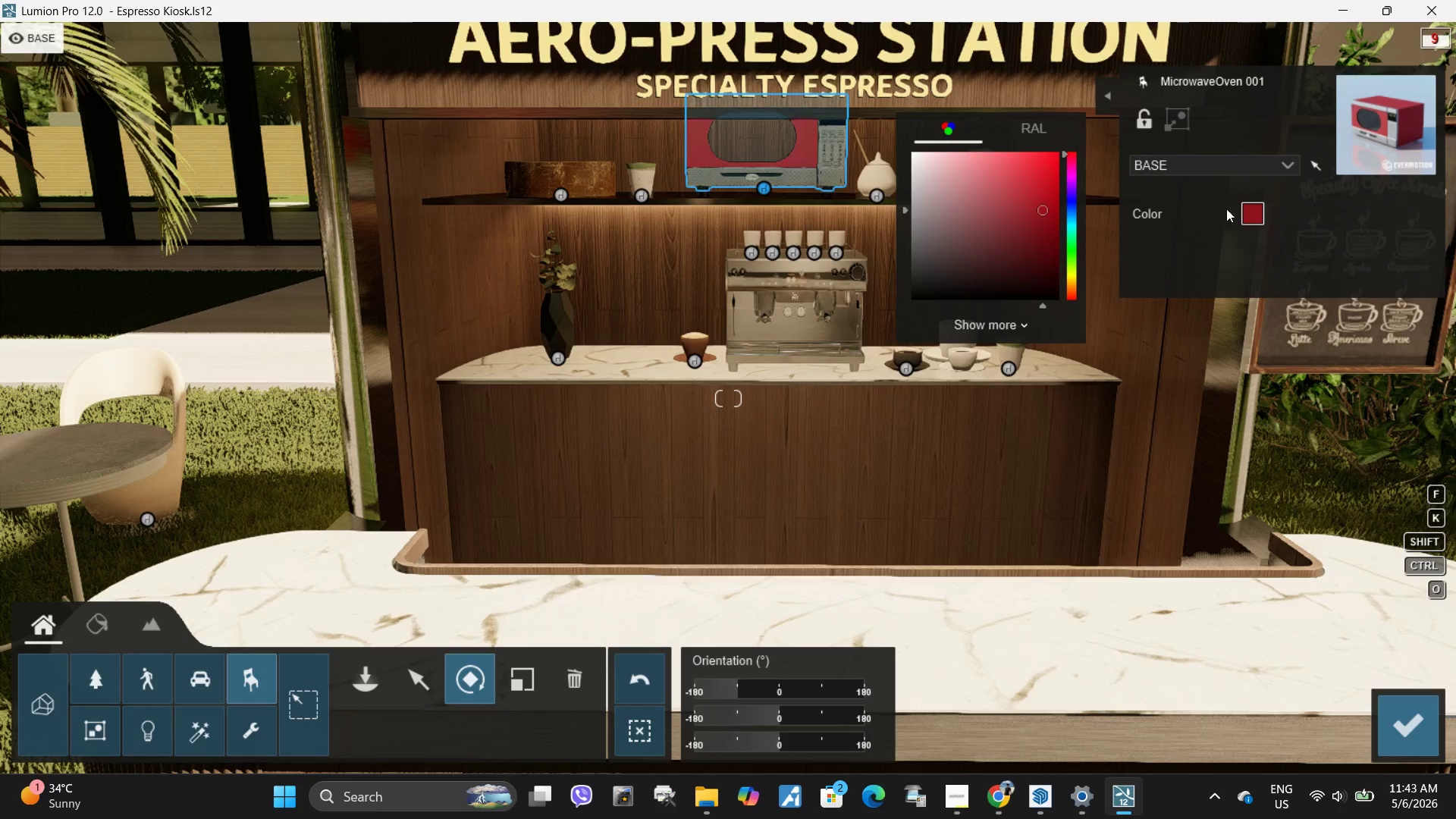 
left_click([1252, 215])
 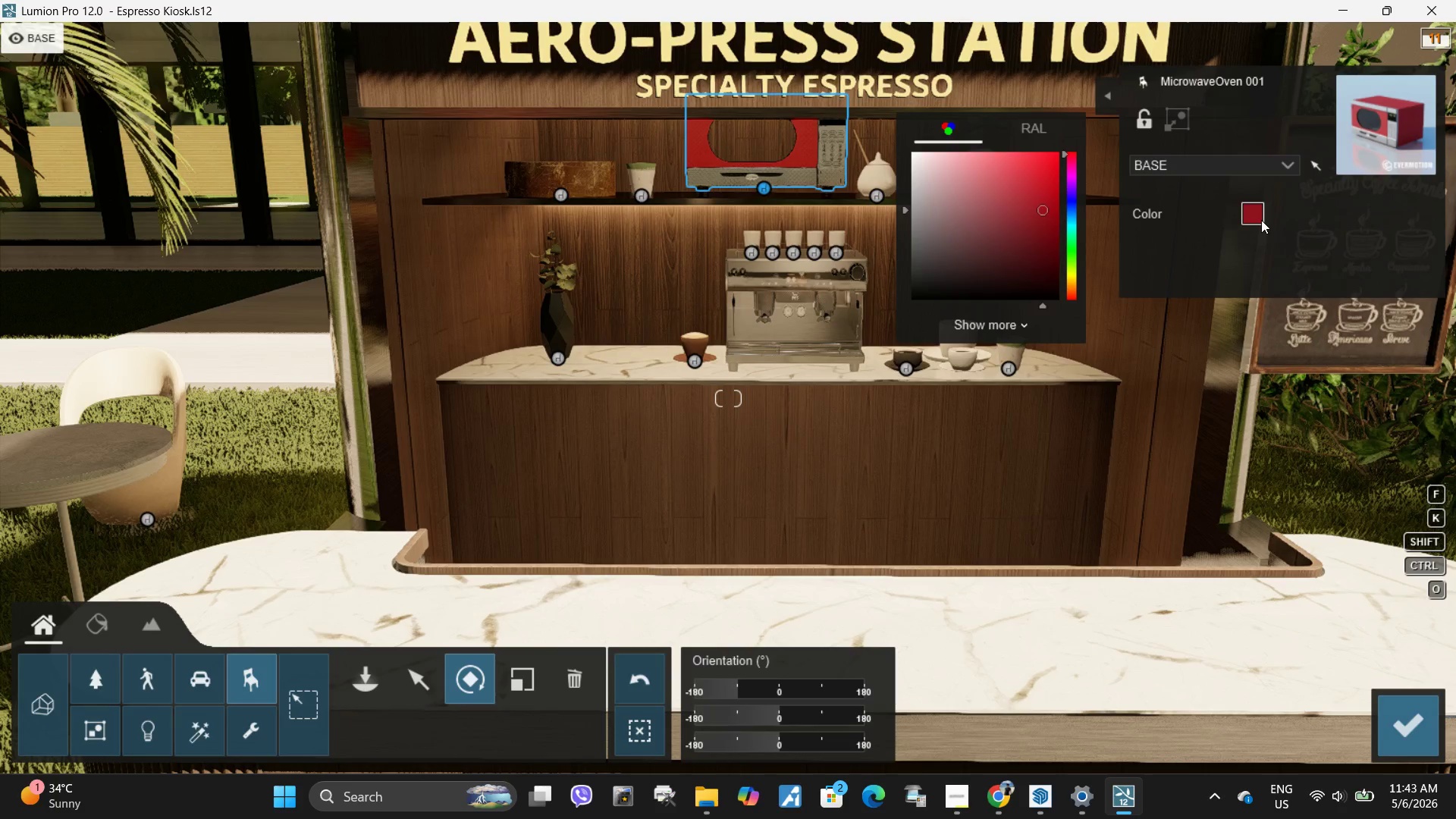 
left_click([1253, 215])
 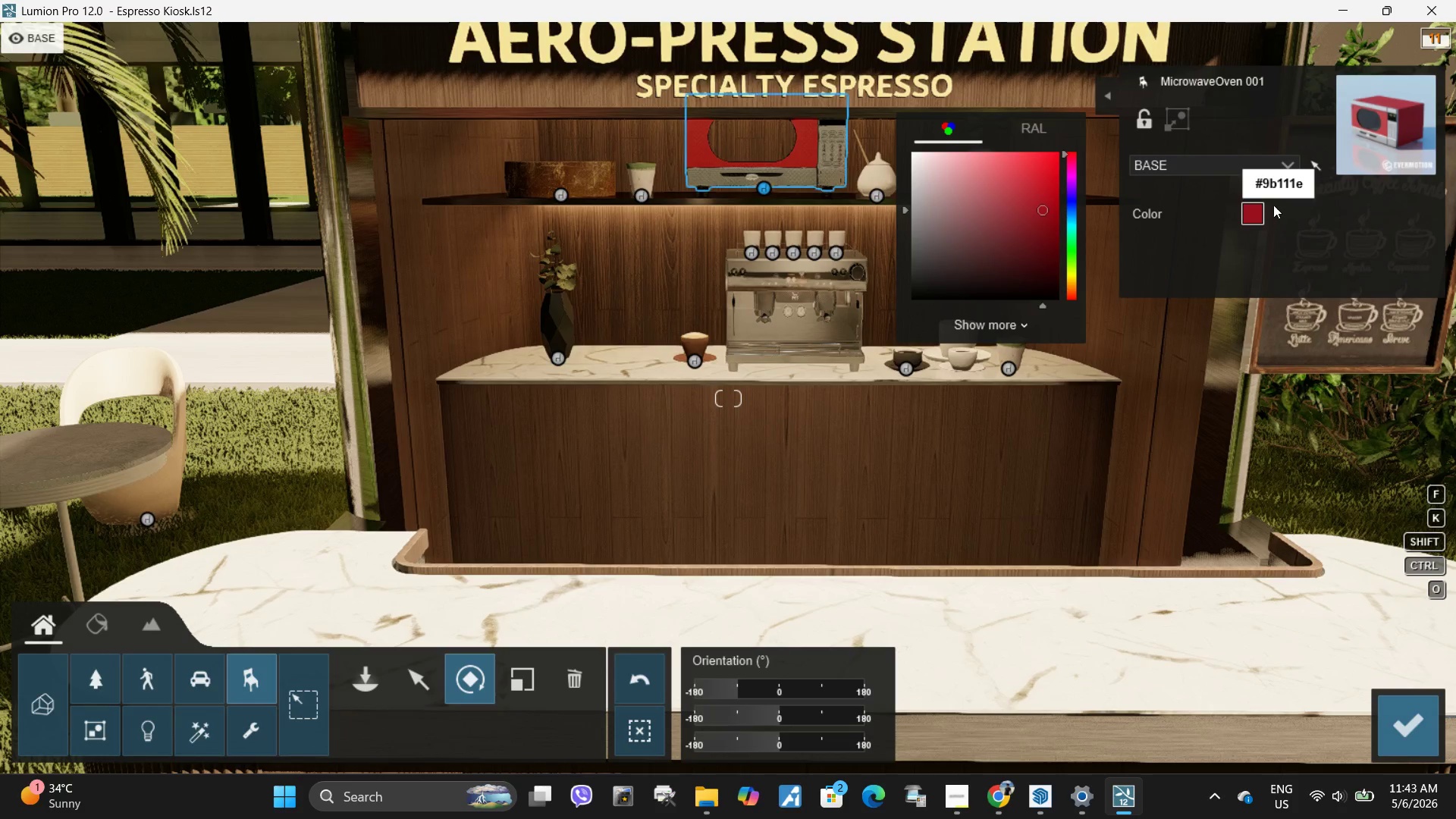 
left_click([1244, 215])
 